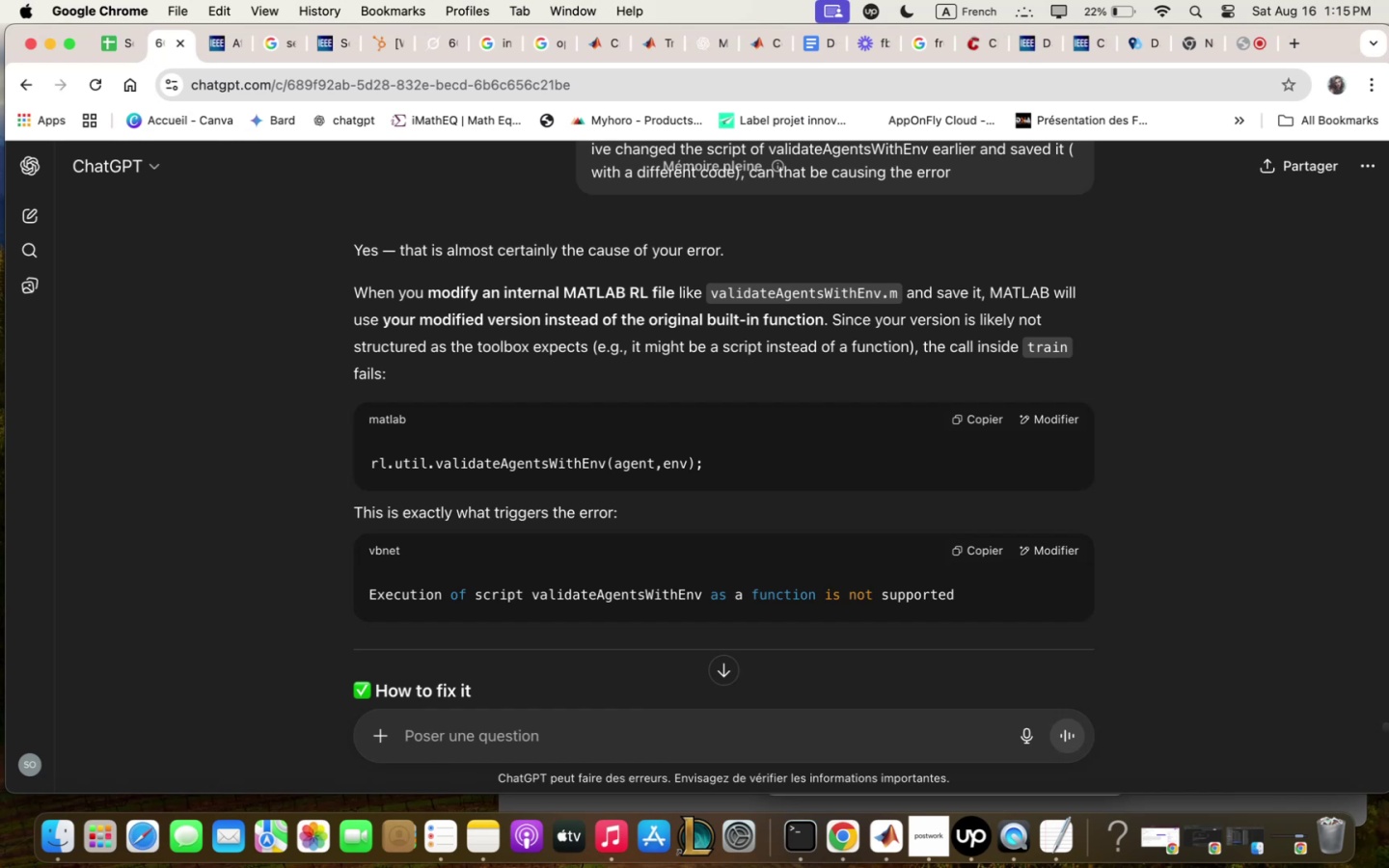 
scroll: coordinate [908, 514], scroll_direction: down, amount: 14.0
 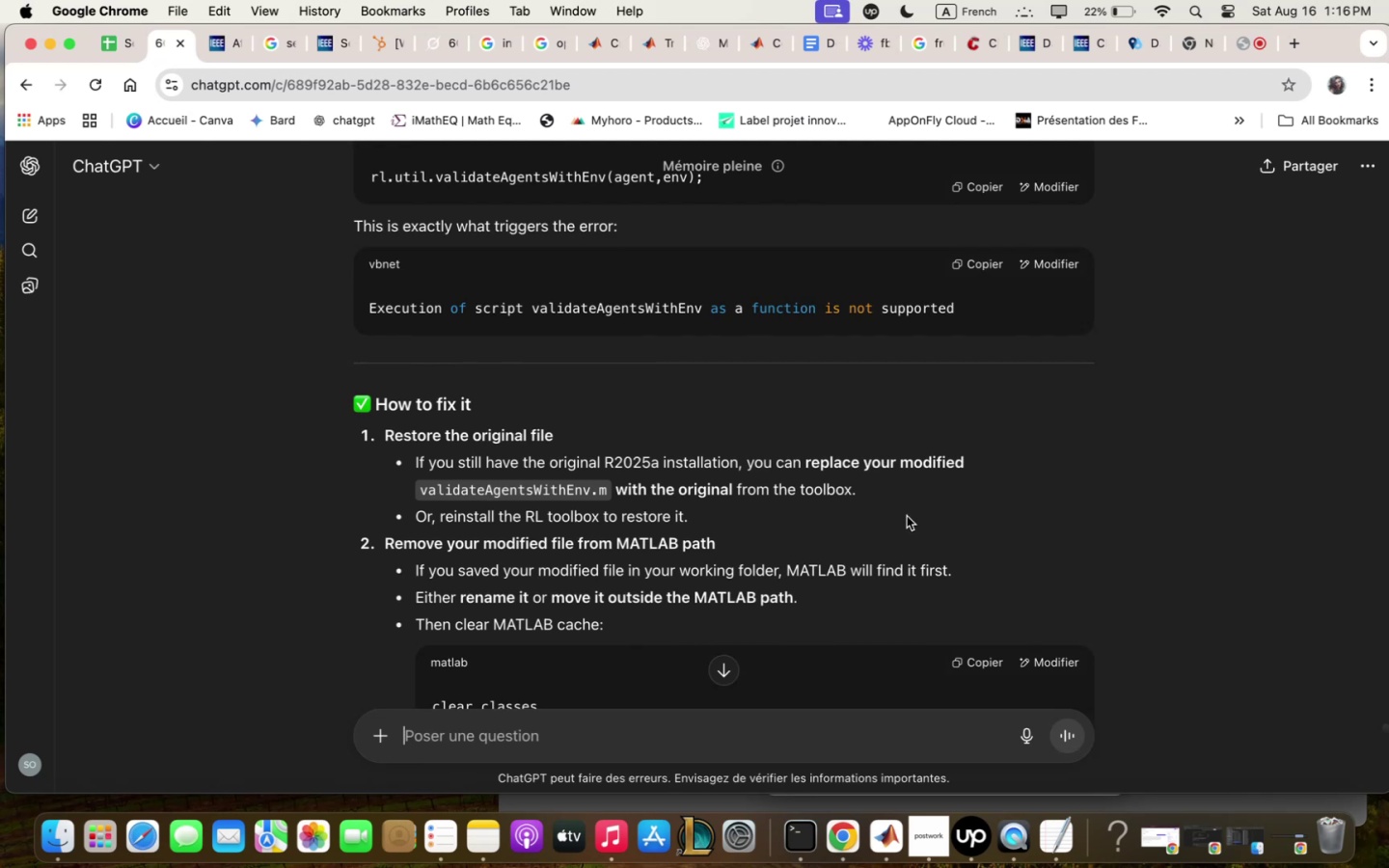 
wait(13.2)
 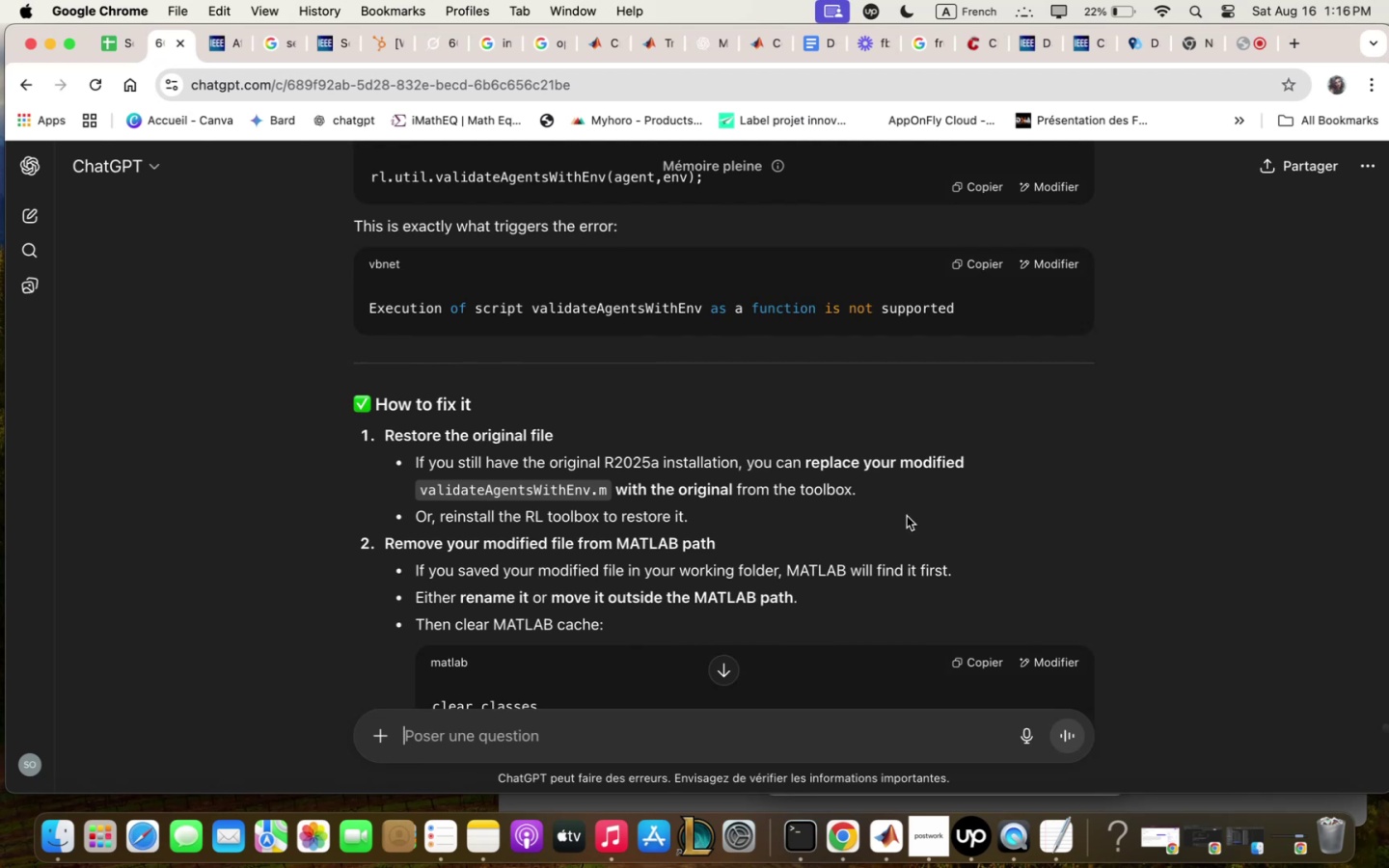 
scroll: coordinate [950, 567], scroll_direction: down, amount: 5.0
 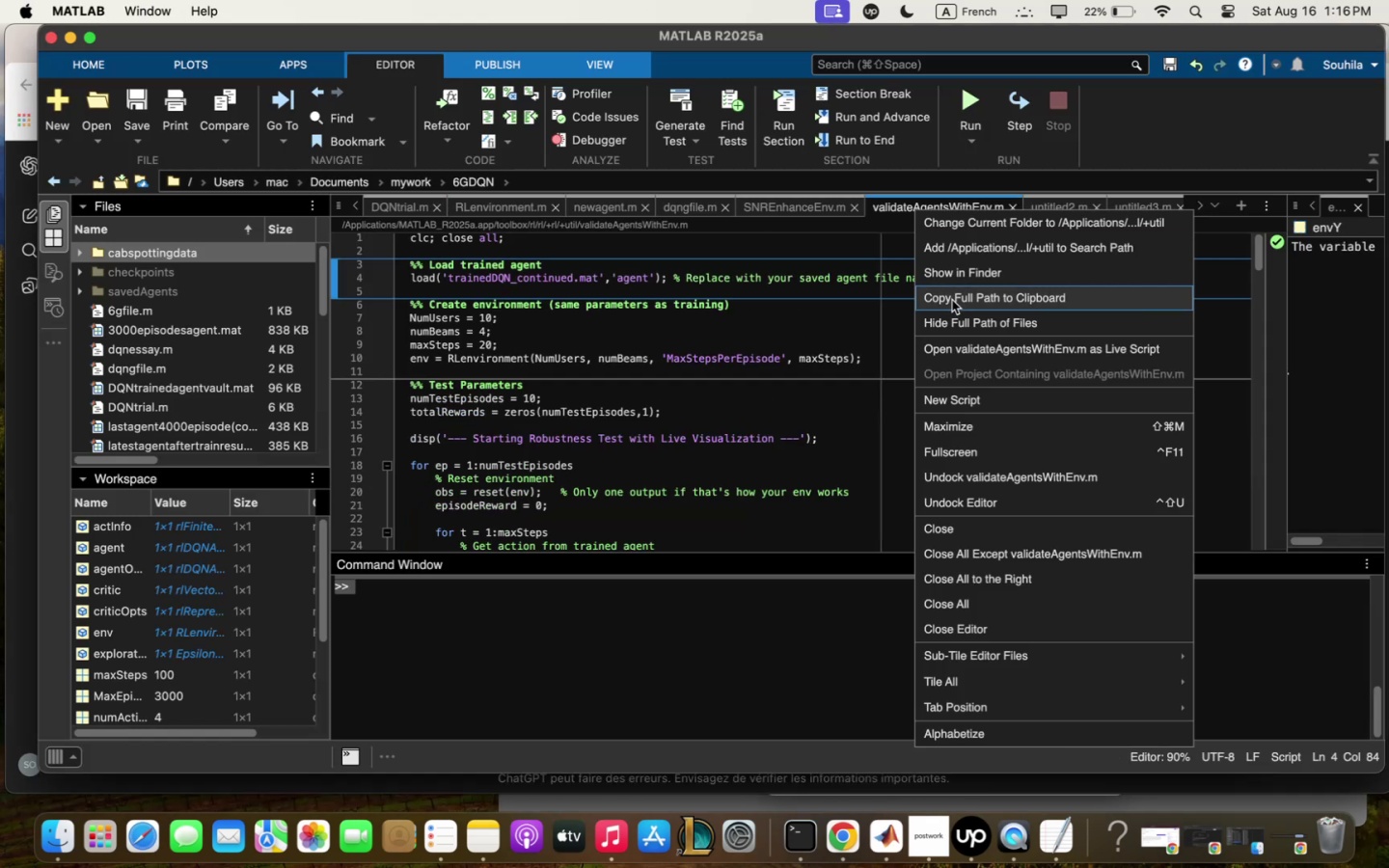 
wait(17.04)
 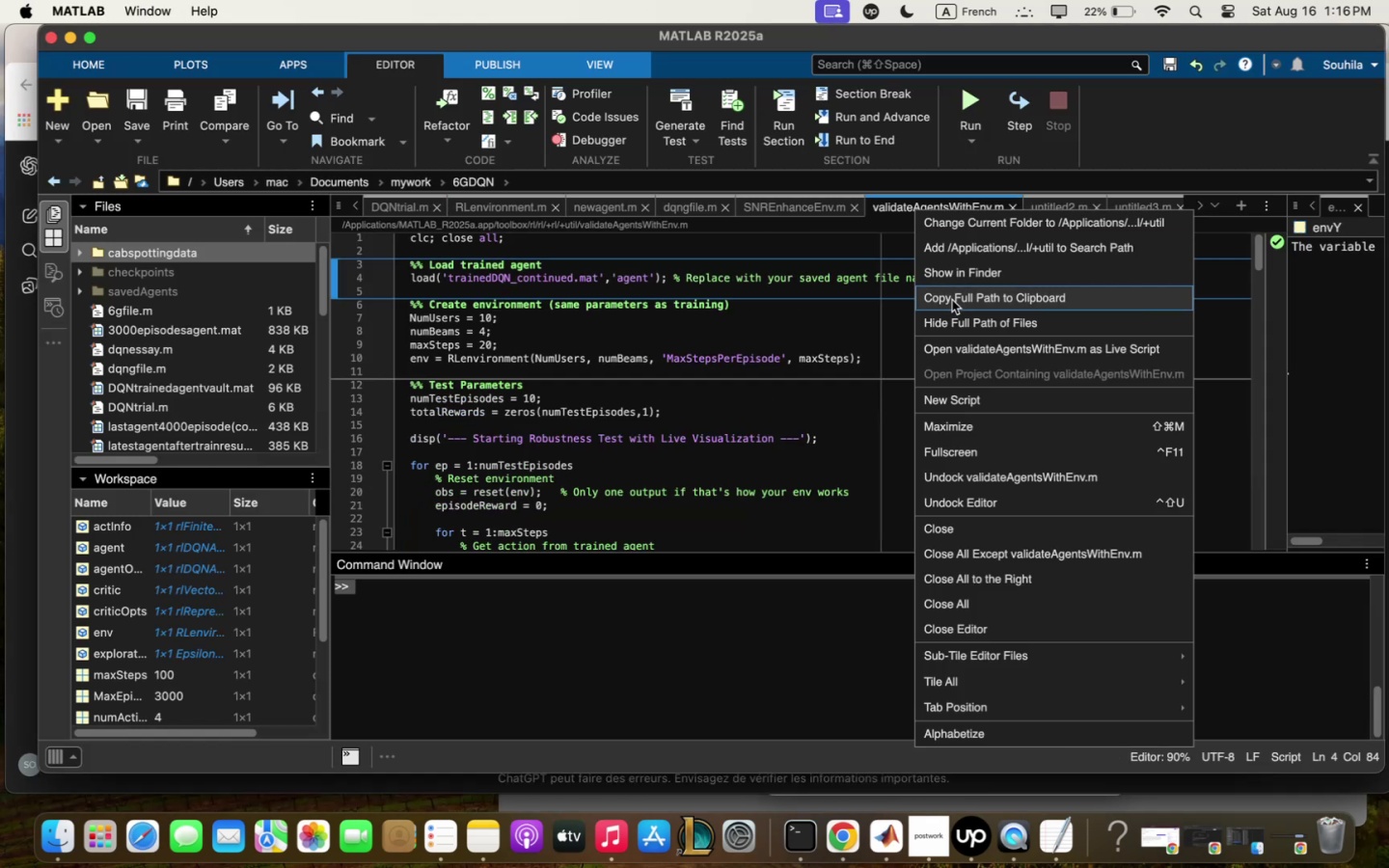 
left_click([958, 280])
 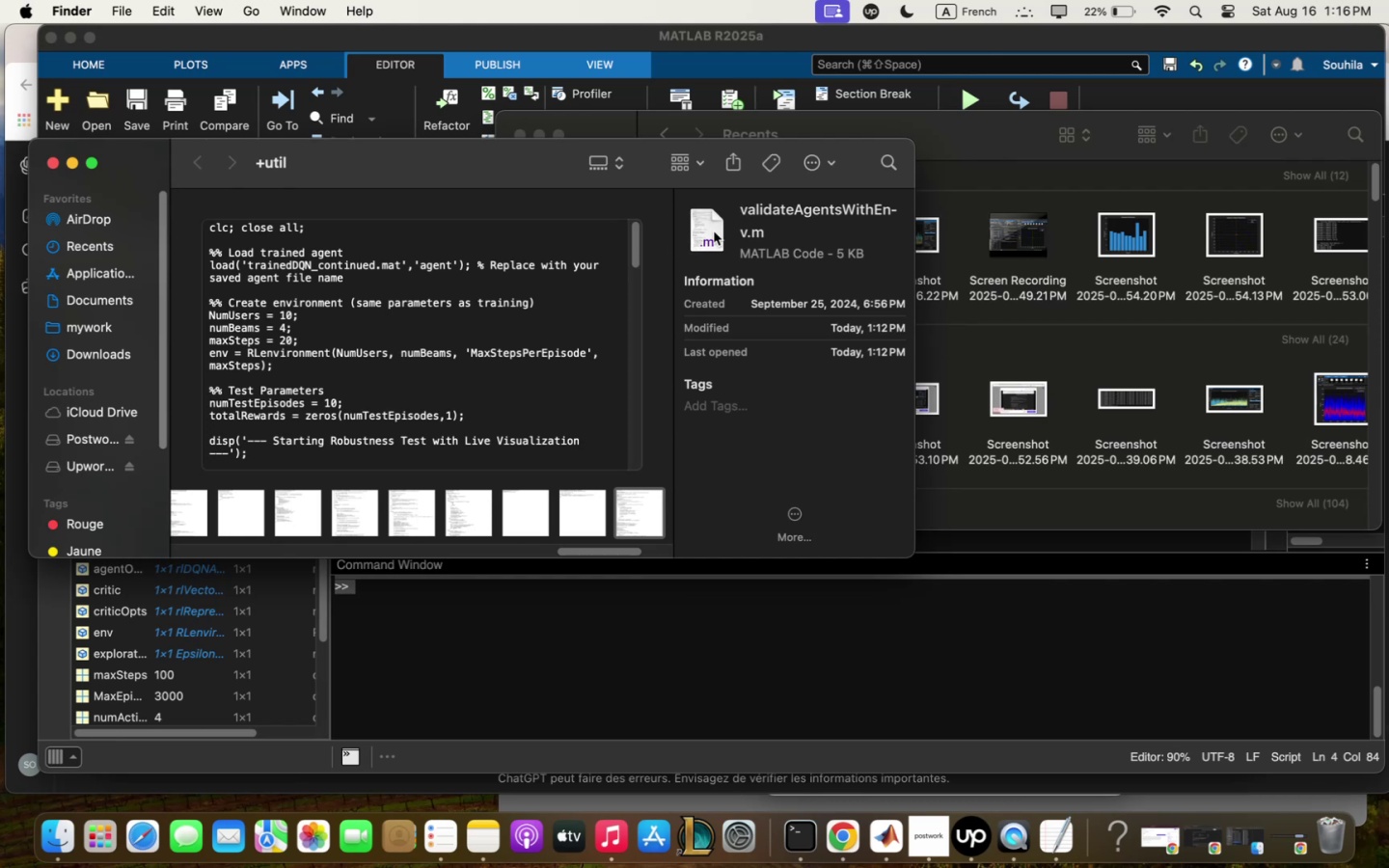 
wait(19.32)
 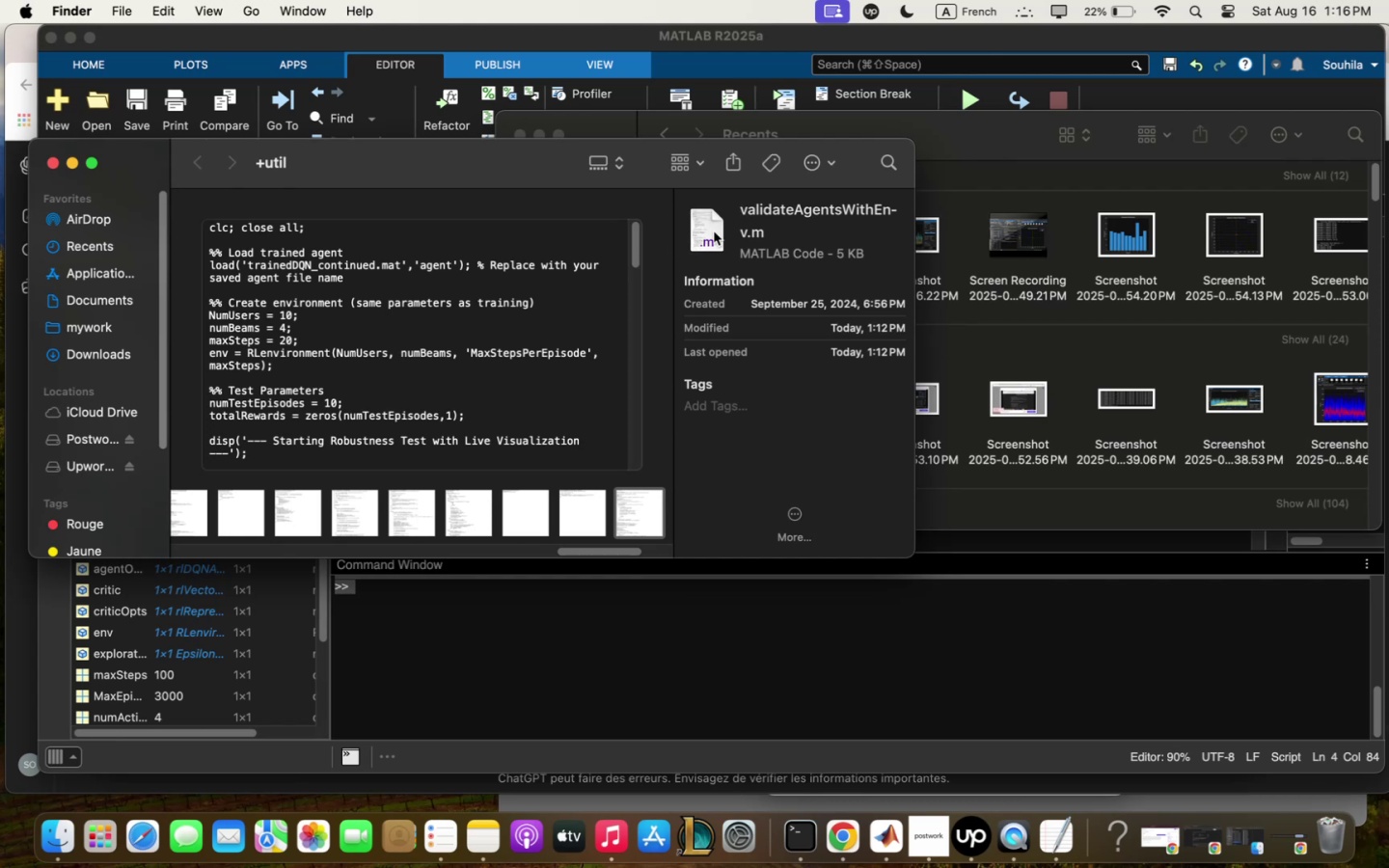 
scroll: coordinate [605, 400], scroll_direction: down, amount: 145.0
 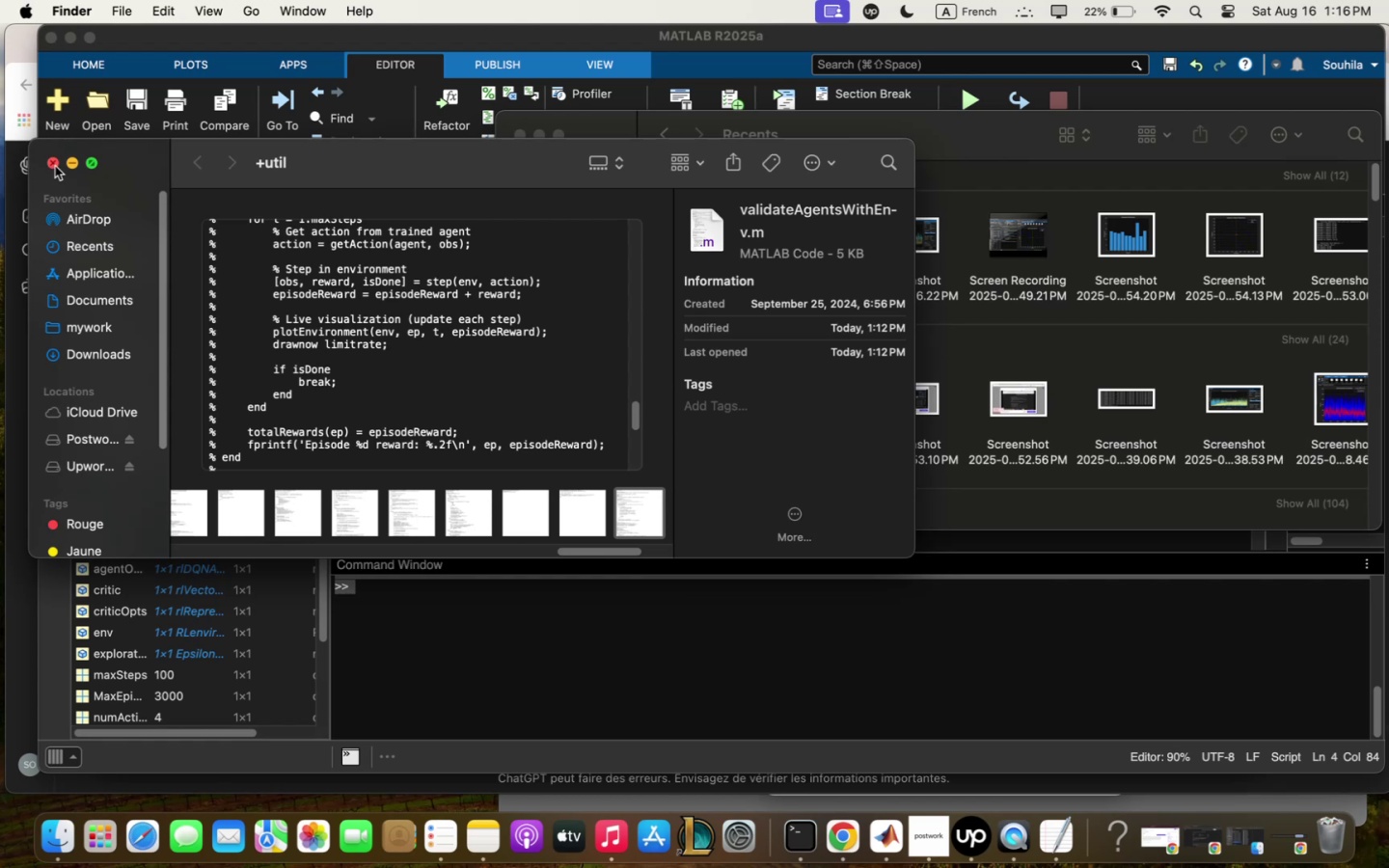 
wait(17.45)
 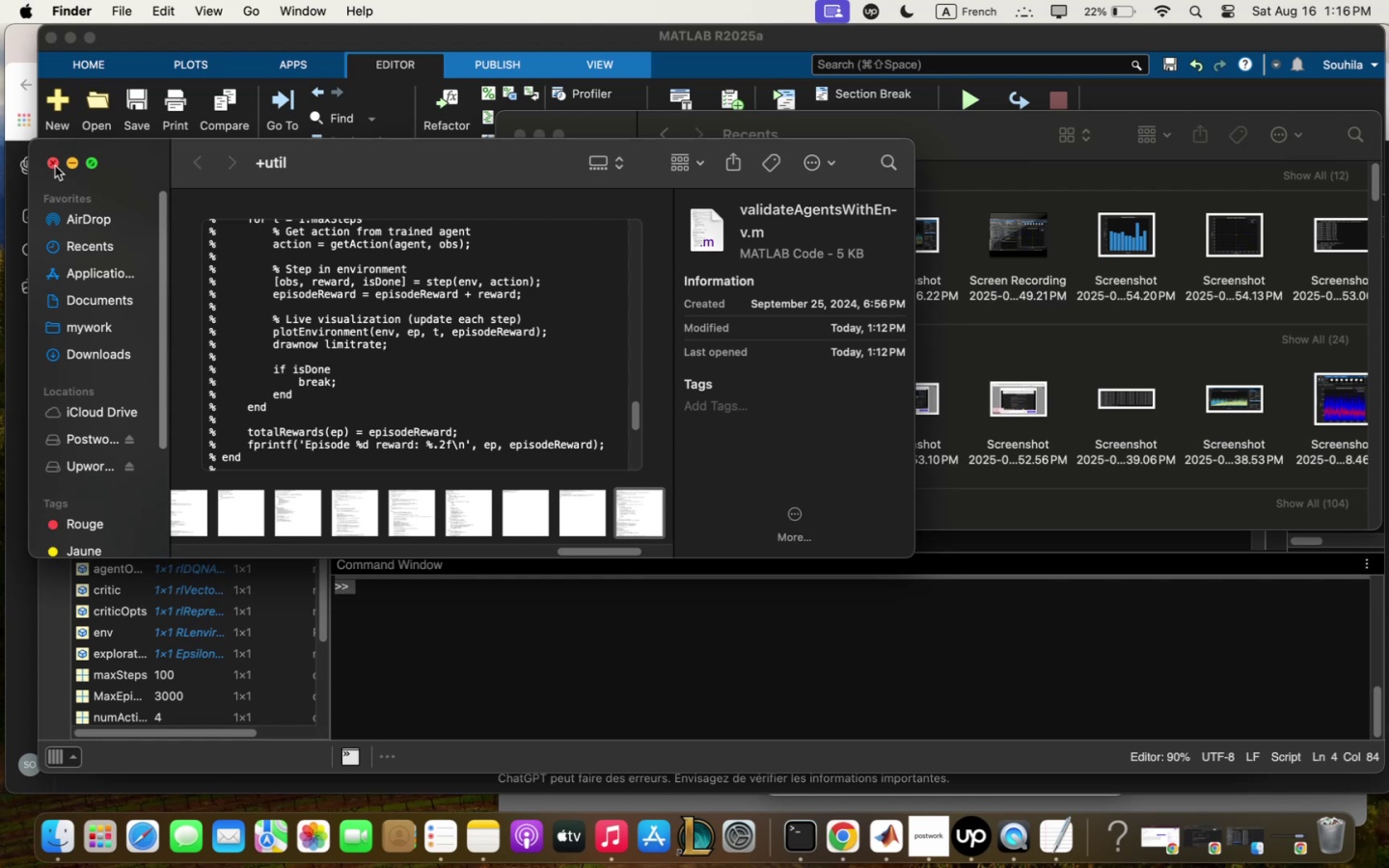 
left_click([798, 519])
 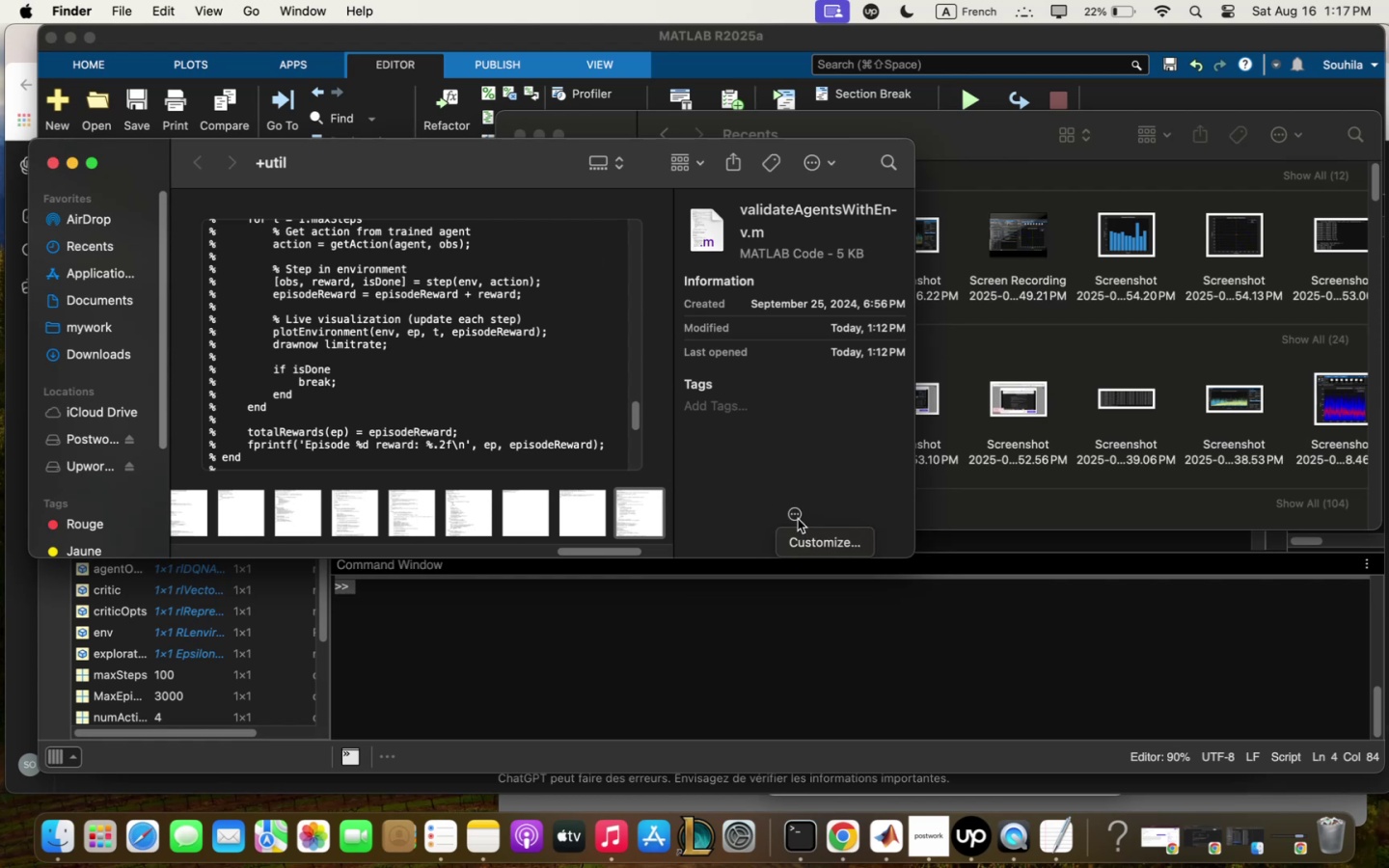 
left_click([814, 461])
 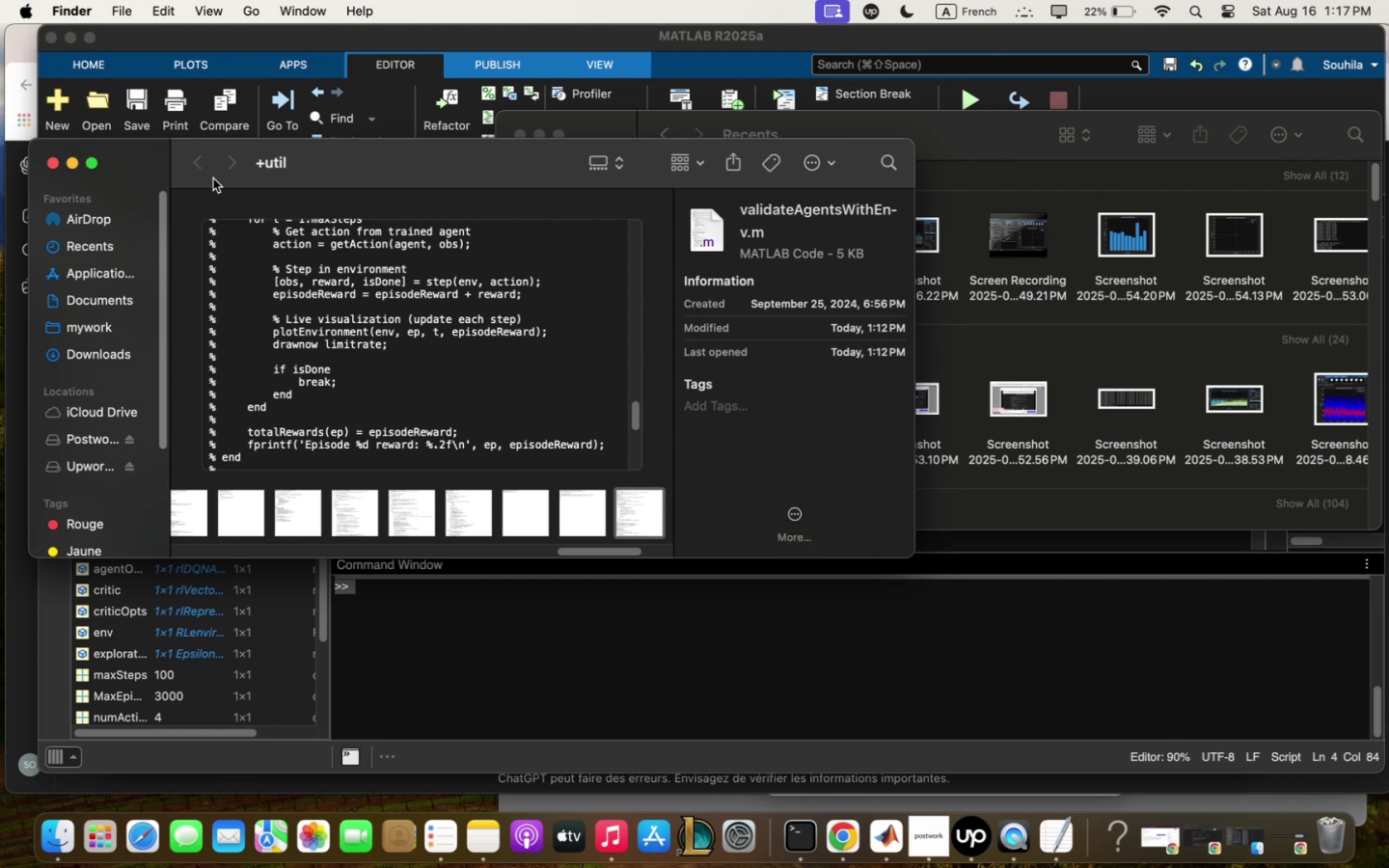 
left_click([349, 522])
 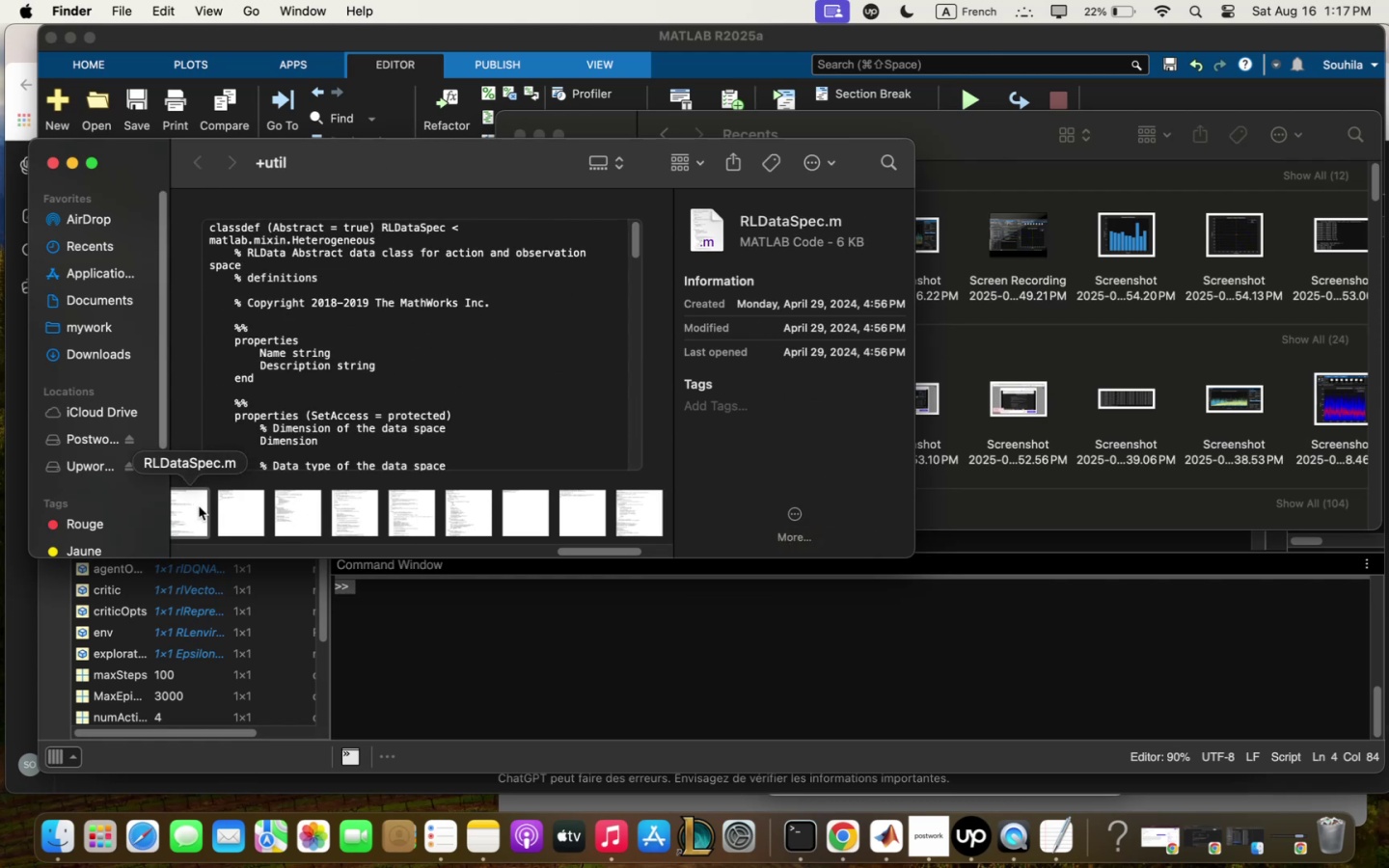 
left_click([223, 508])
 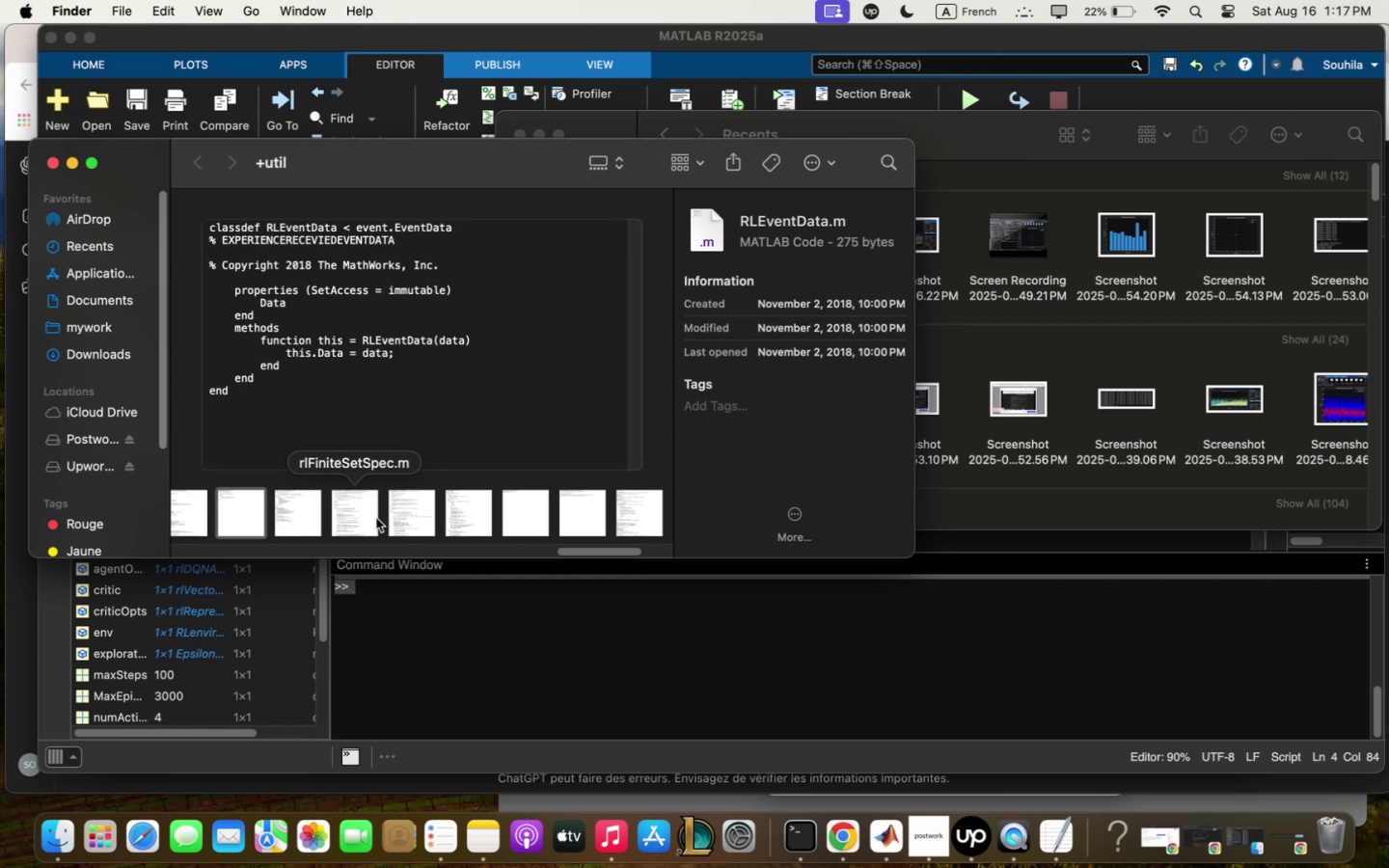 
left_click_drag(start_coordinate=[579, 559], to_coordinate=[540, 568])
 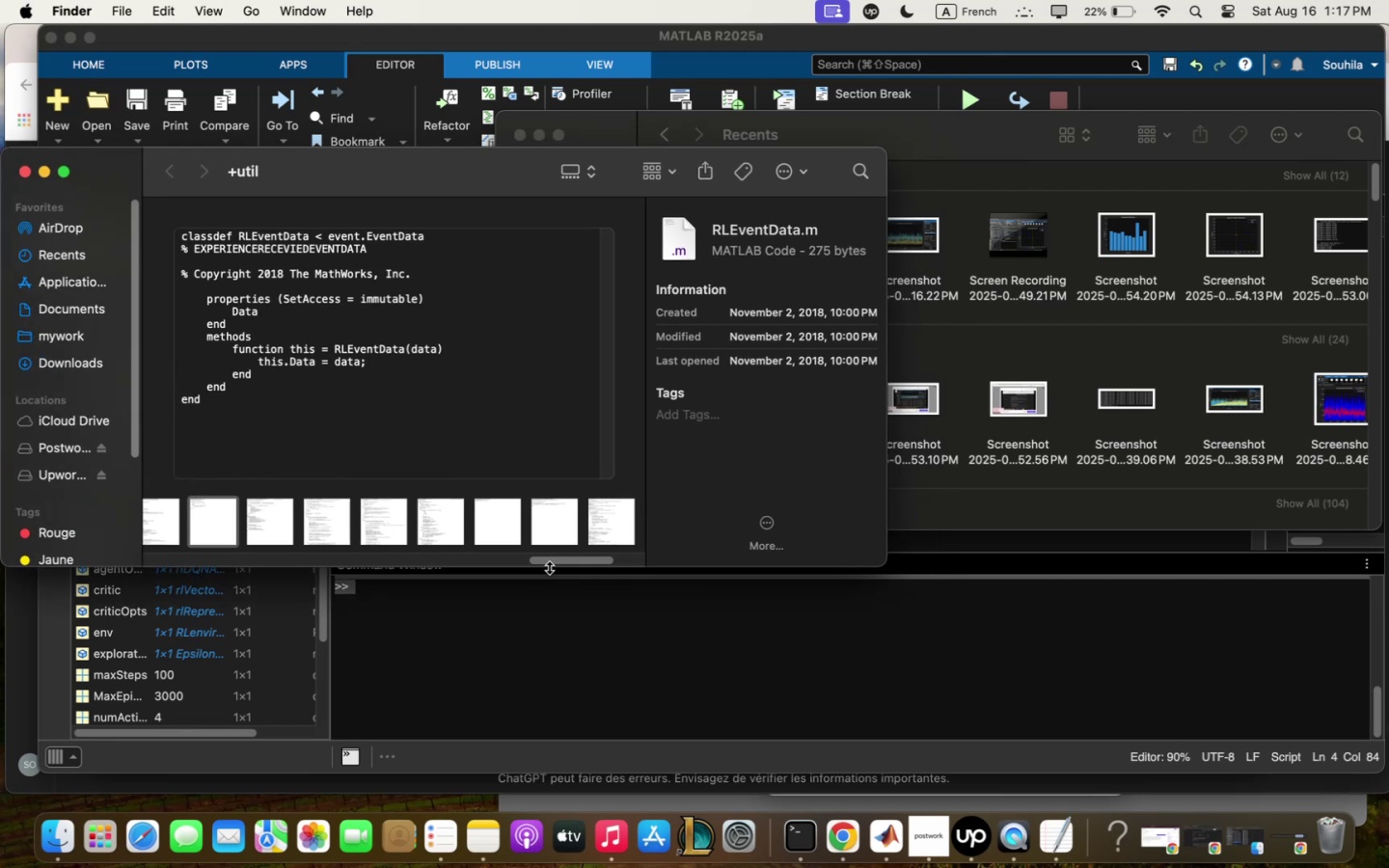 
left_click_drag(start_coordinate=[558, 558], to_coordinate=[497, 548])
 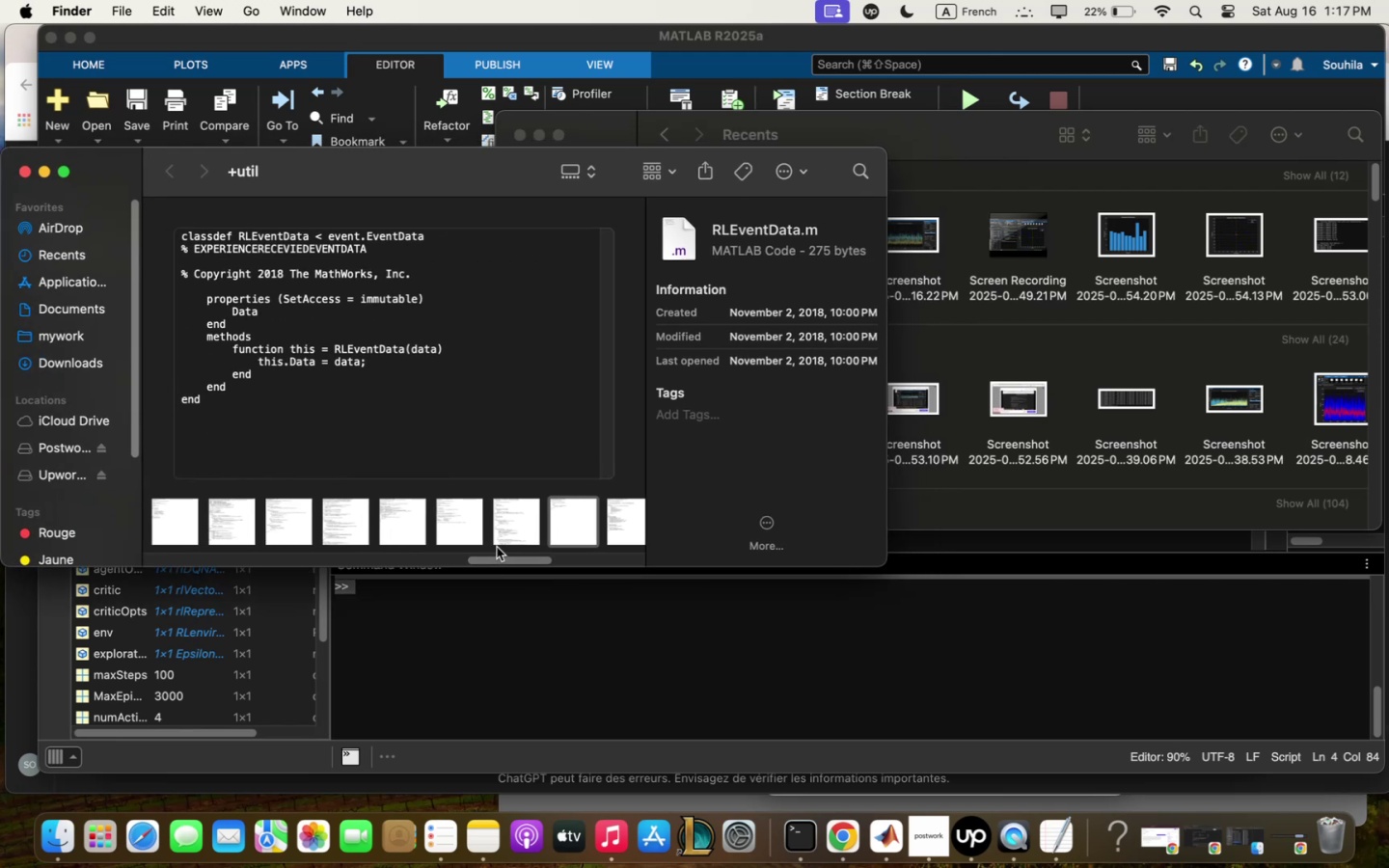 
left_click_drag(start_coordinate=[399, 482], to_coordinate=[410, 487])
 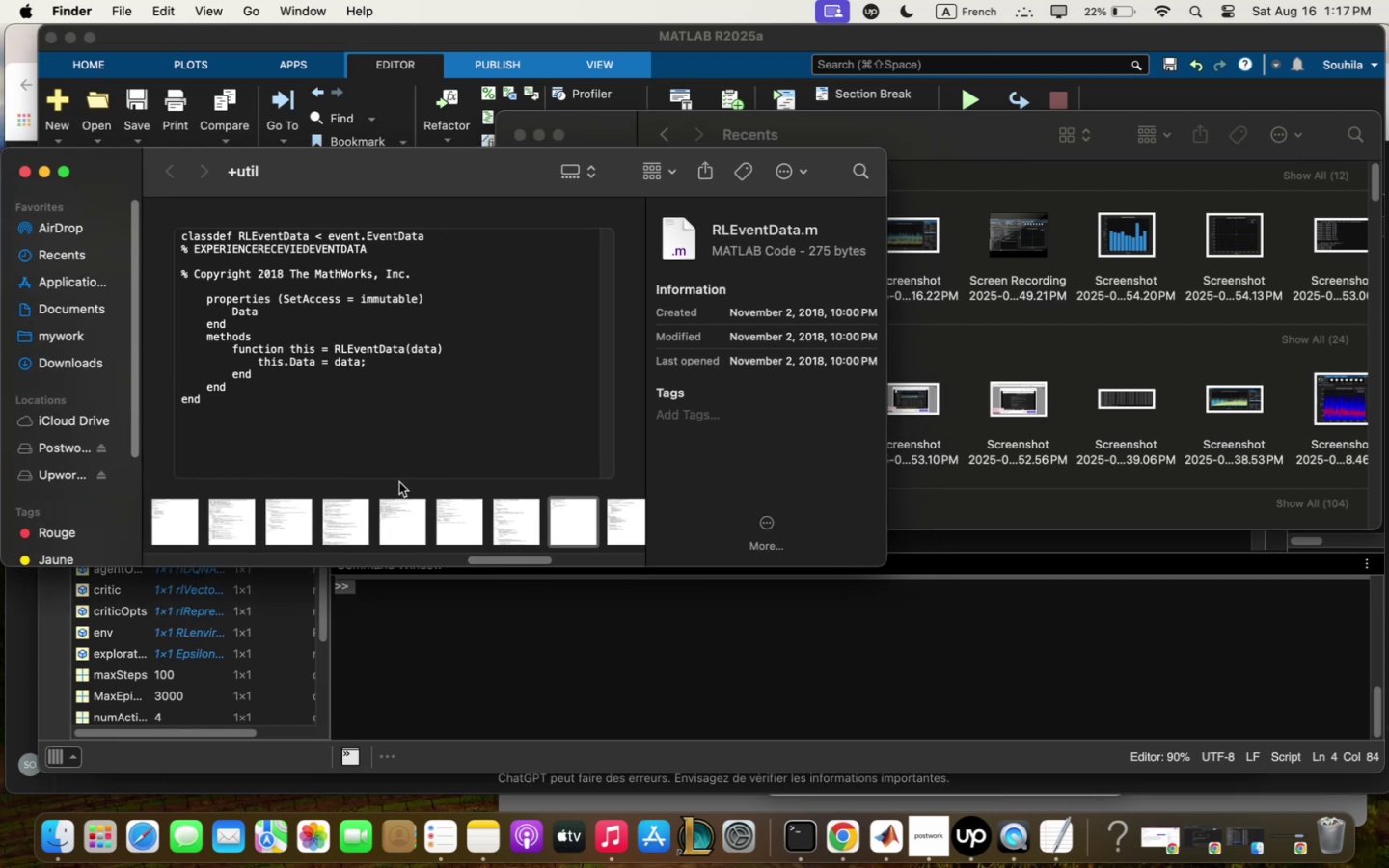 
mouse_move([417, 524])
 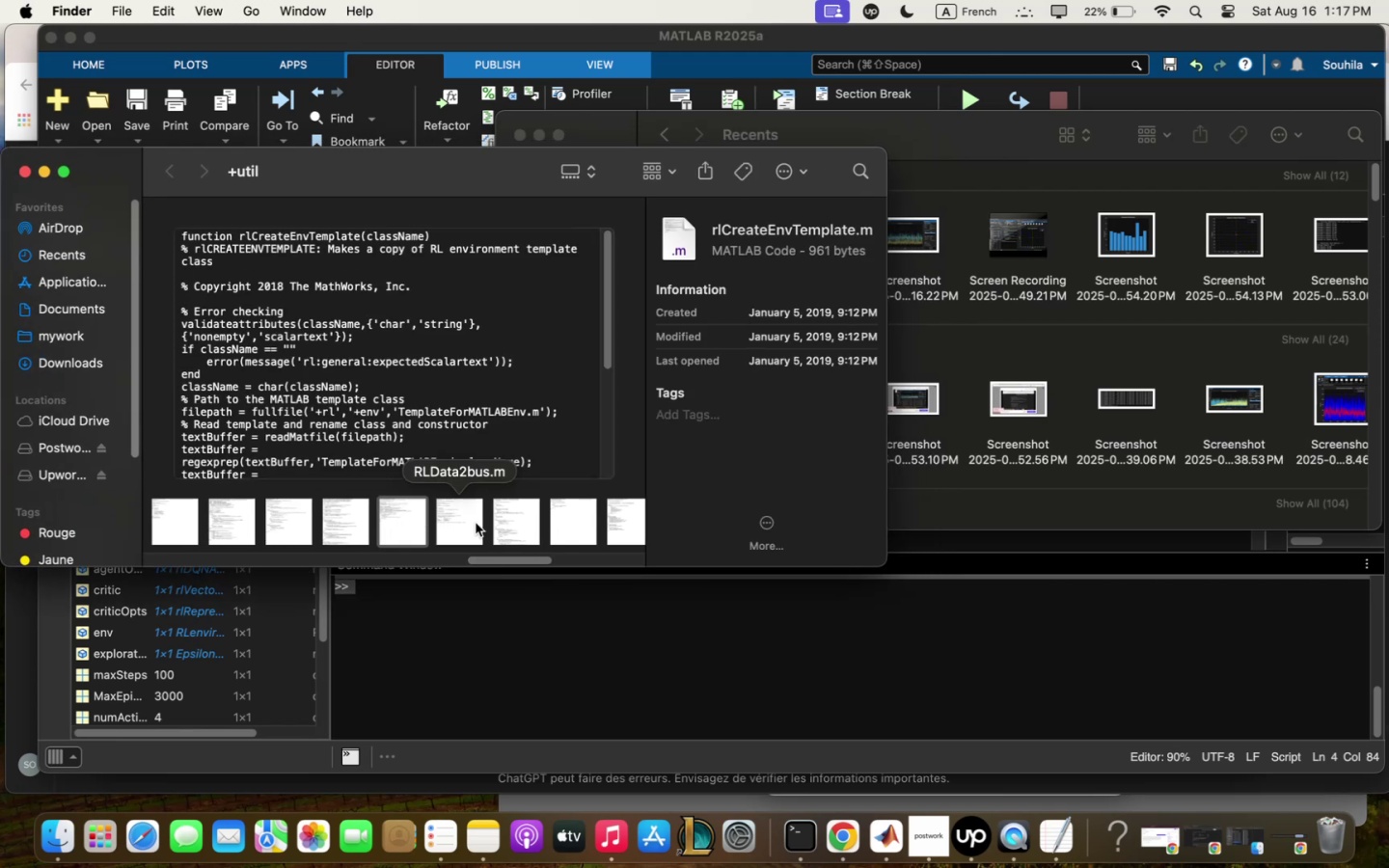 
left_click([593, 536])
 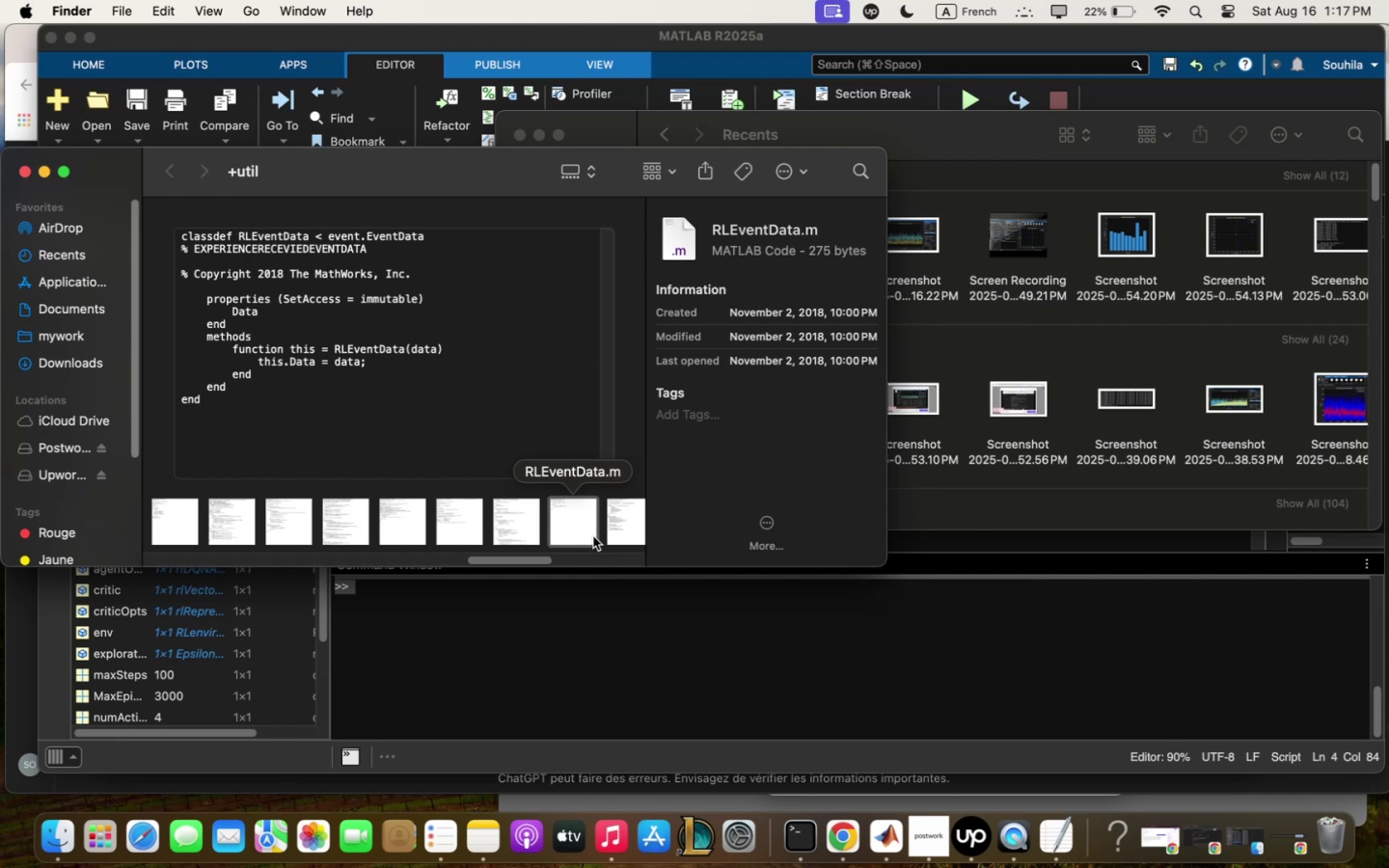 
mouse_move([869, 847])
 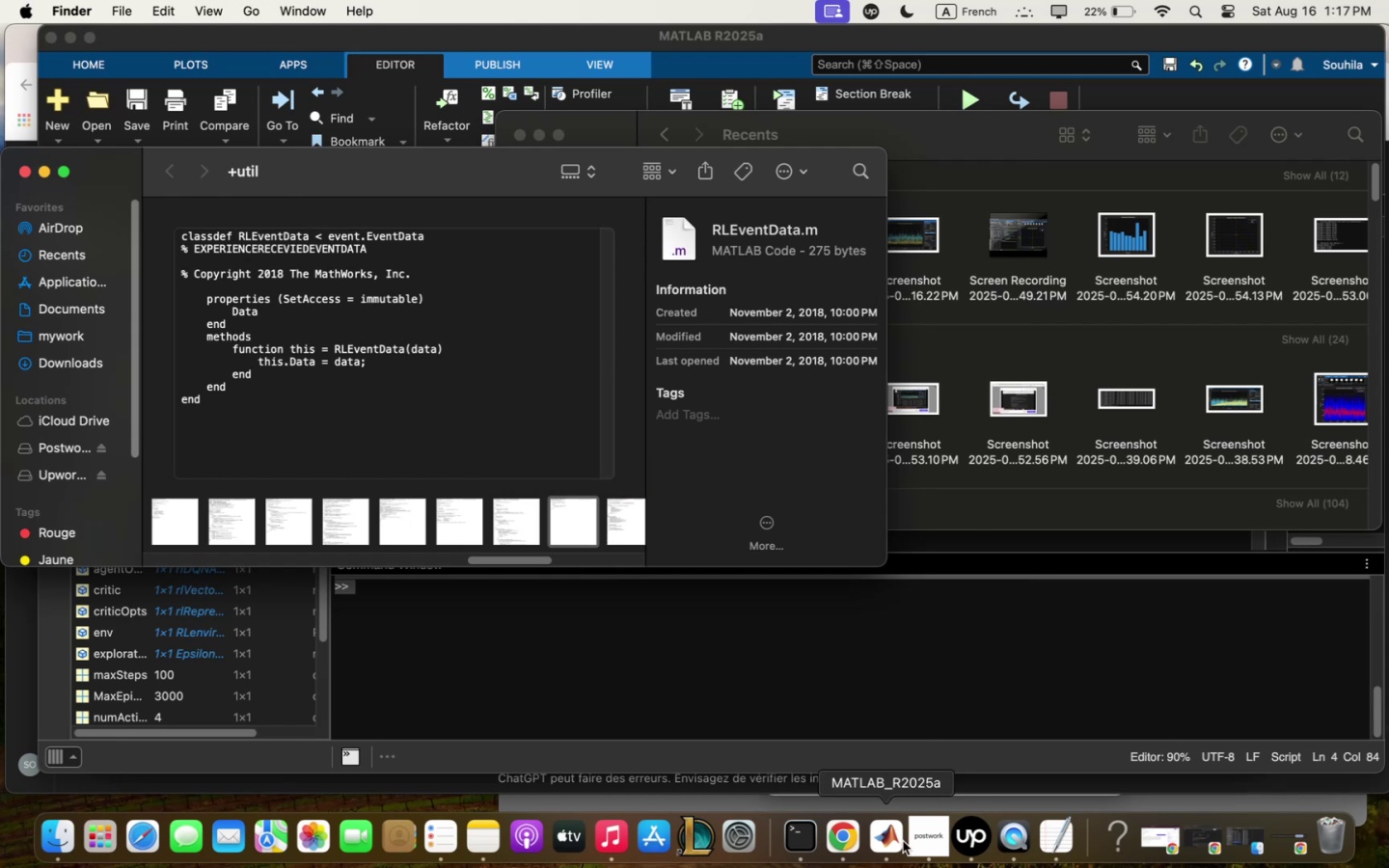 
left_click([902, 841])
 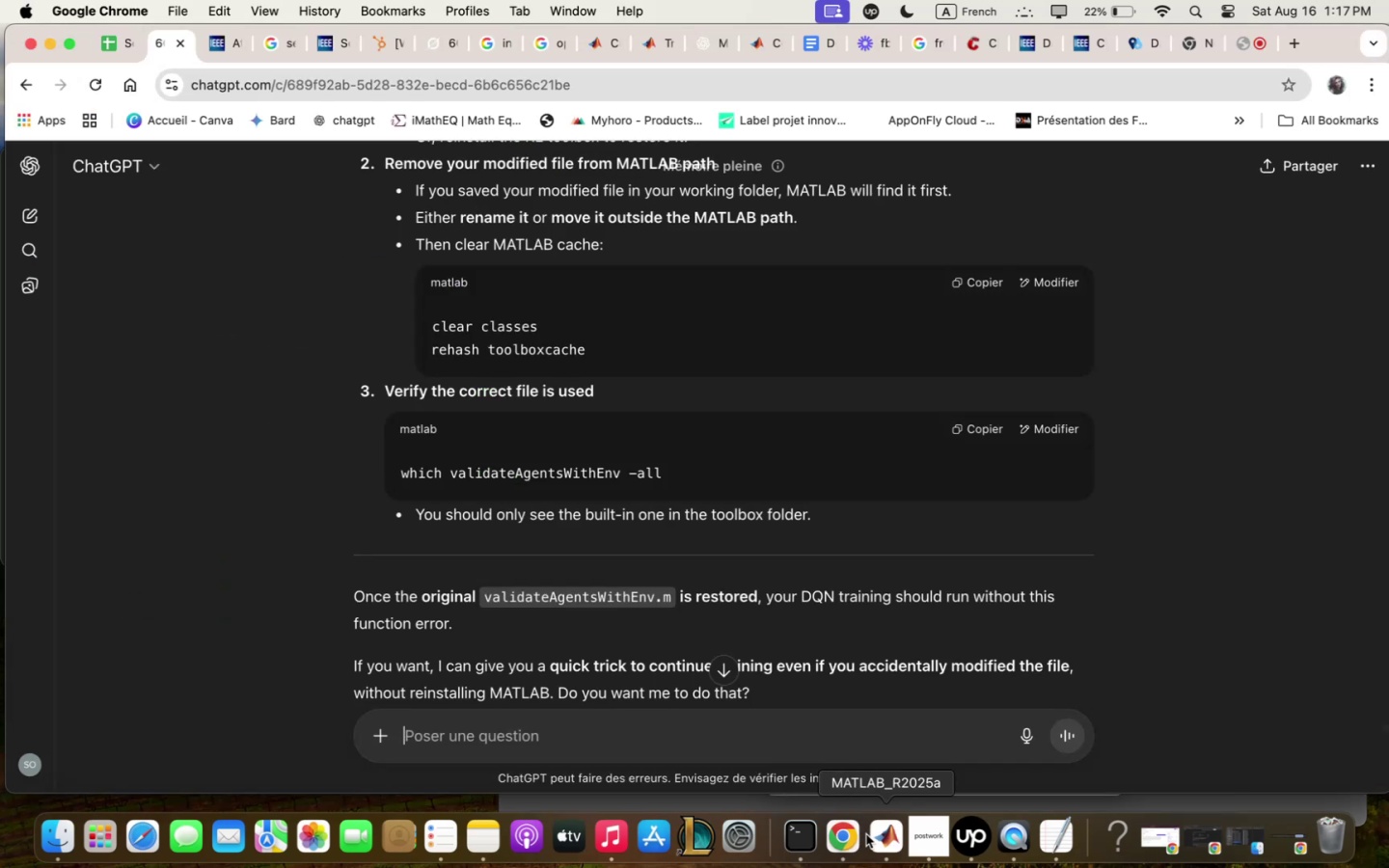 
scroll: coordinate [953, 649], scroll_direction: down, amount: 3.0
 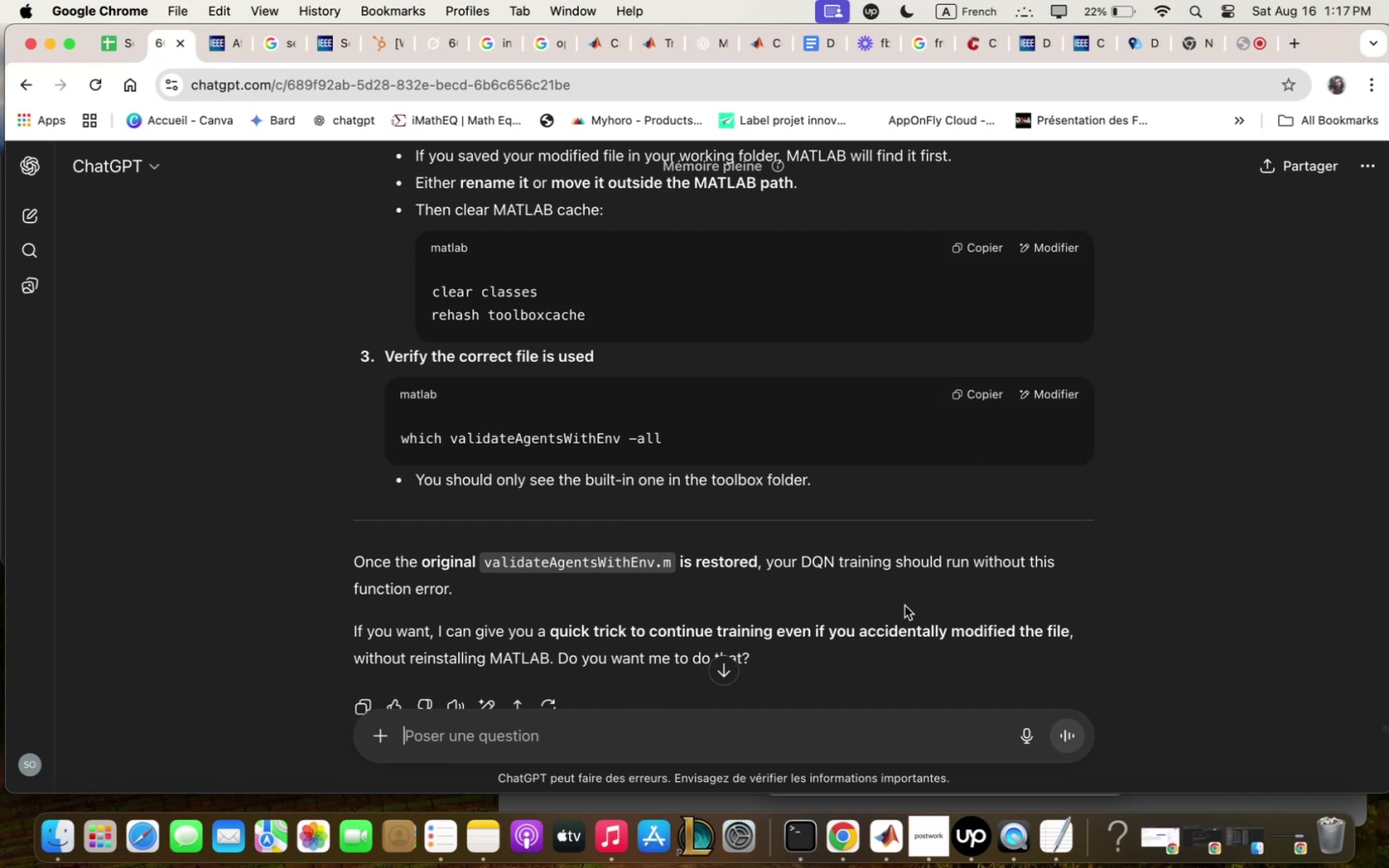 
wait(21.9)
 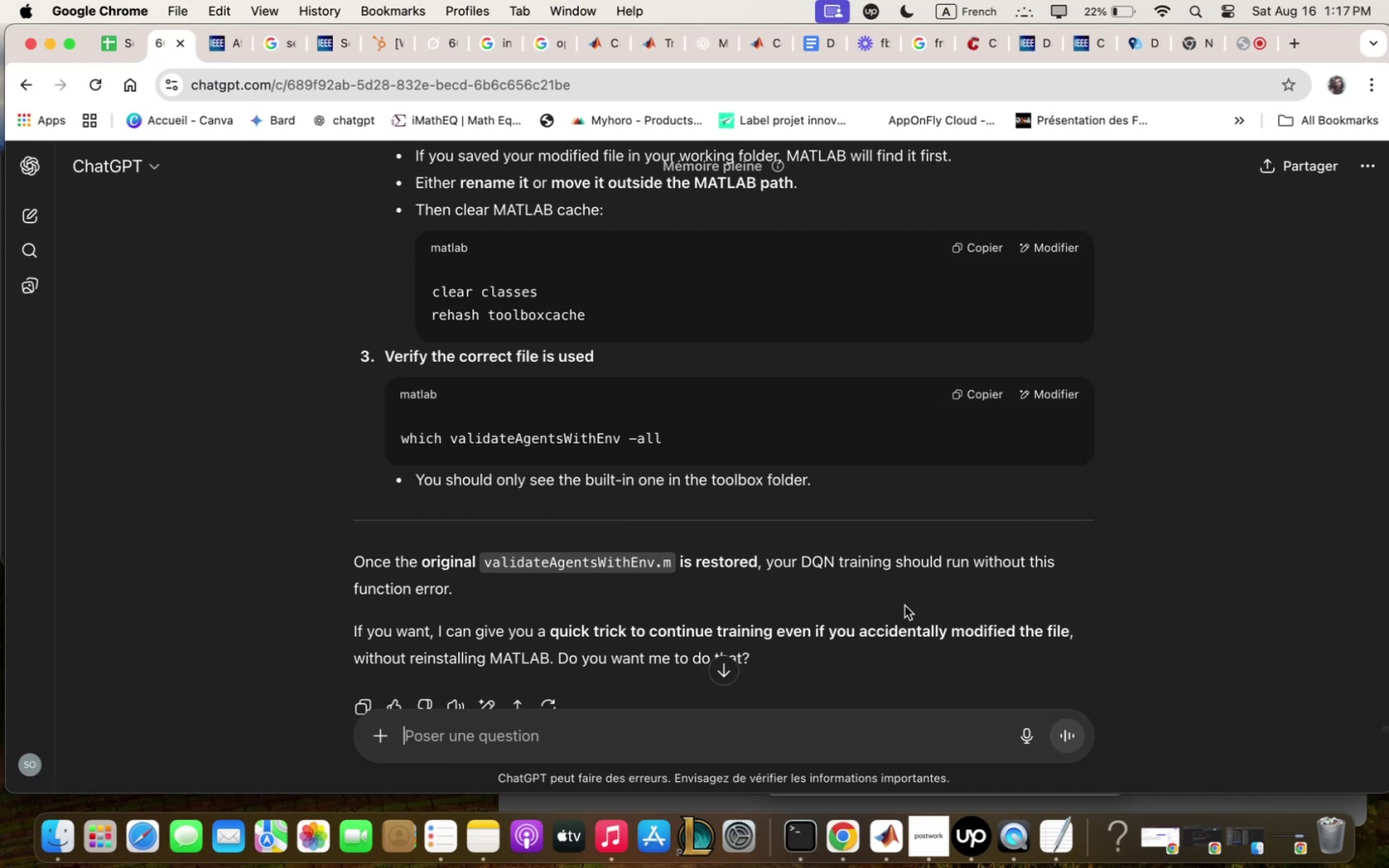 
type(yes)
 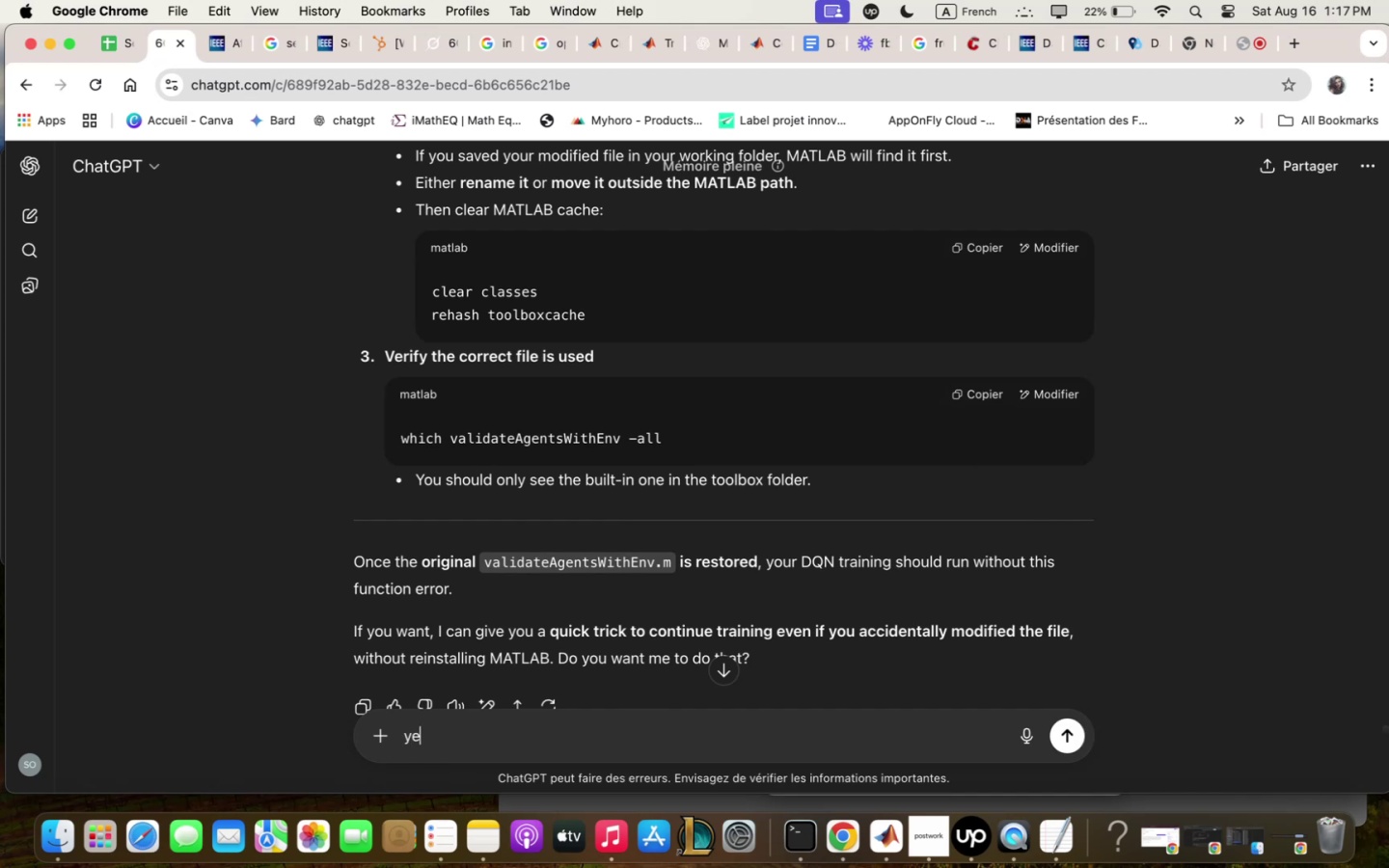 
key(Enter)
 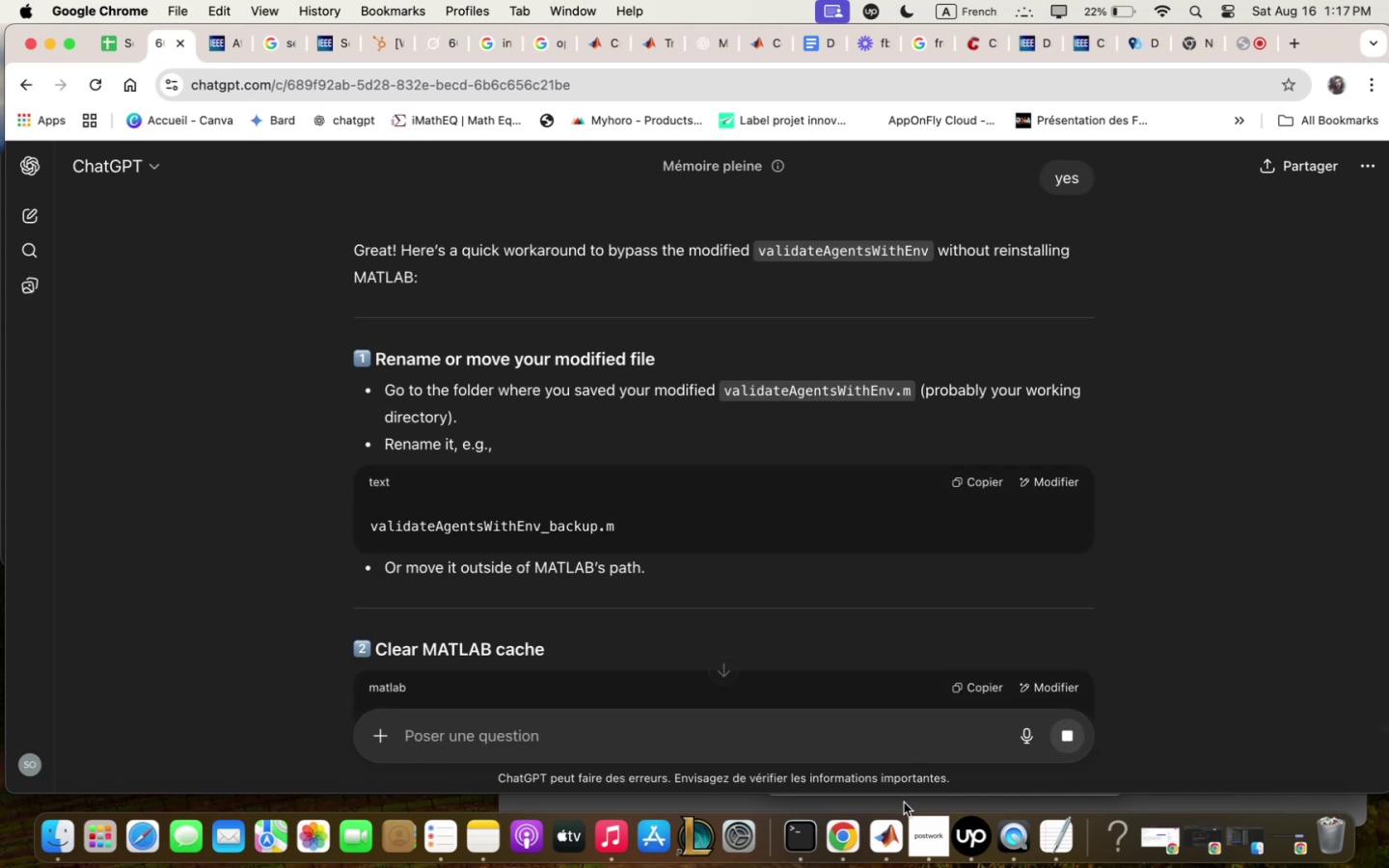 
wait(5.47)
 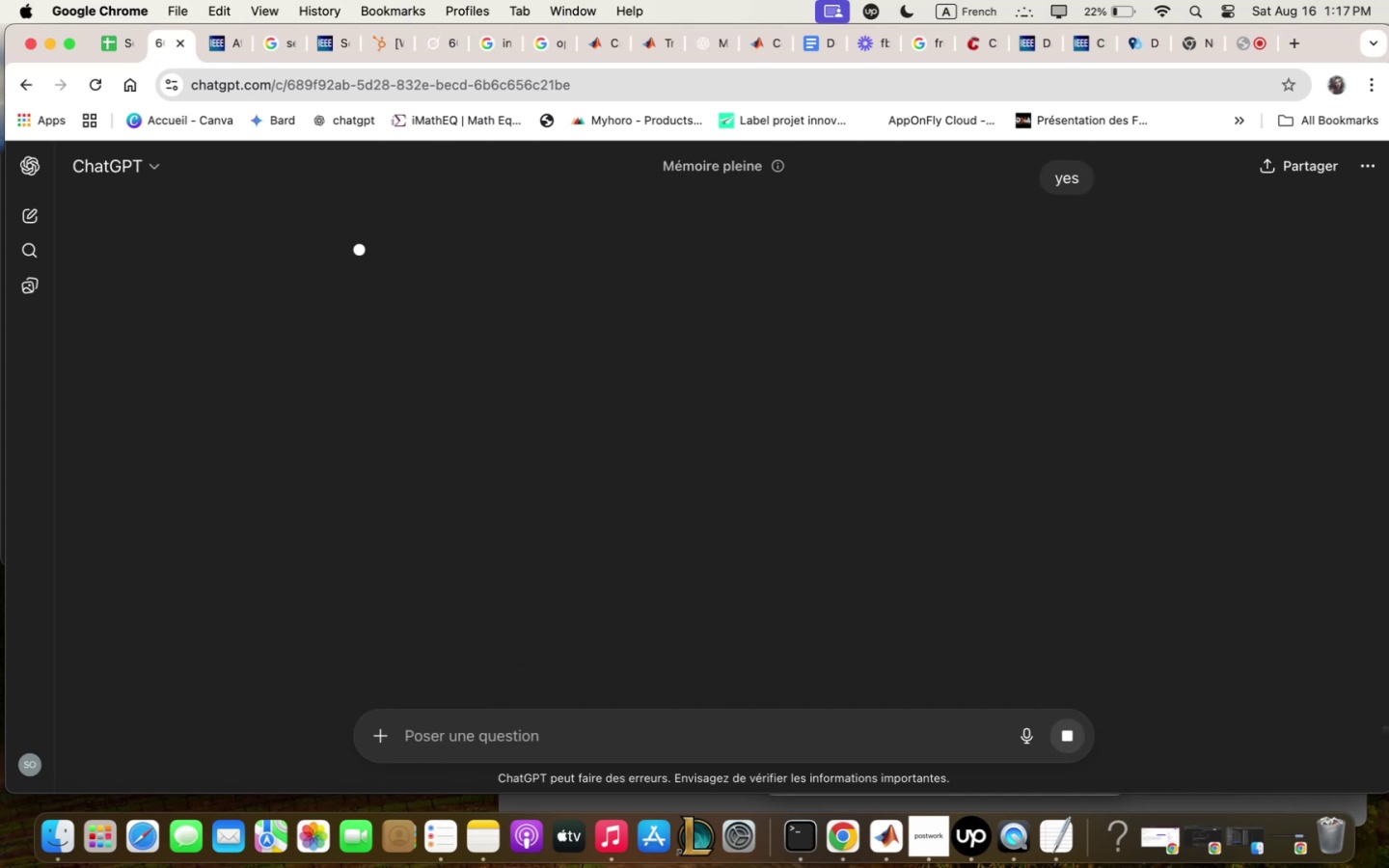 
scroll: coordinate [945, 484], scroll_direction: down, amount: 5.0
 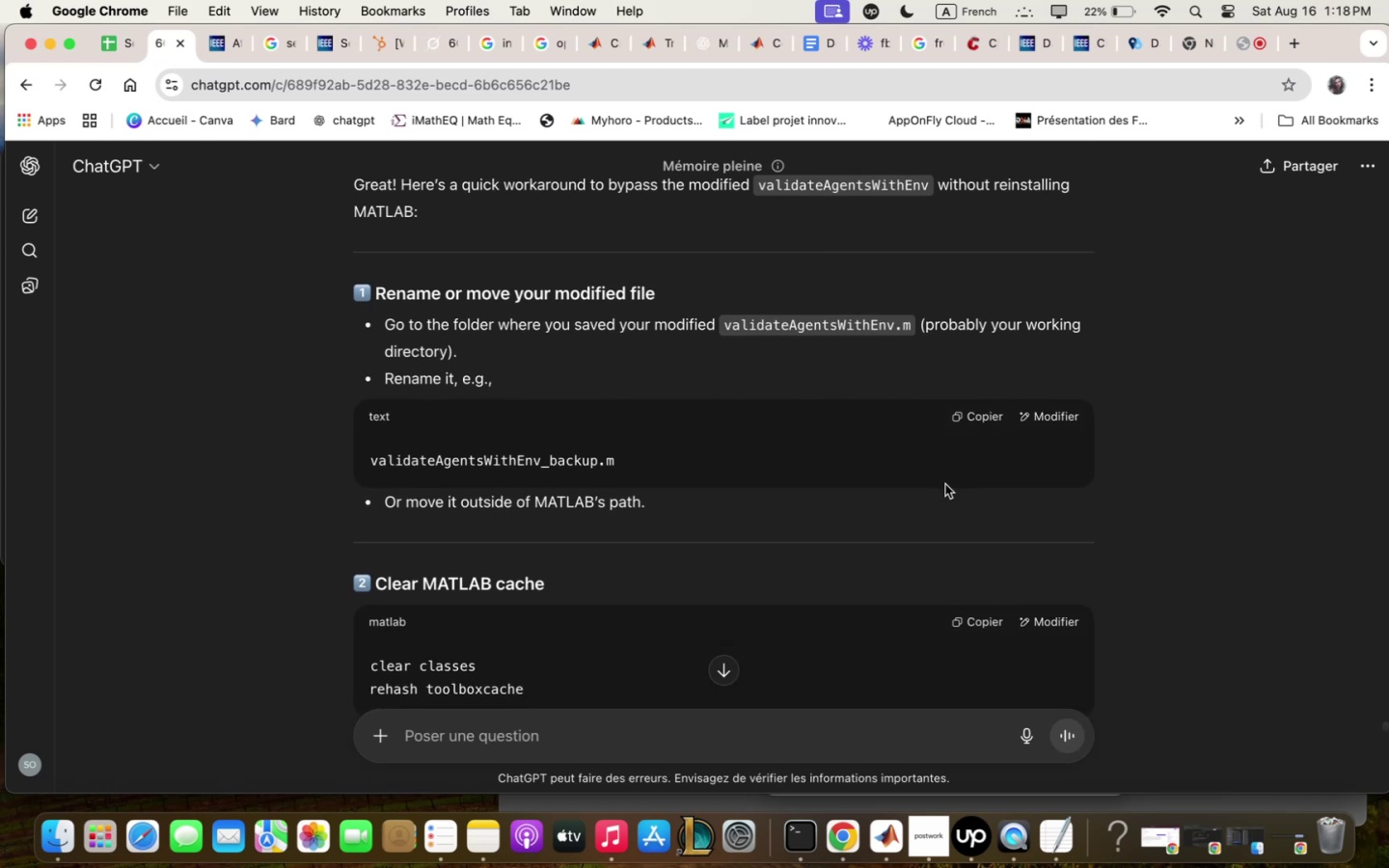 
wait(5.01)
 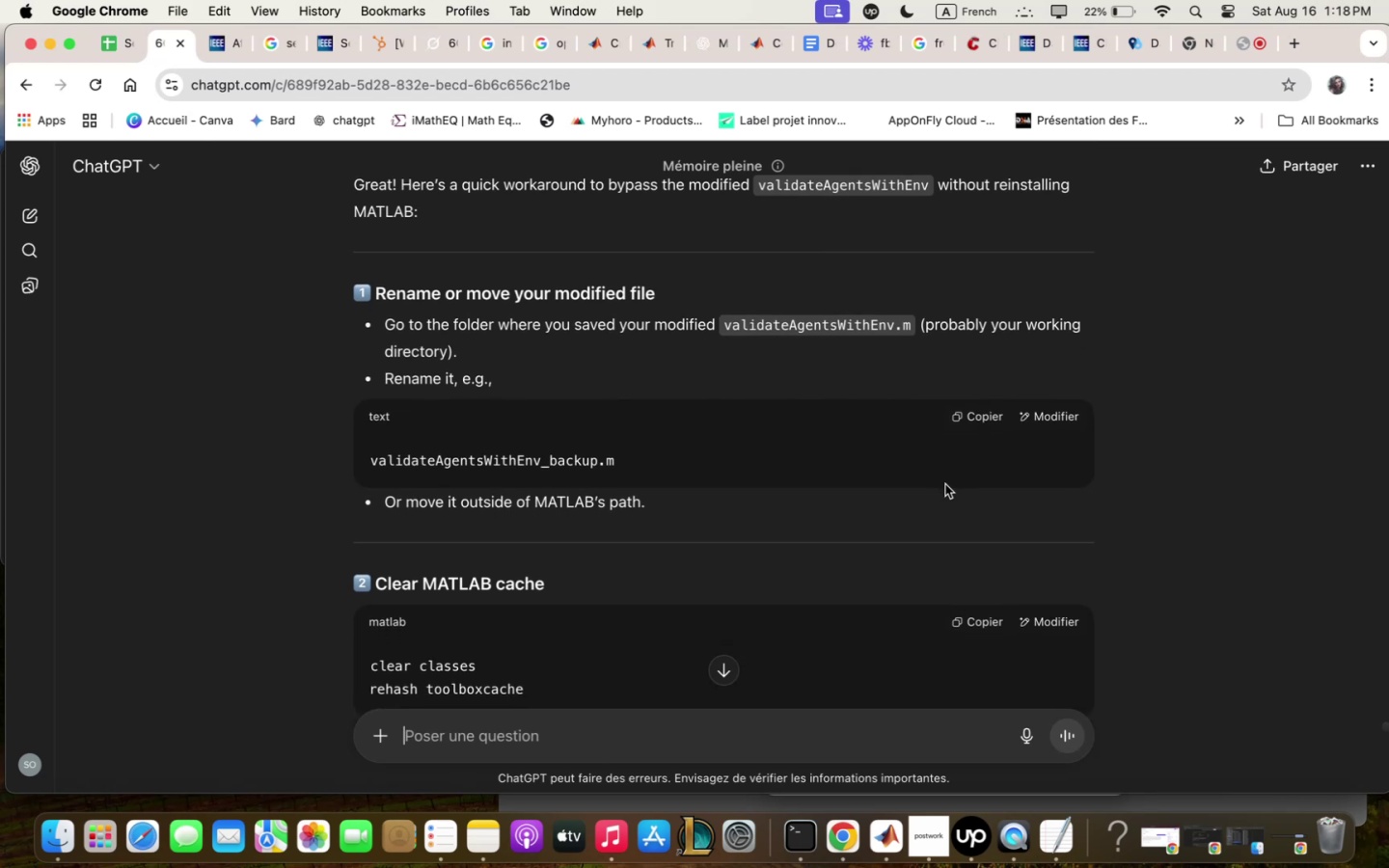 
scroll: coordinate [946, 480], scroll_direction: down, amount: 5.0
 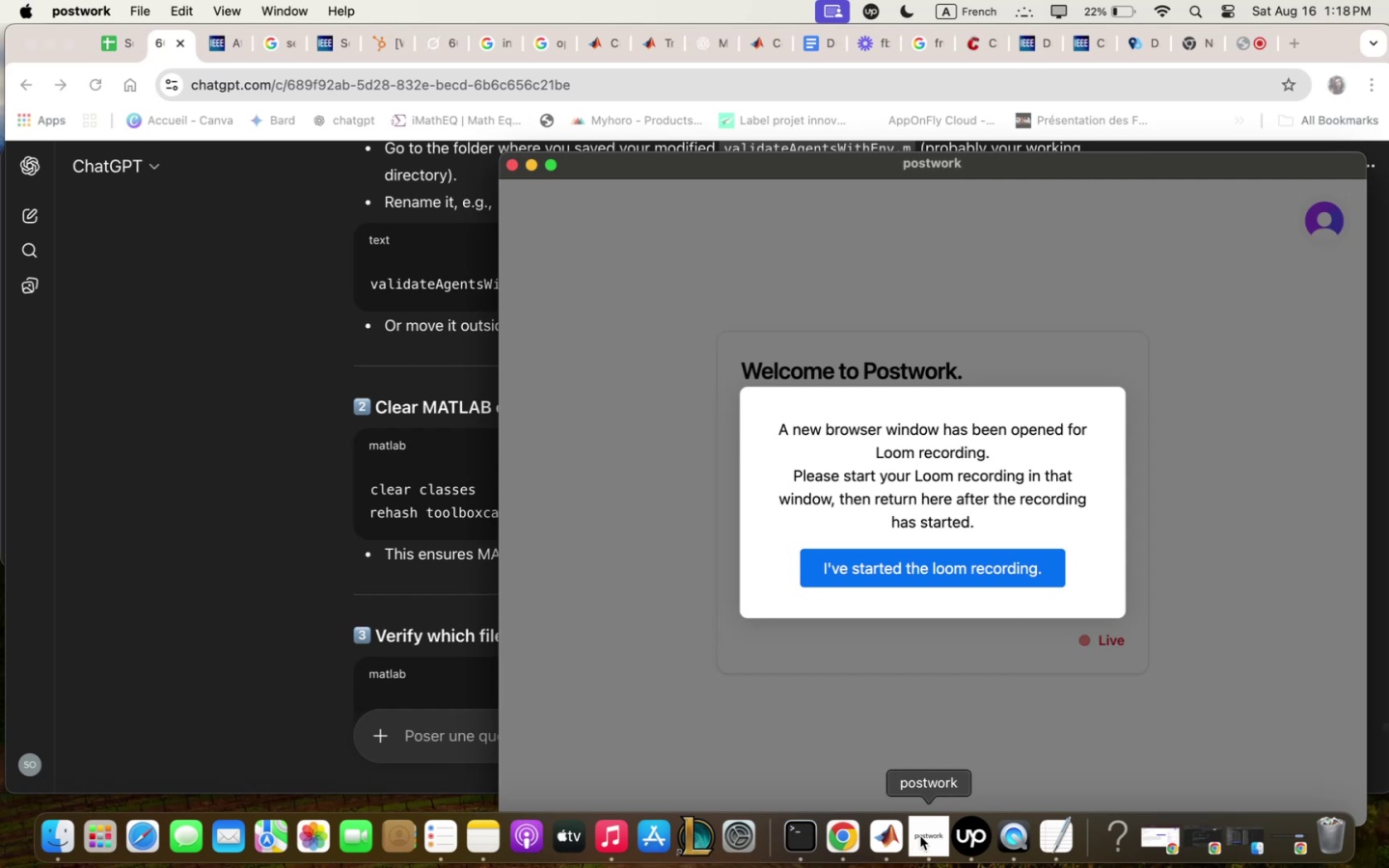 
wait(7.25)
 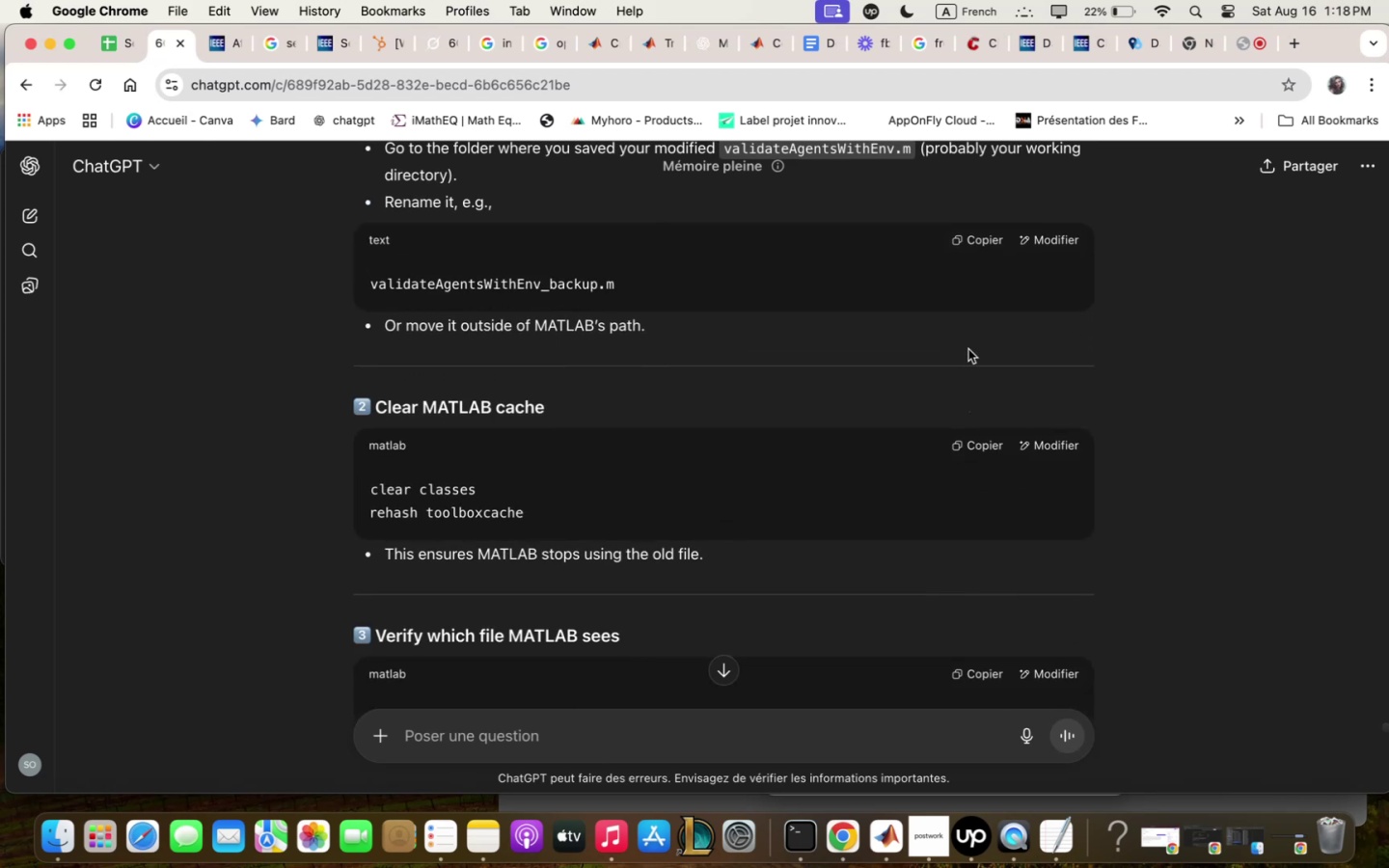 
mouse_move([971, 249])
 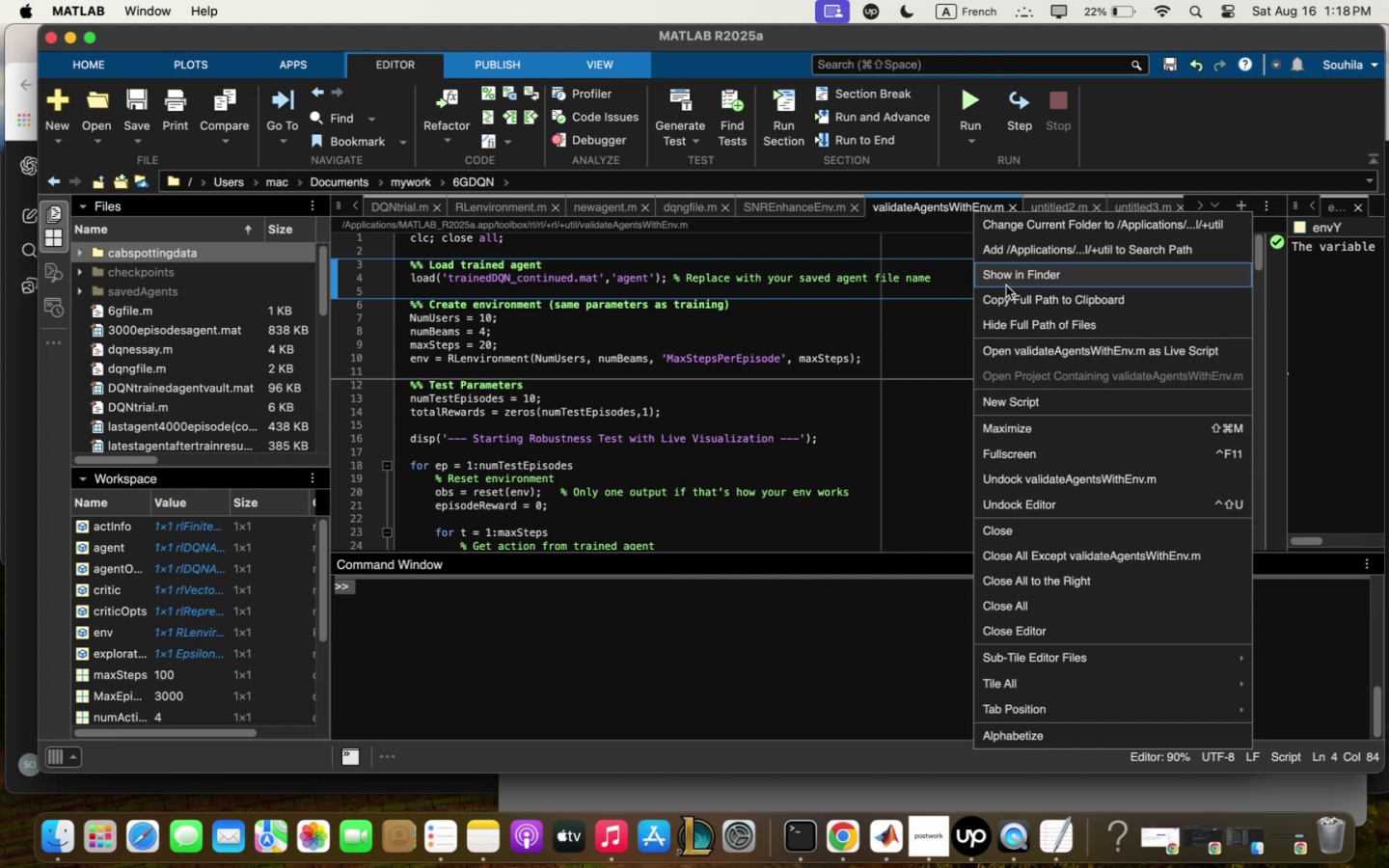 
wait(6.31)
 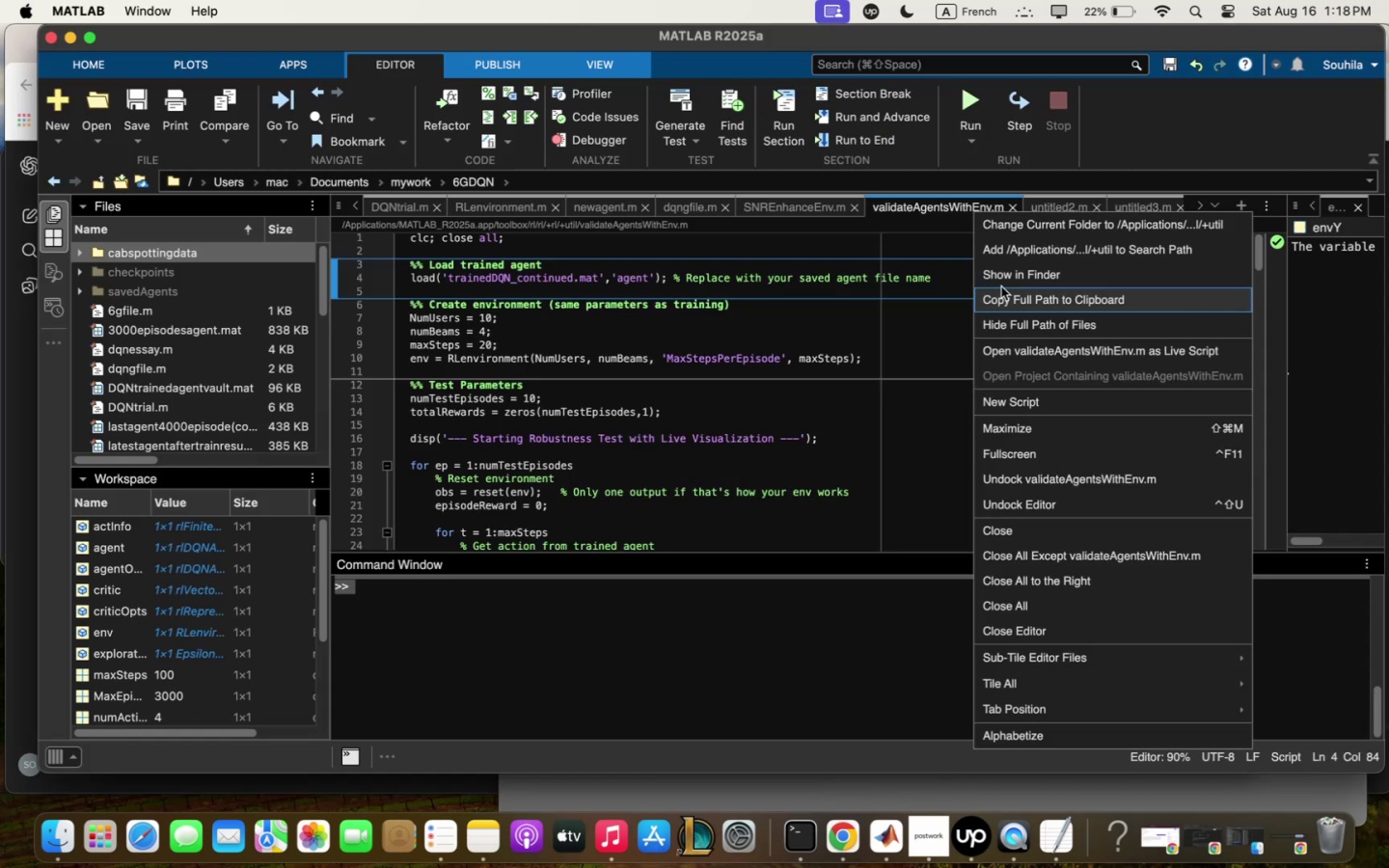 
left_click([1027, 228])
 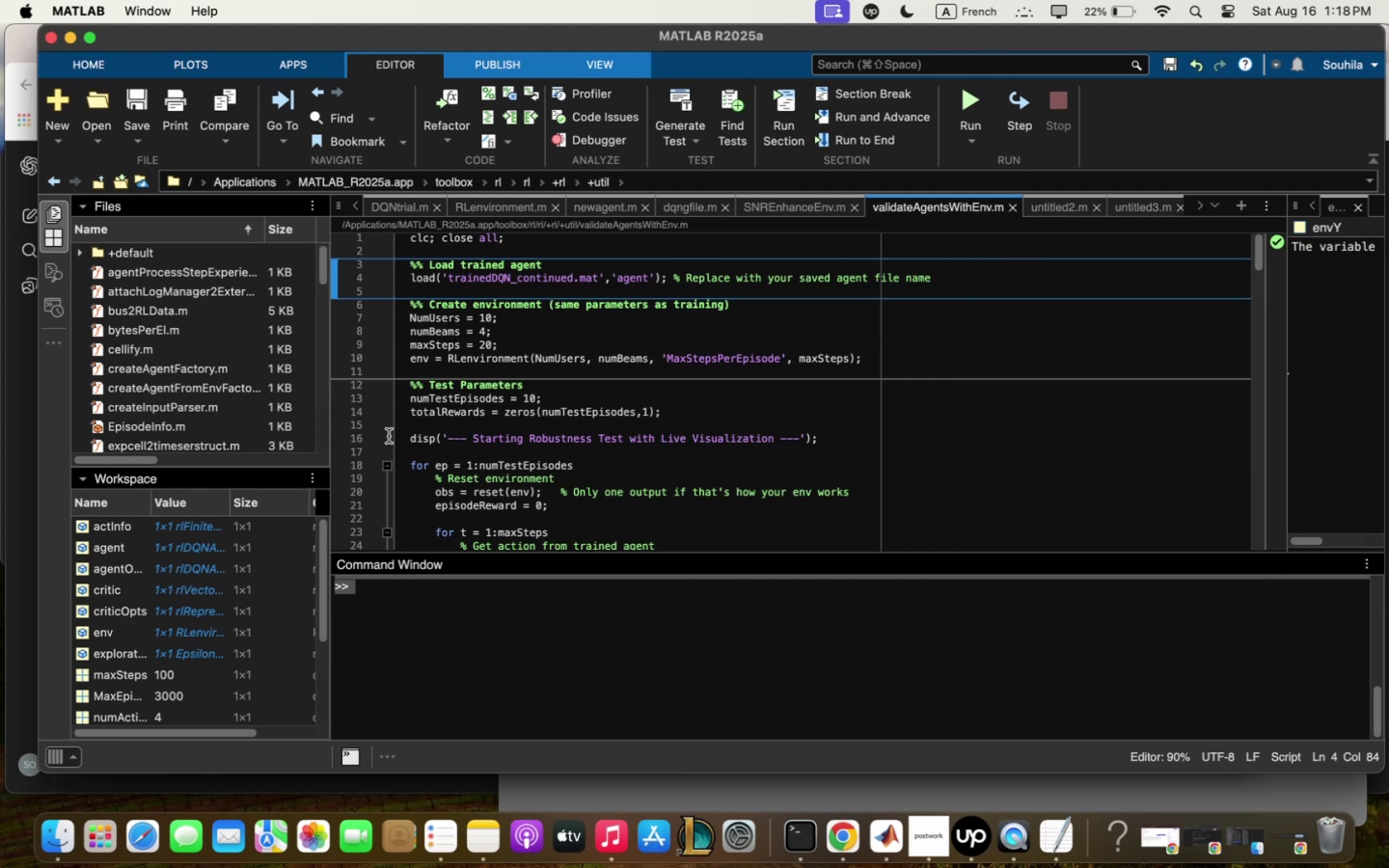 
scroll: coordinate [232, 340], scroll_direction: down, amount: 14.0
 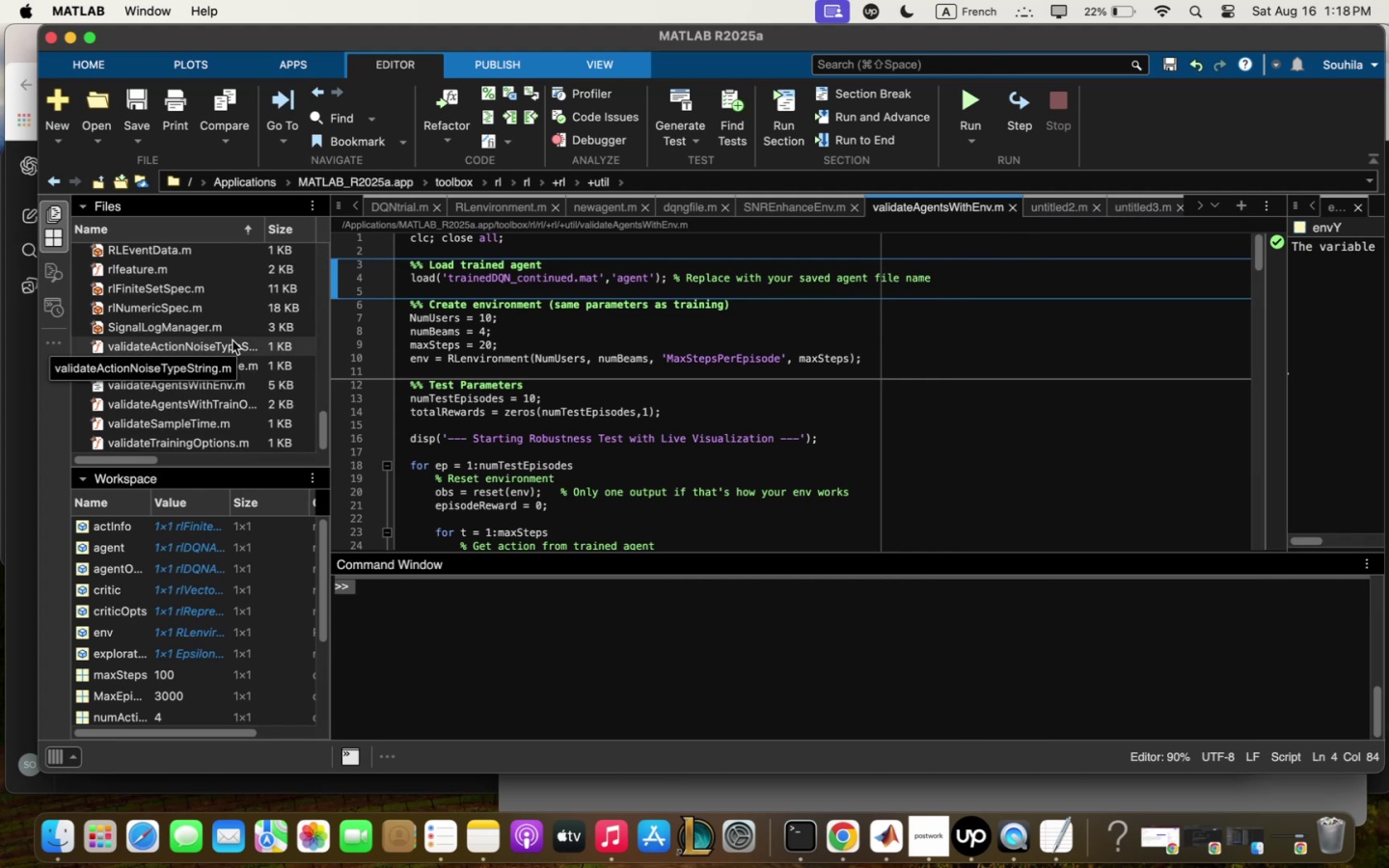 
mouse_move([260, 375])
 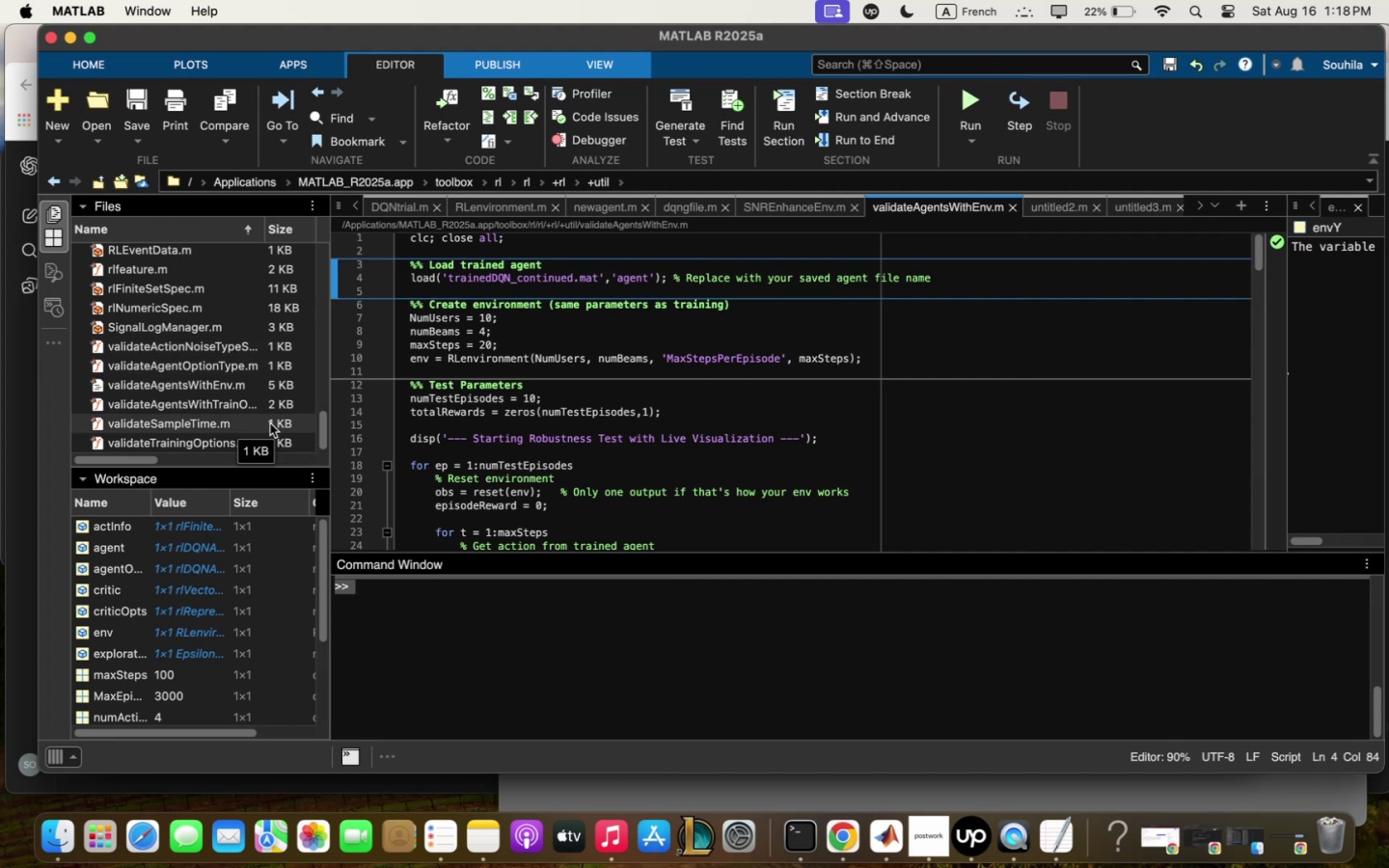 
scroll: coordinate [266, 391], scroll_direction: up, amount: 15.0
 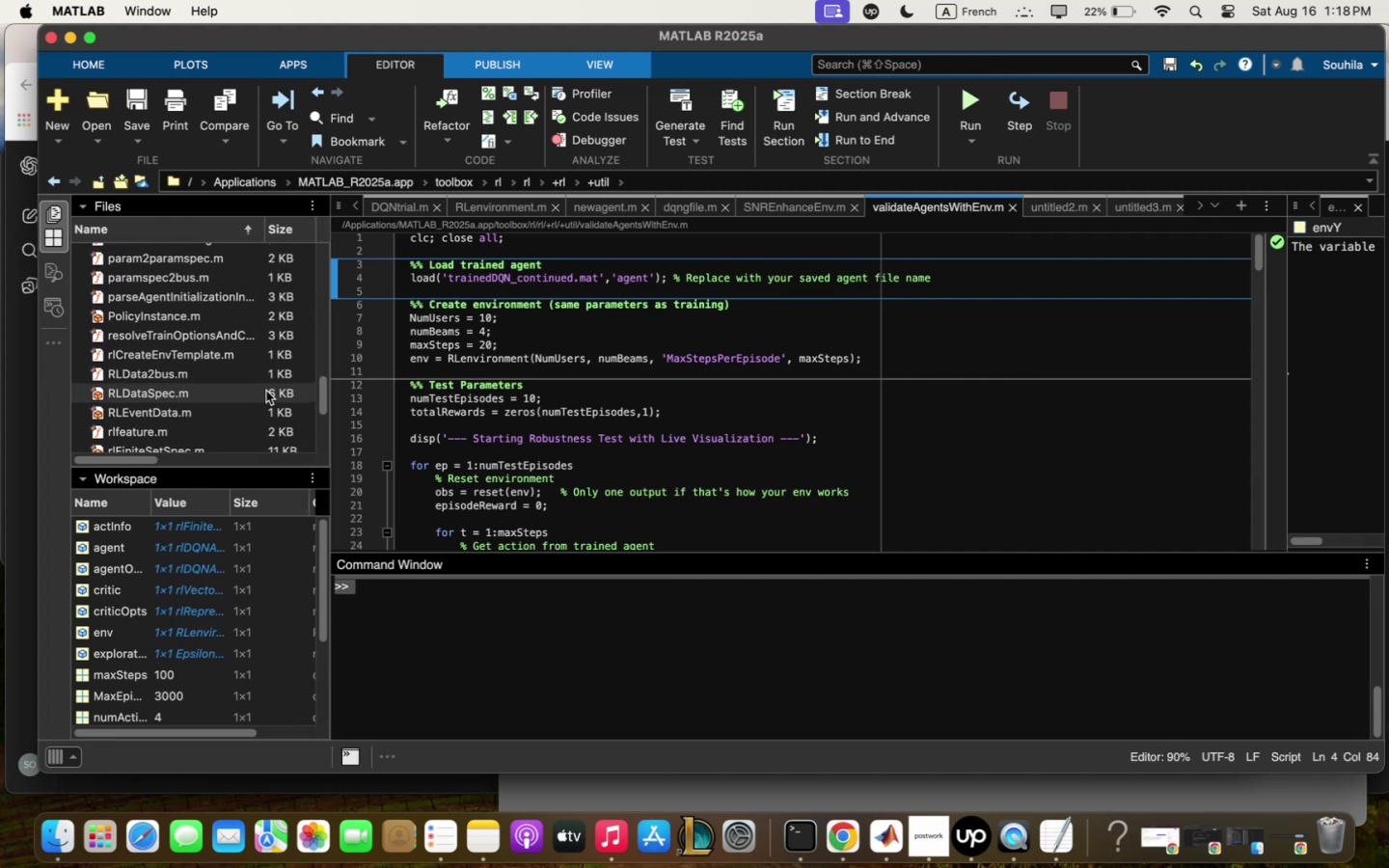 
scroll: coordinate [266, 391], scroll_direction: down, amount: 6.0
 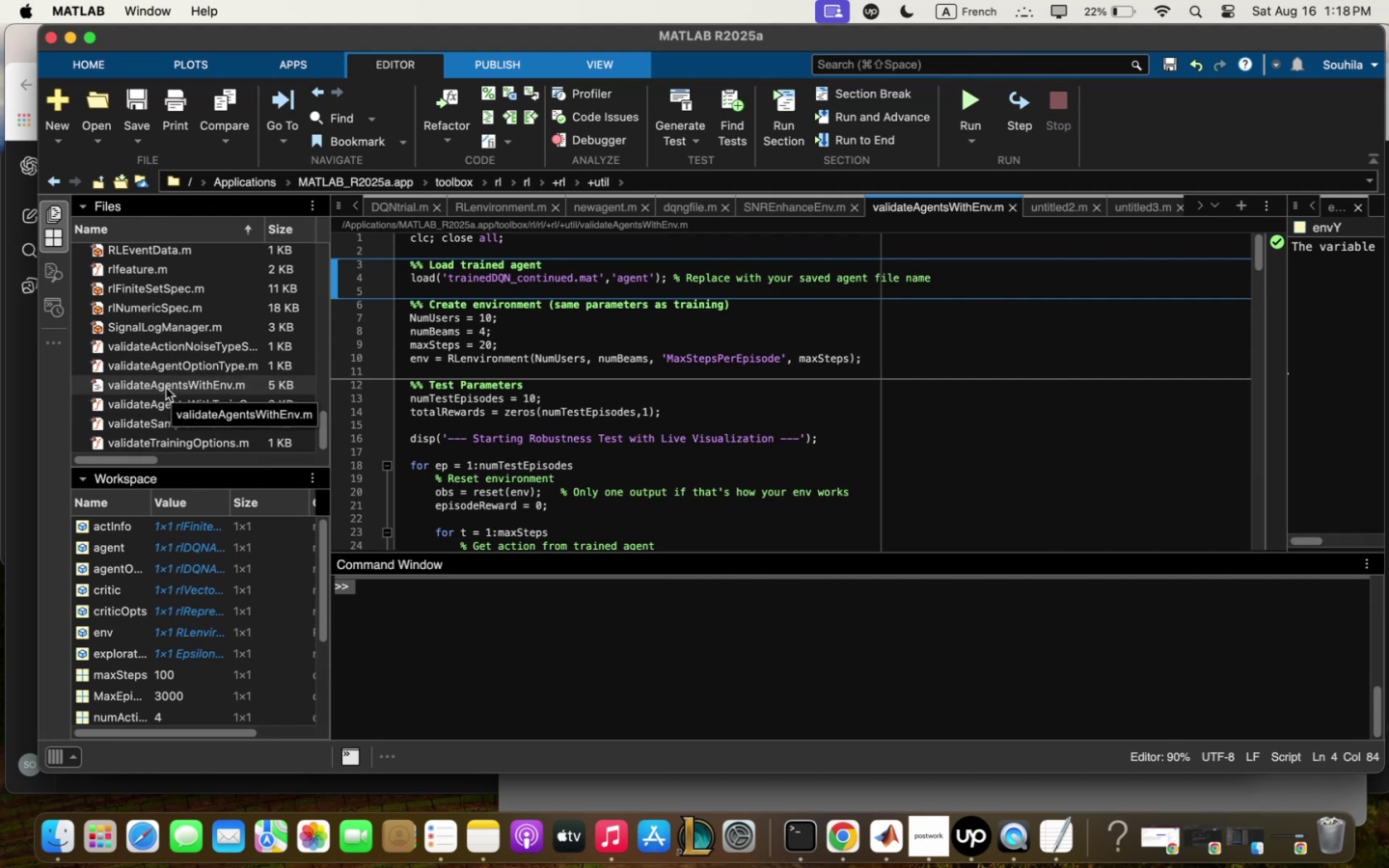 
wait(5.02)
 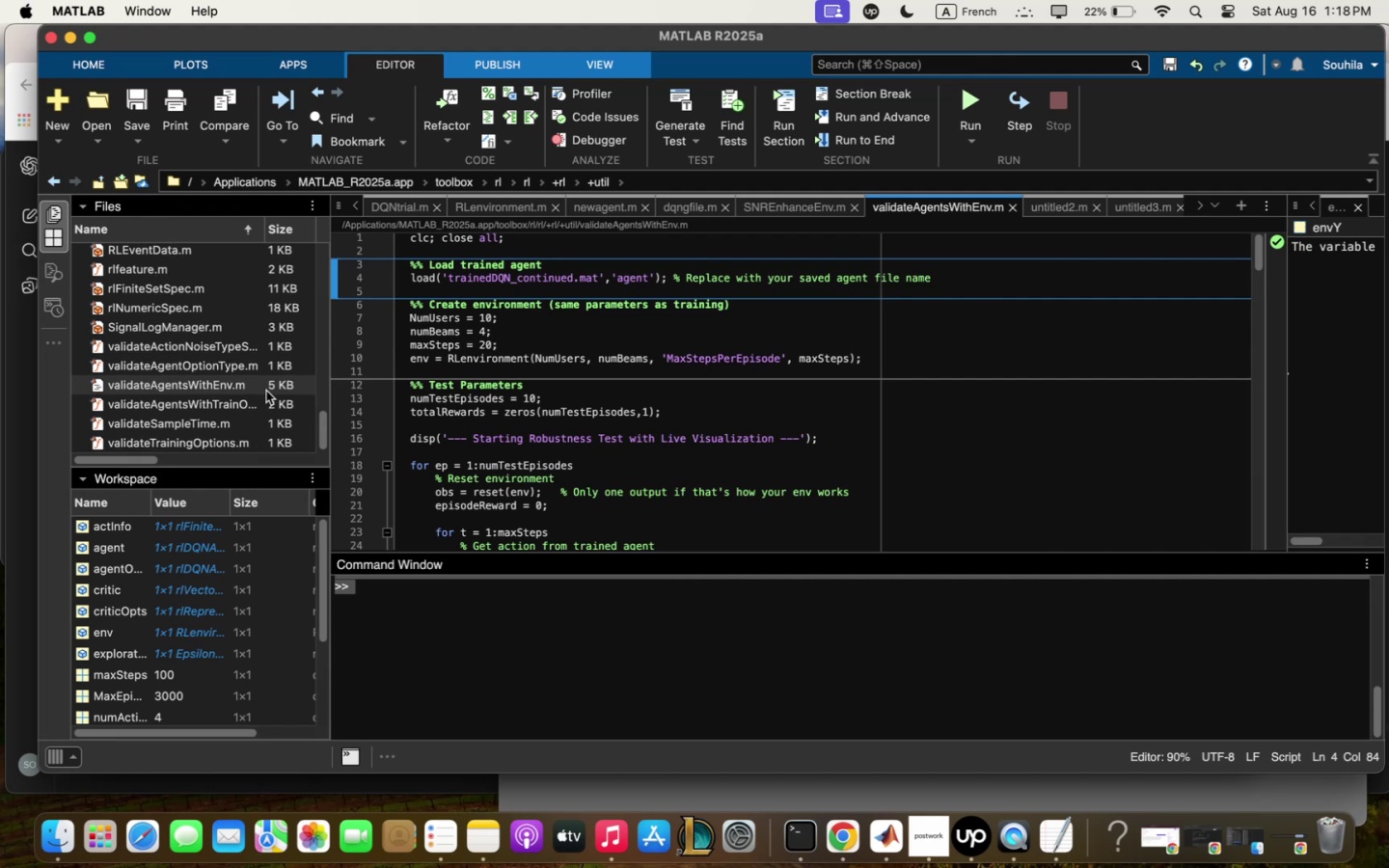 
left_click([168, 393])
 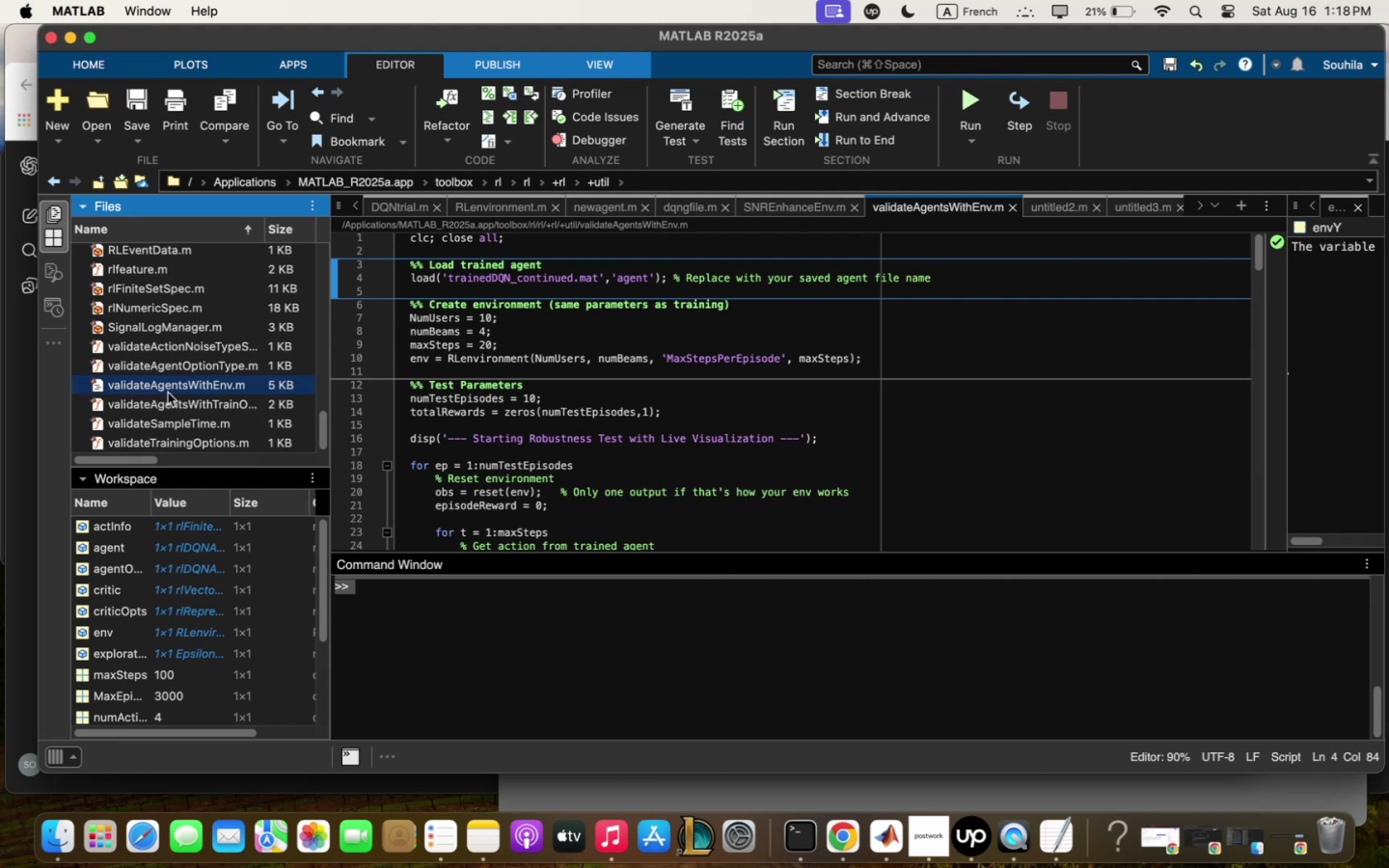 
double_click([168, 393])
 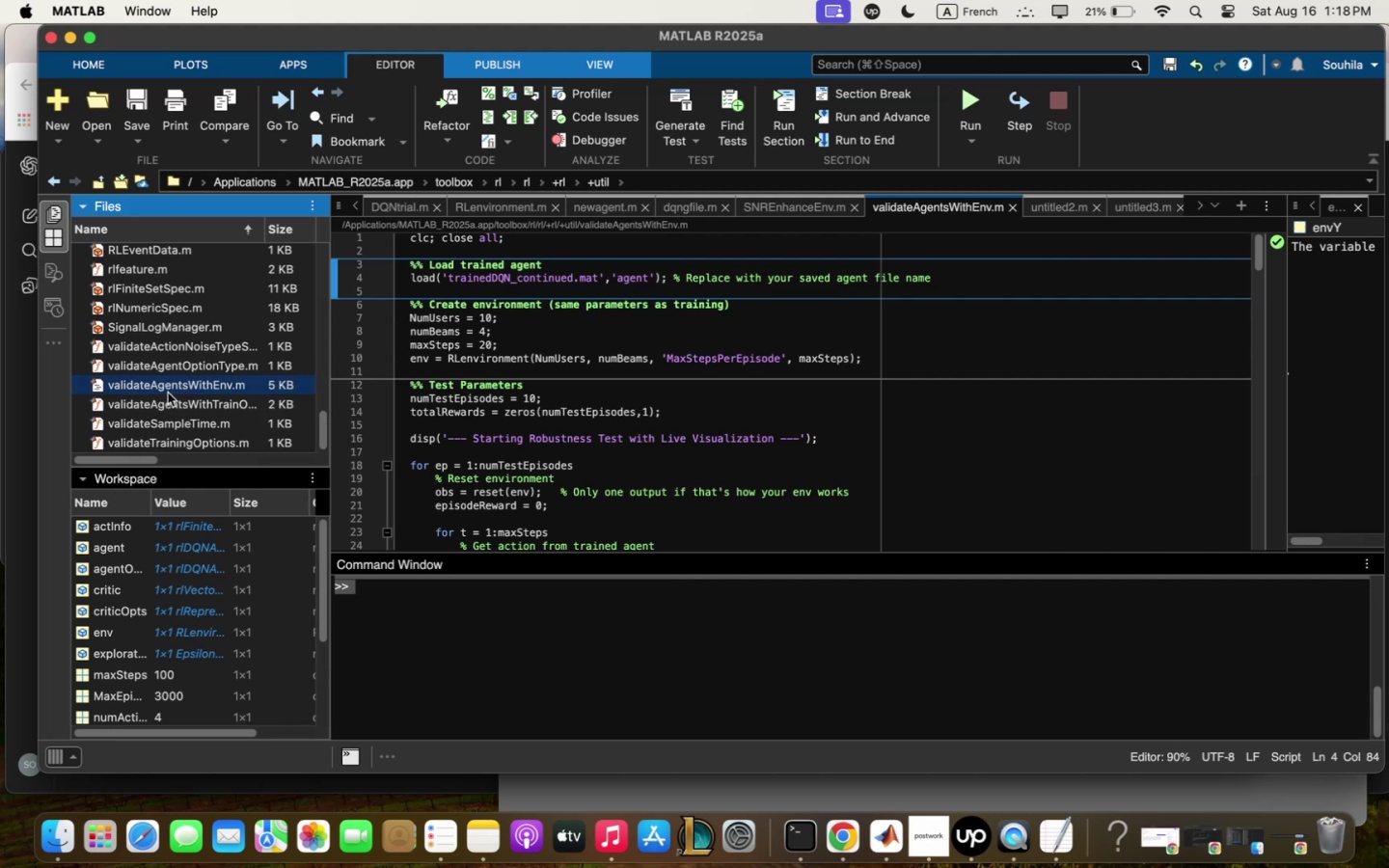 
triple_click([168, 393])
 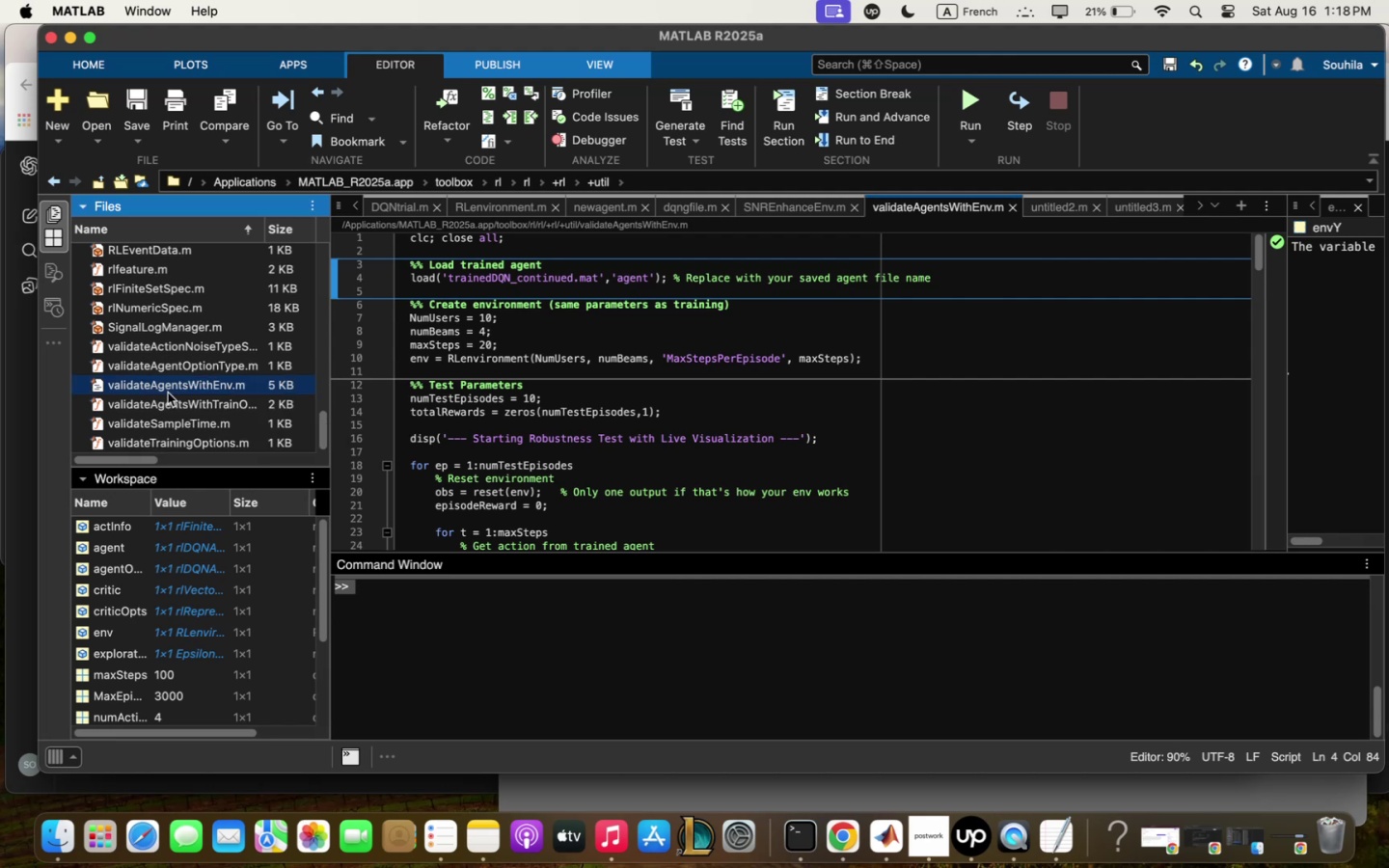 
right_click([168, 392])
 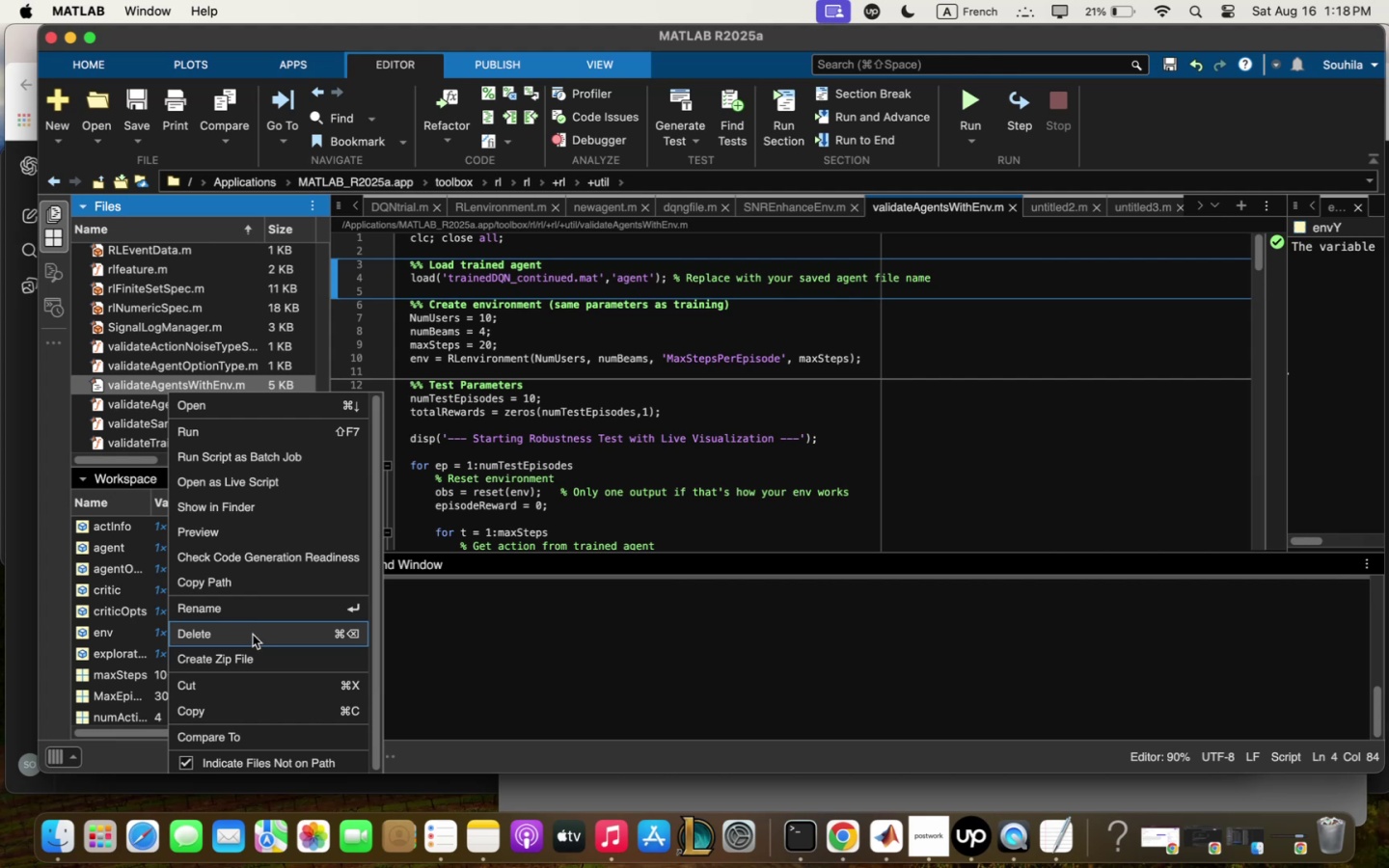 
wait(6.98)
 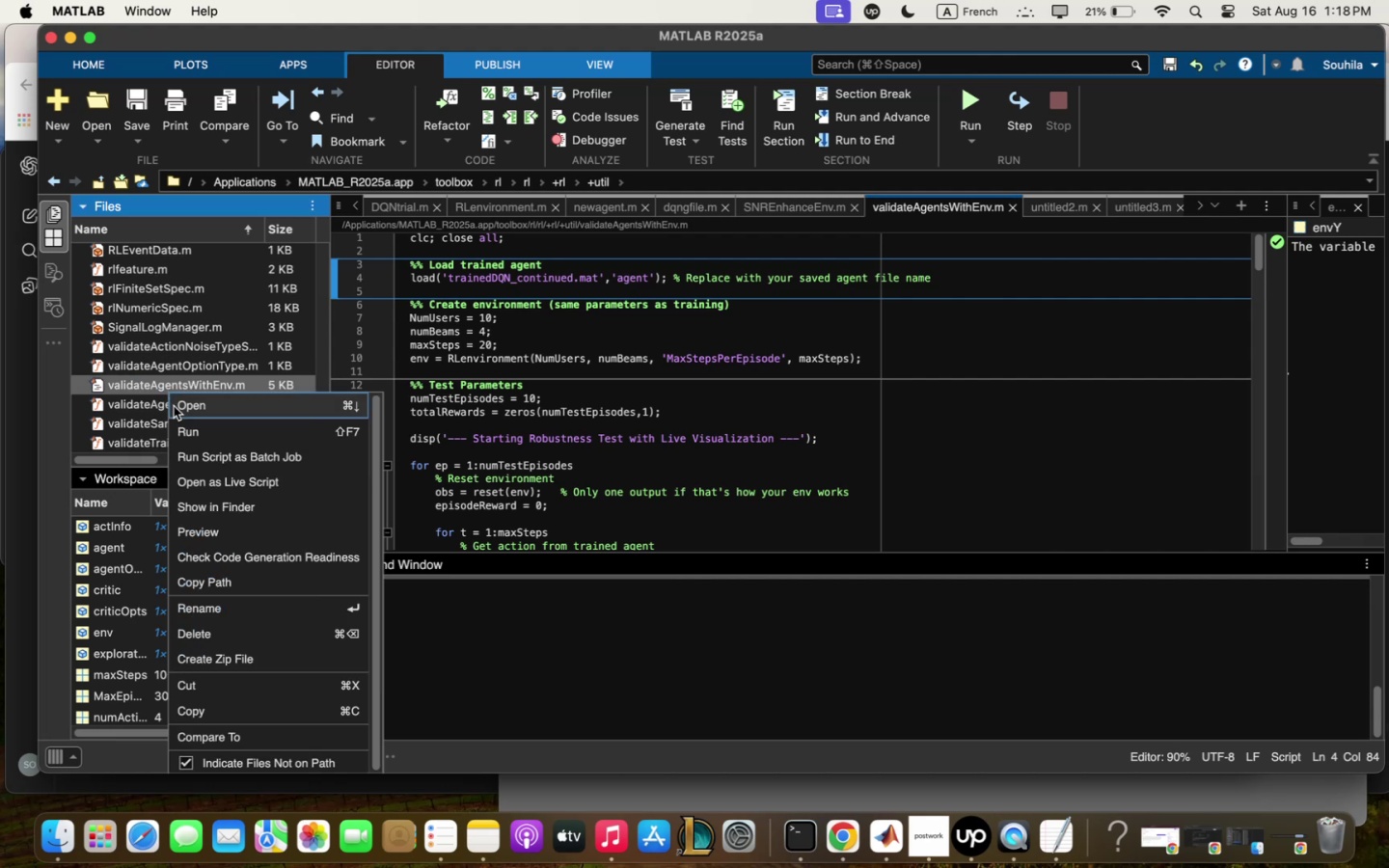 
left_click([254, 609])
 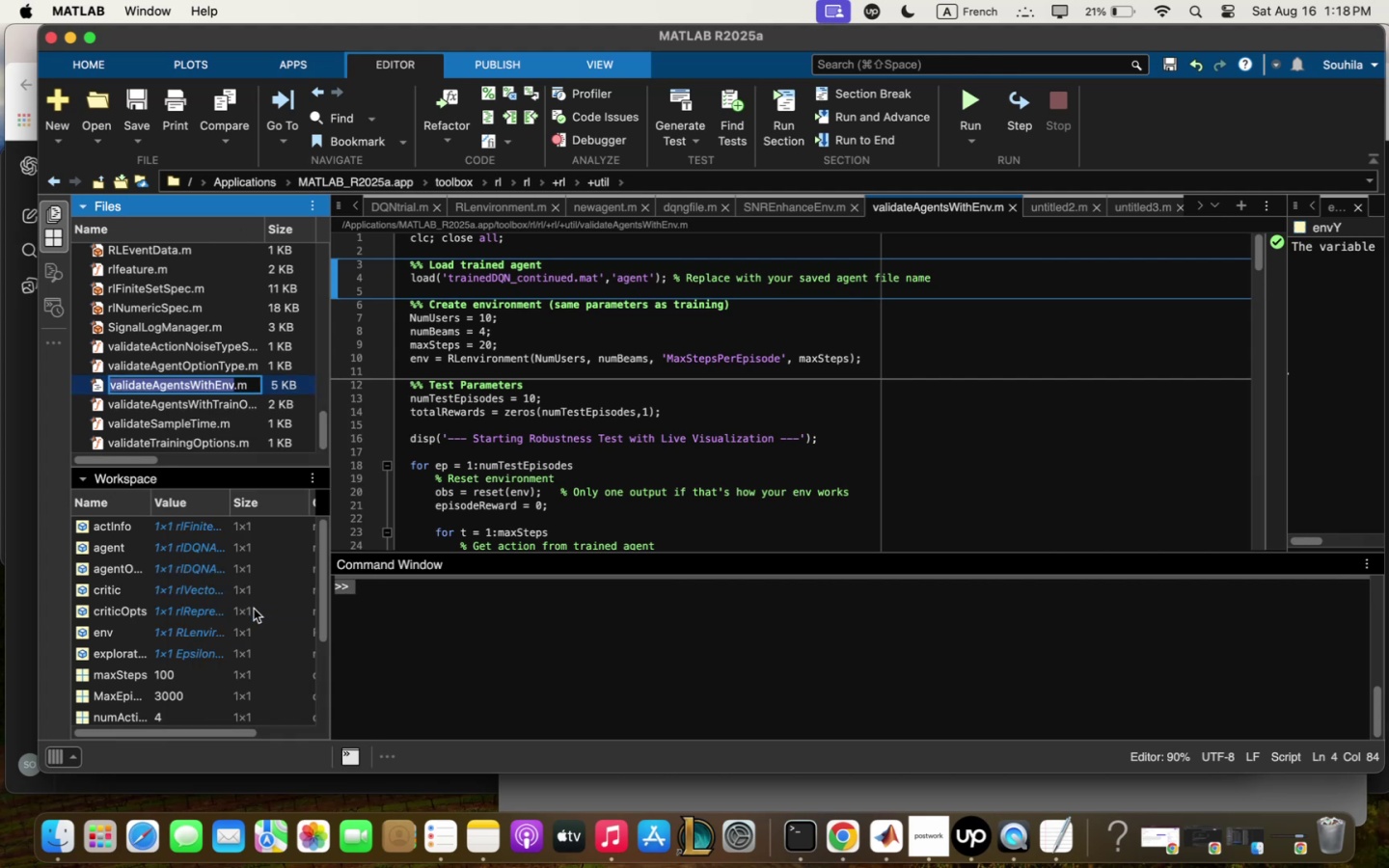 
type(test)
 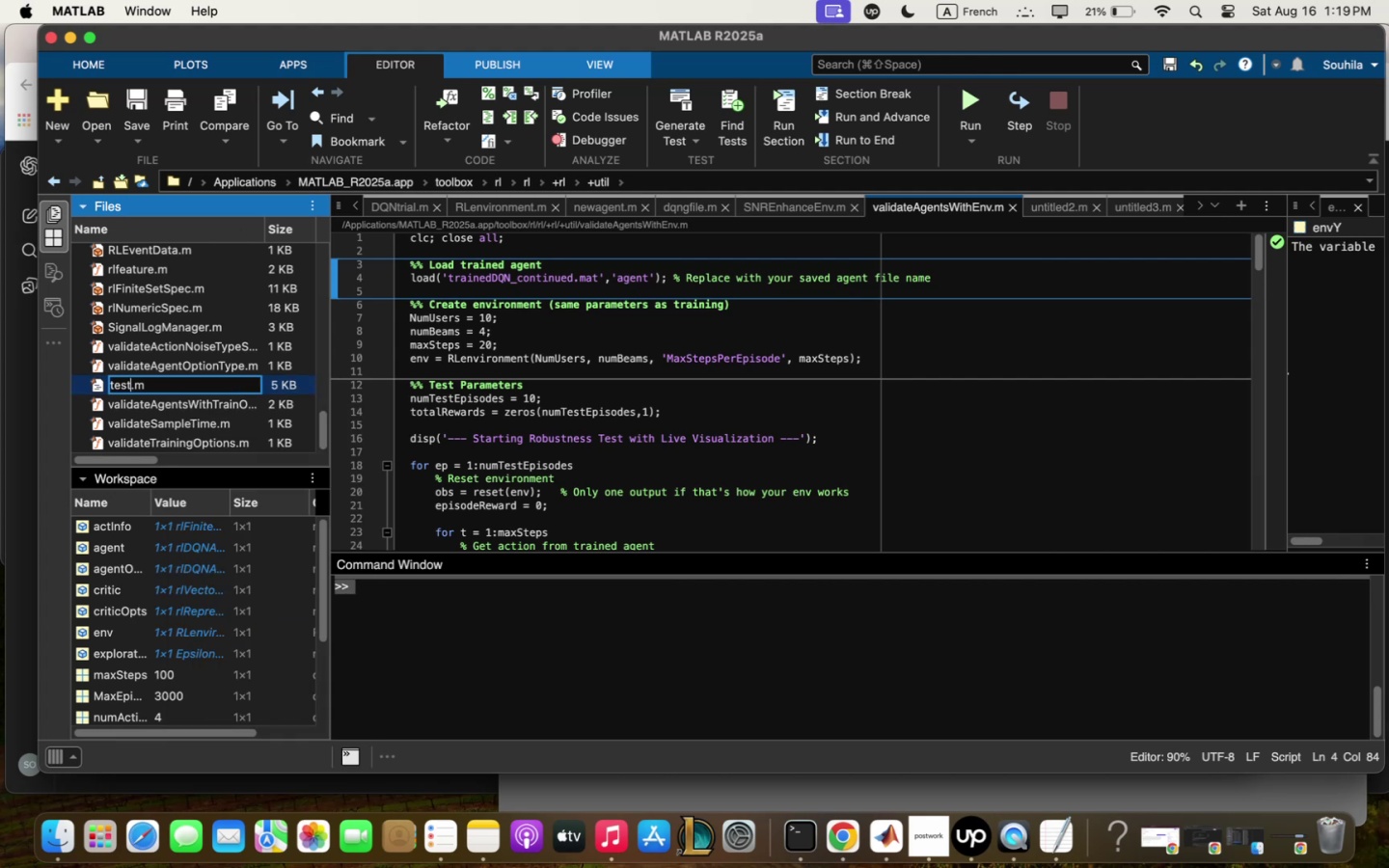 
key(Enter)
 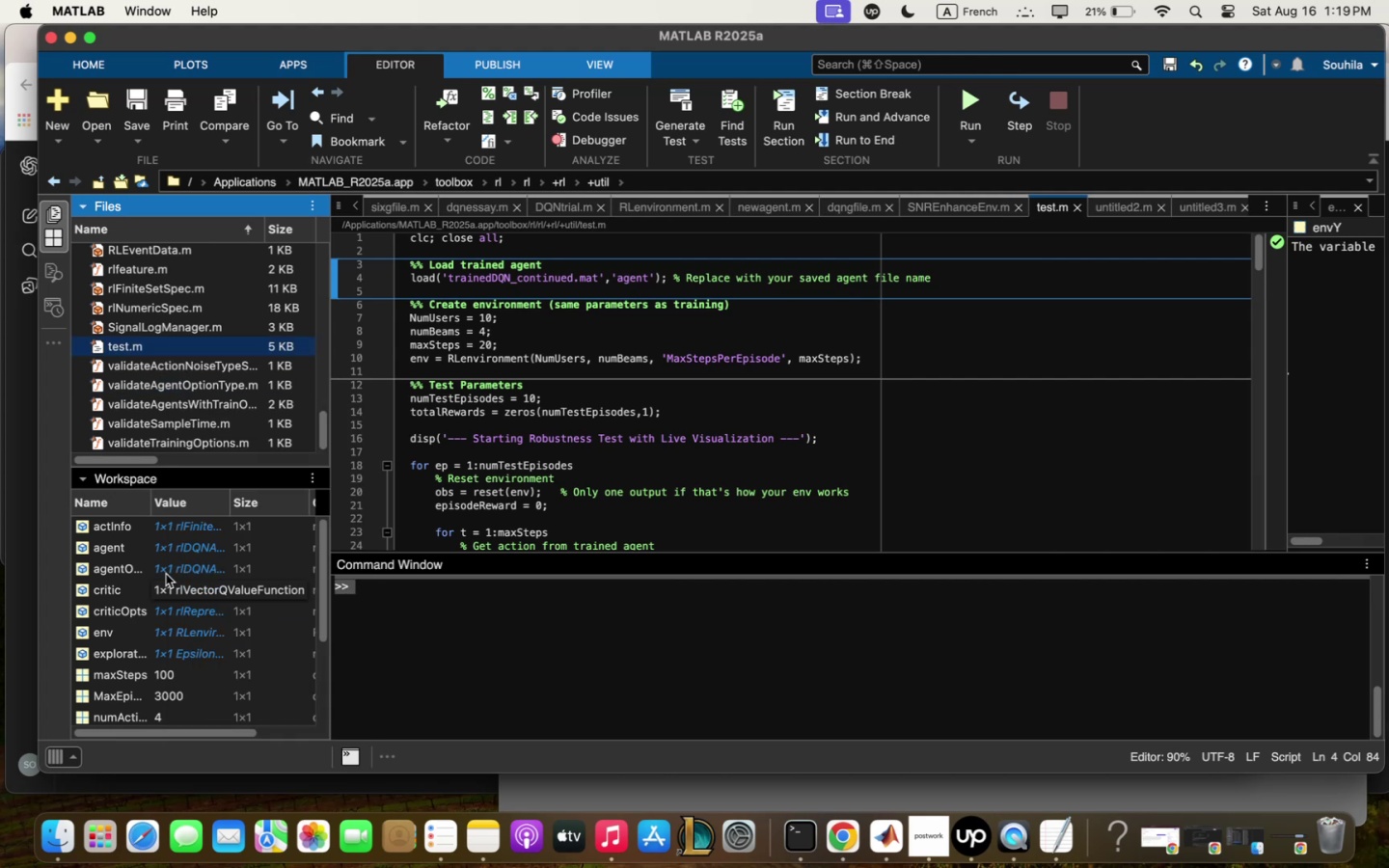 
left_click([14, 497])
 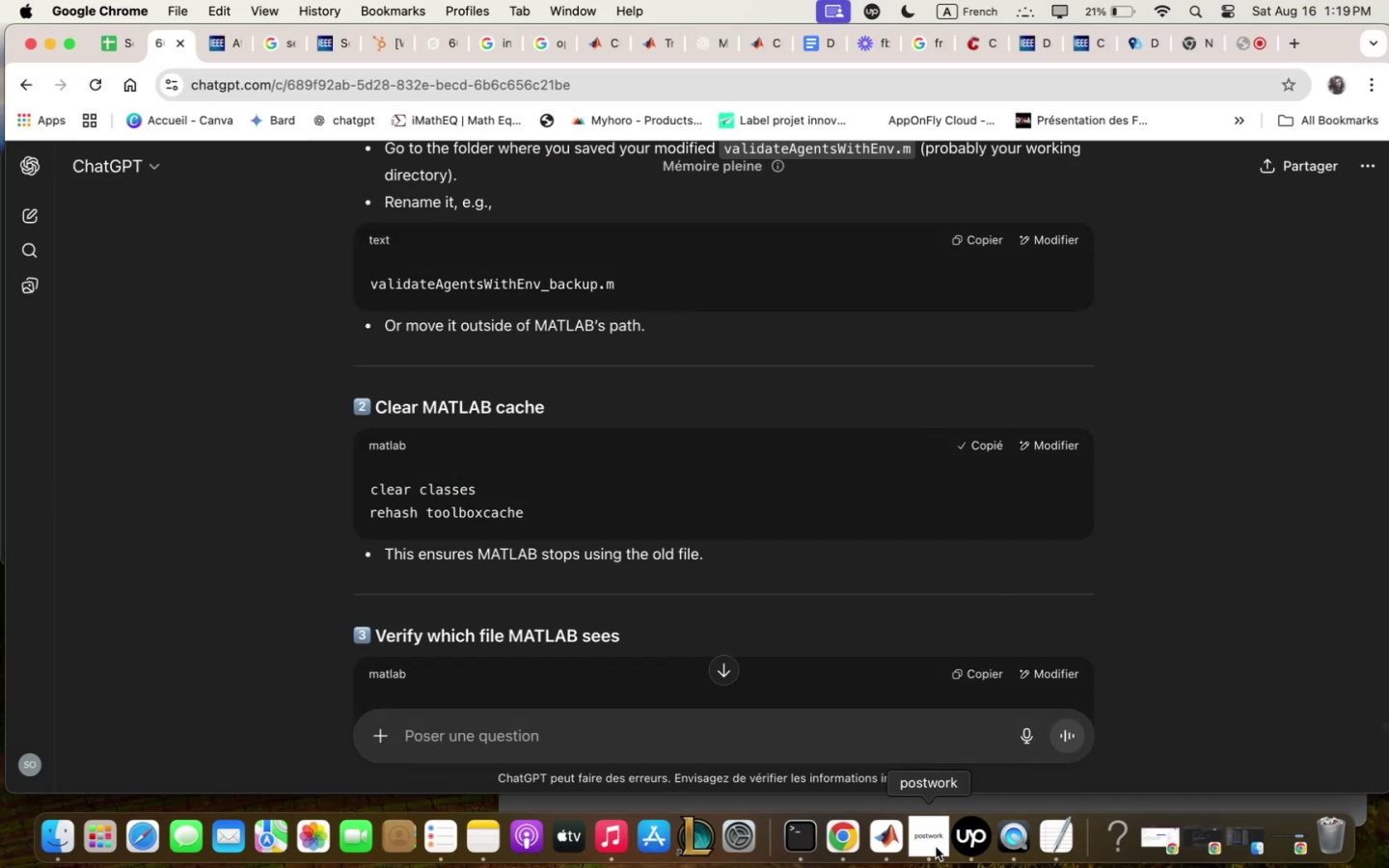 
key(Meta+V)
 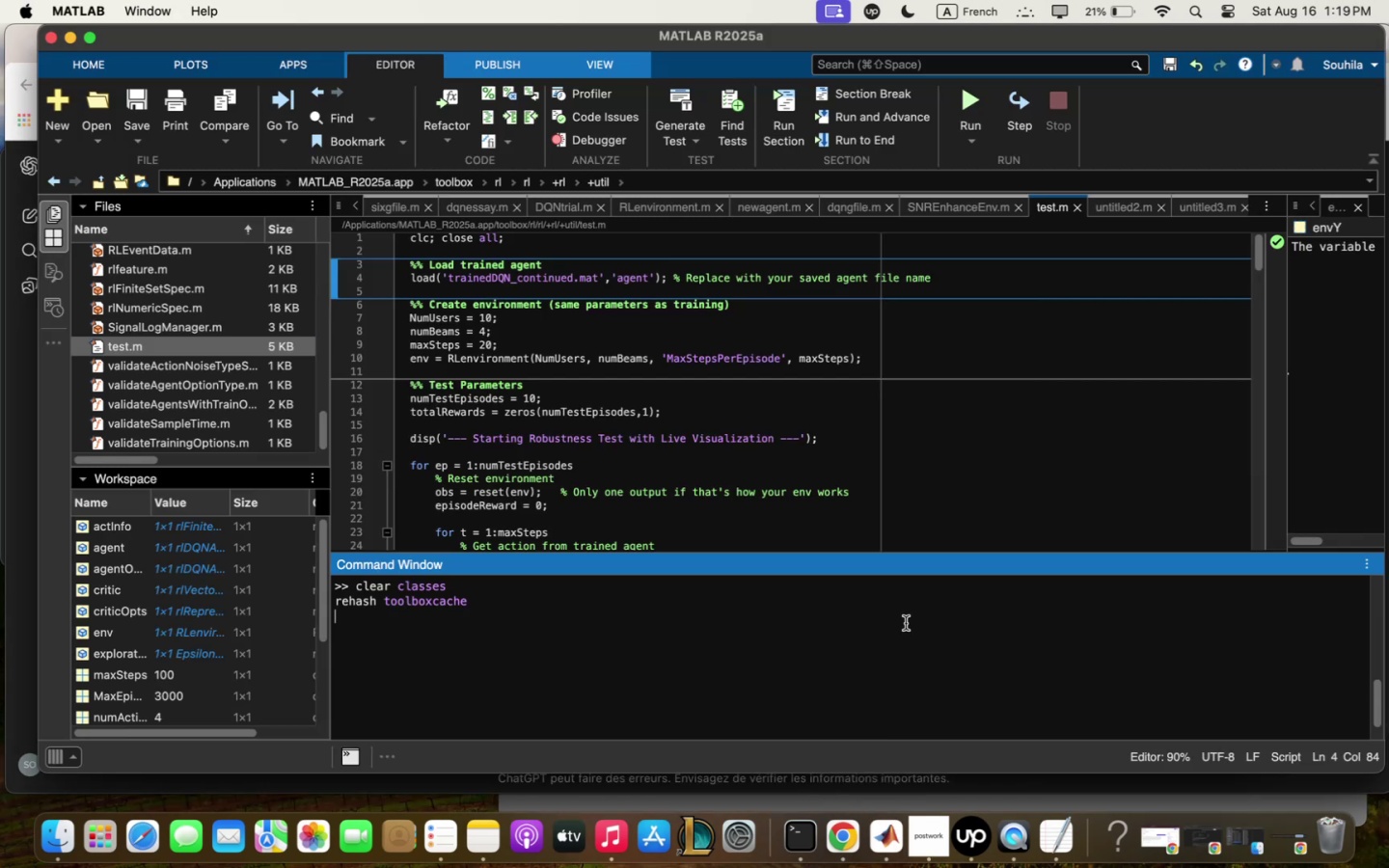 
key(Enter)
 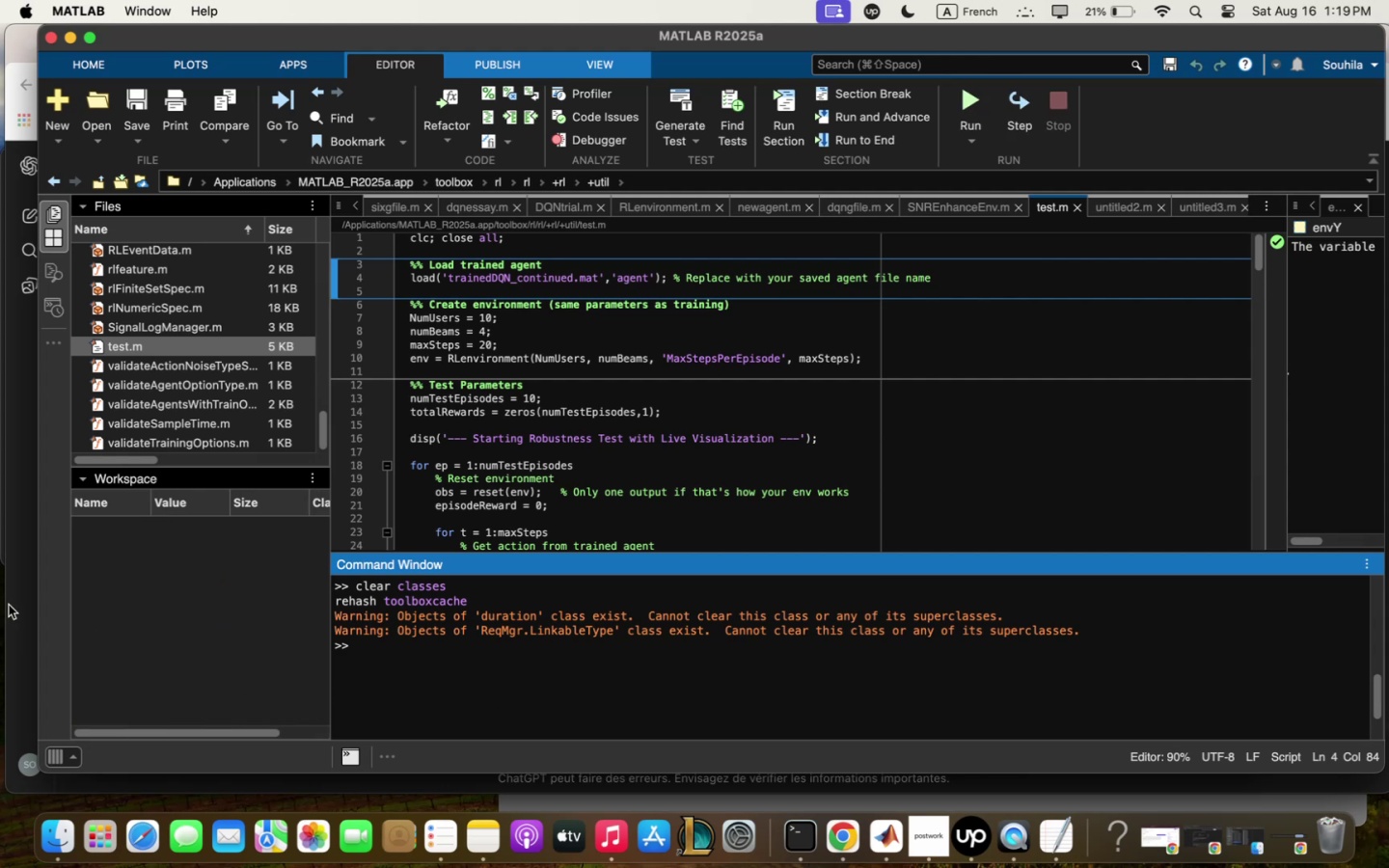 
wait(25.82)
 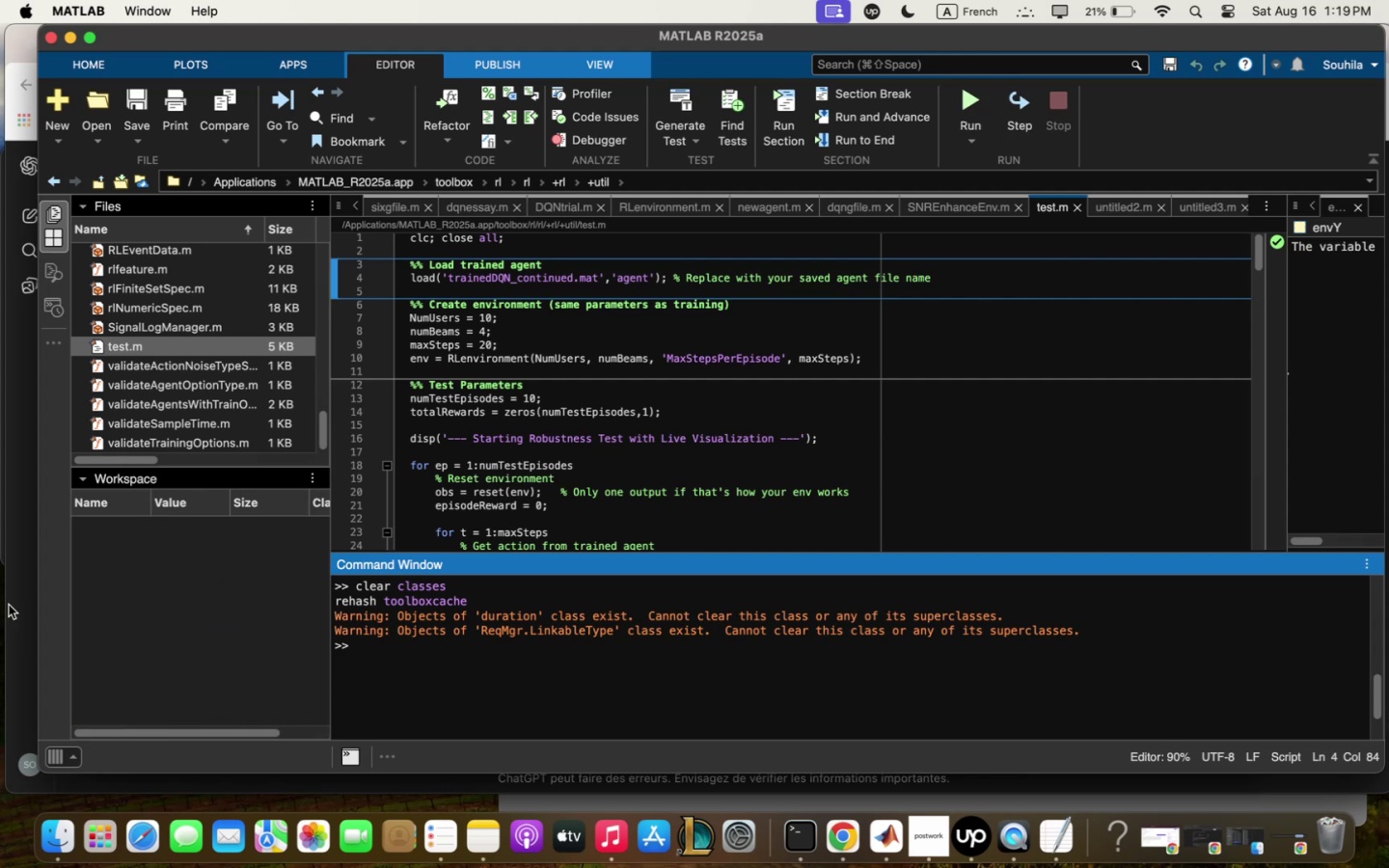 
left_click([685, 212])
 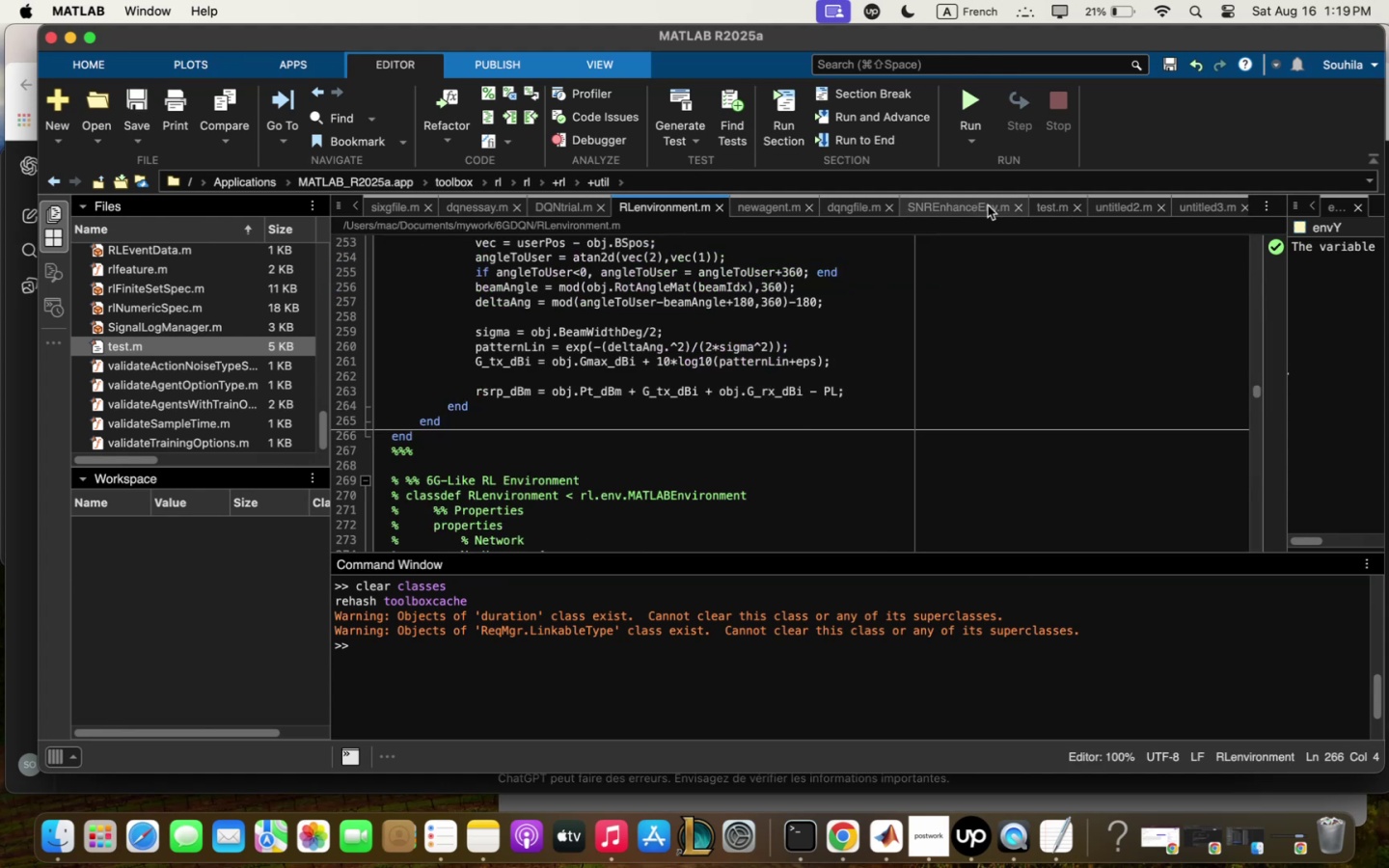 
left_click([1108, 213])
 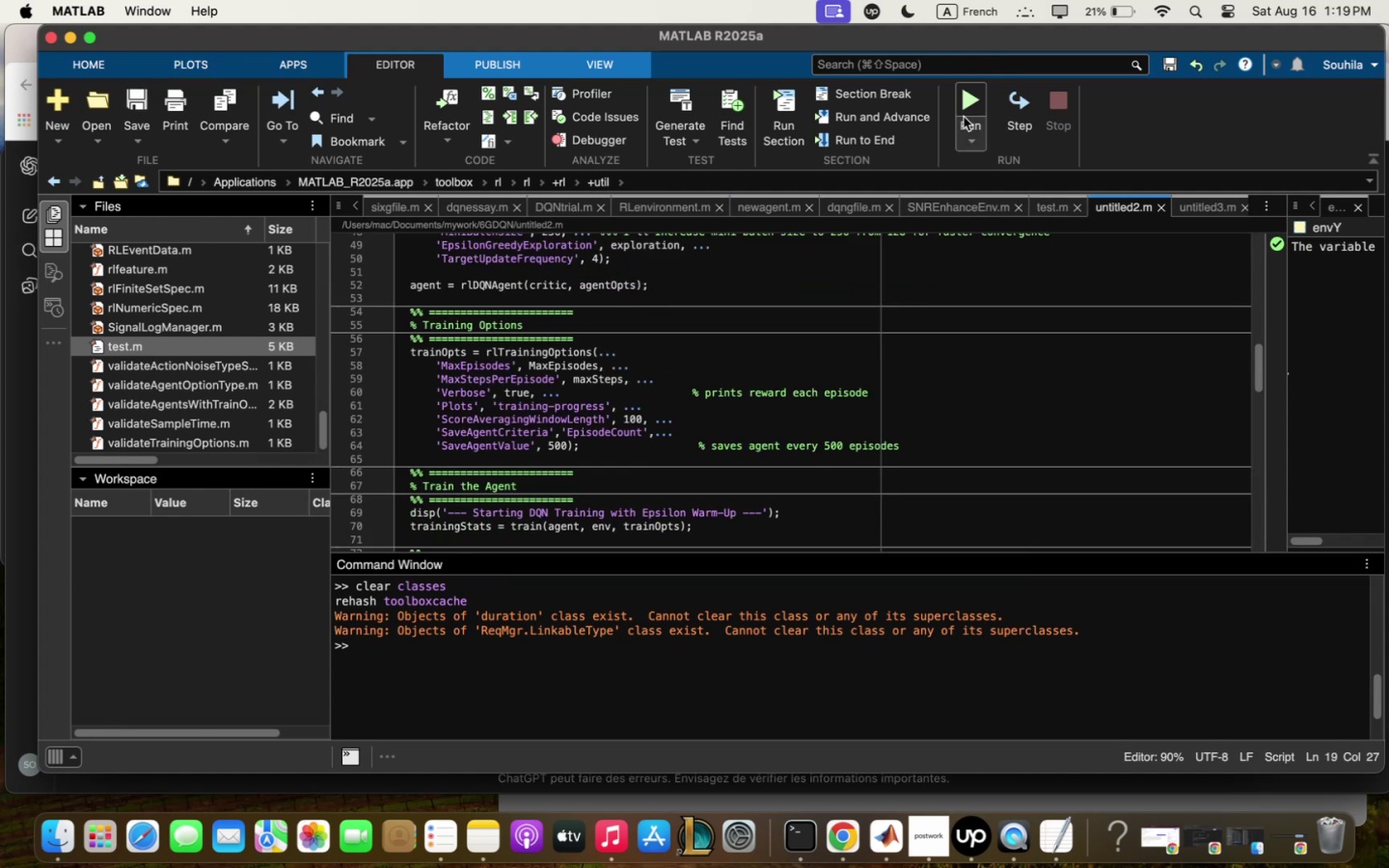 
left_click([971, 105])
 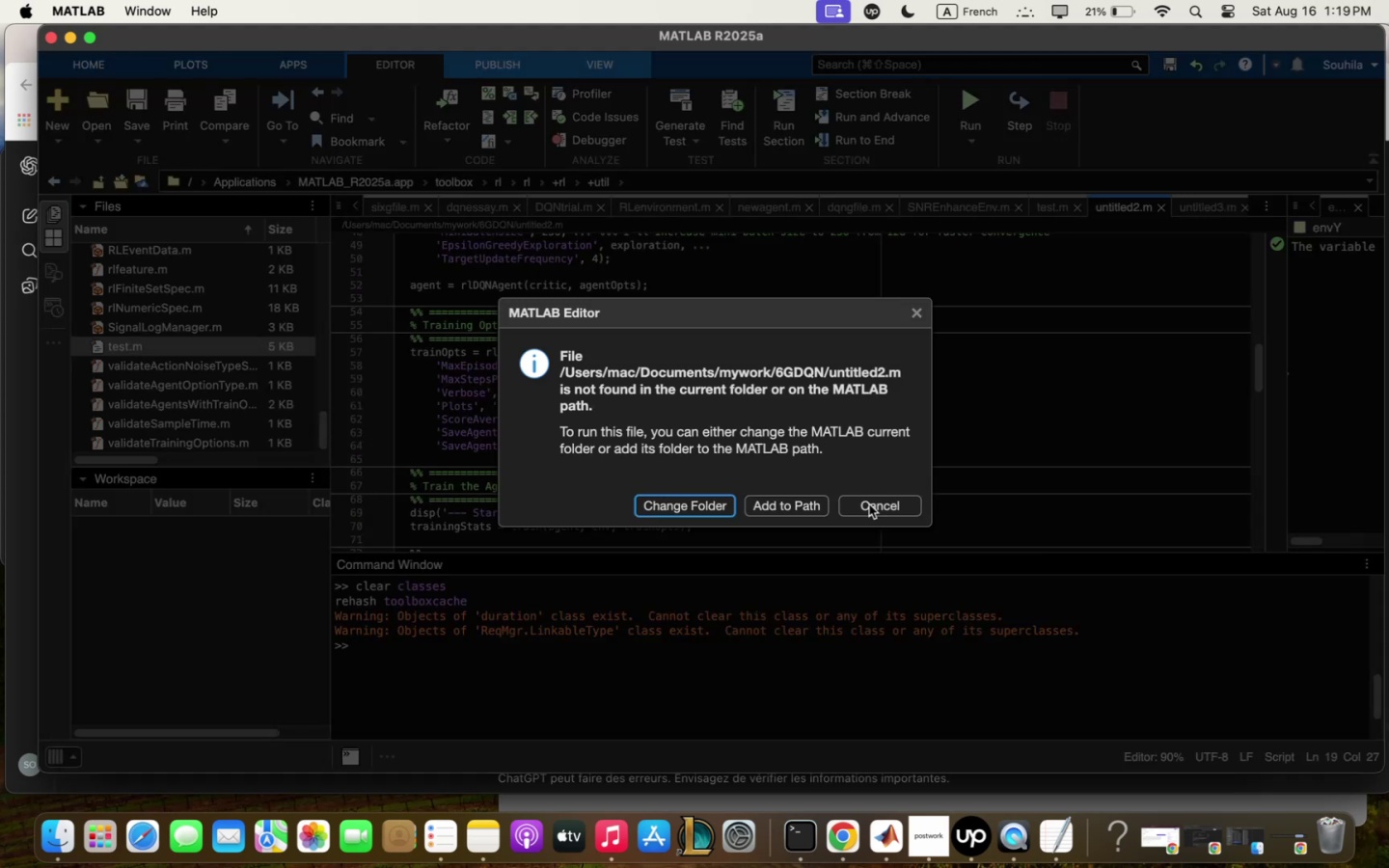 
left_click([810, 508])
 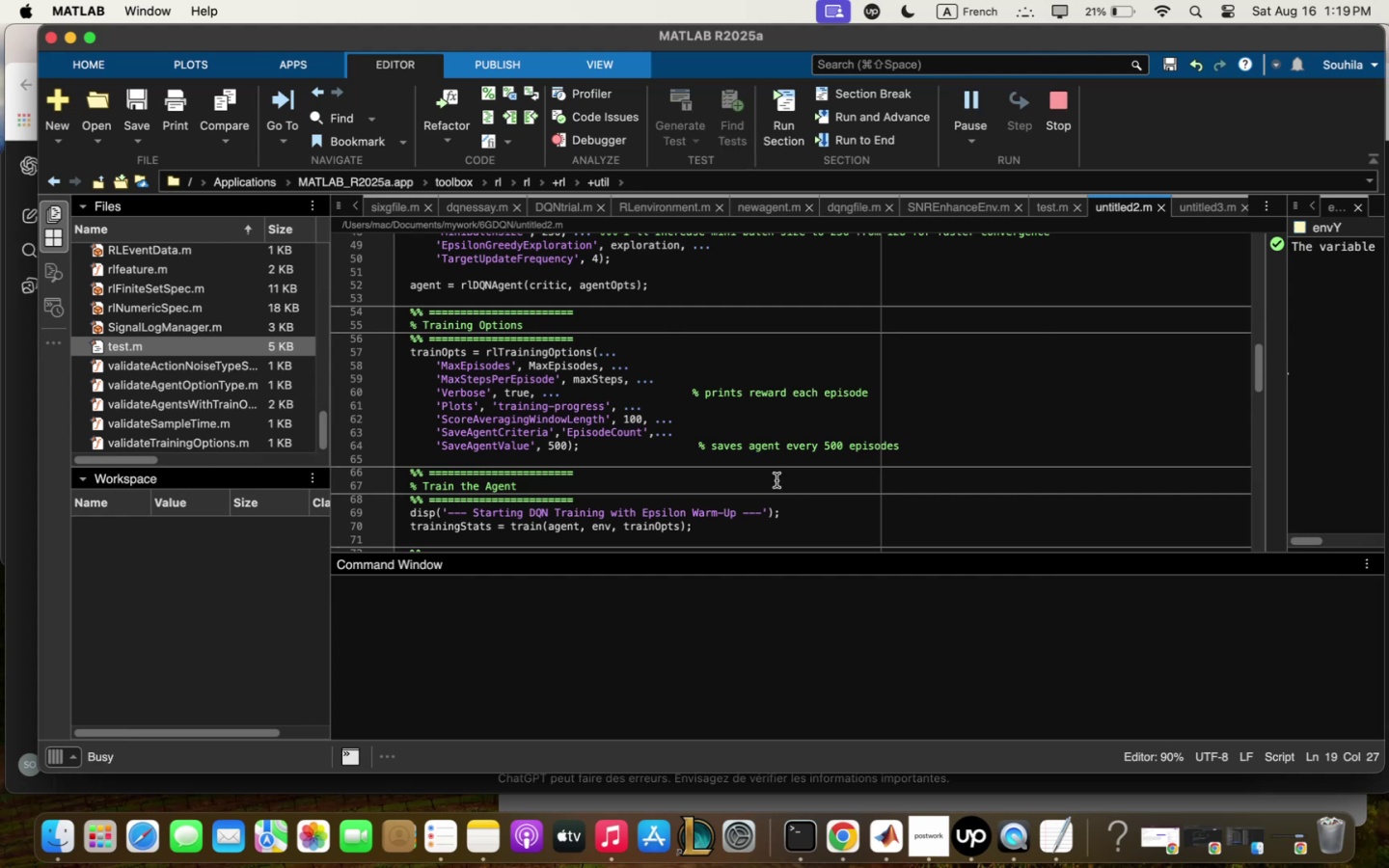 
wait(8.17)
 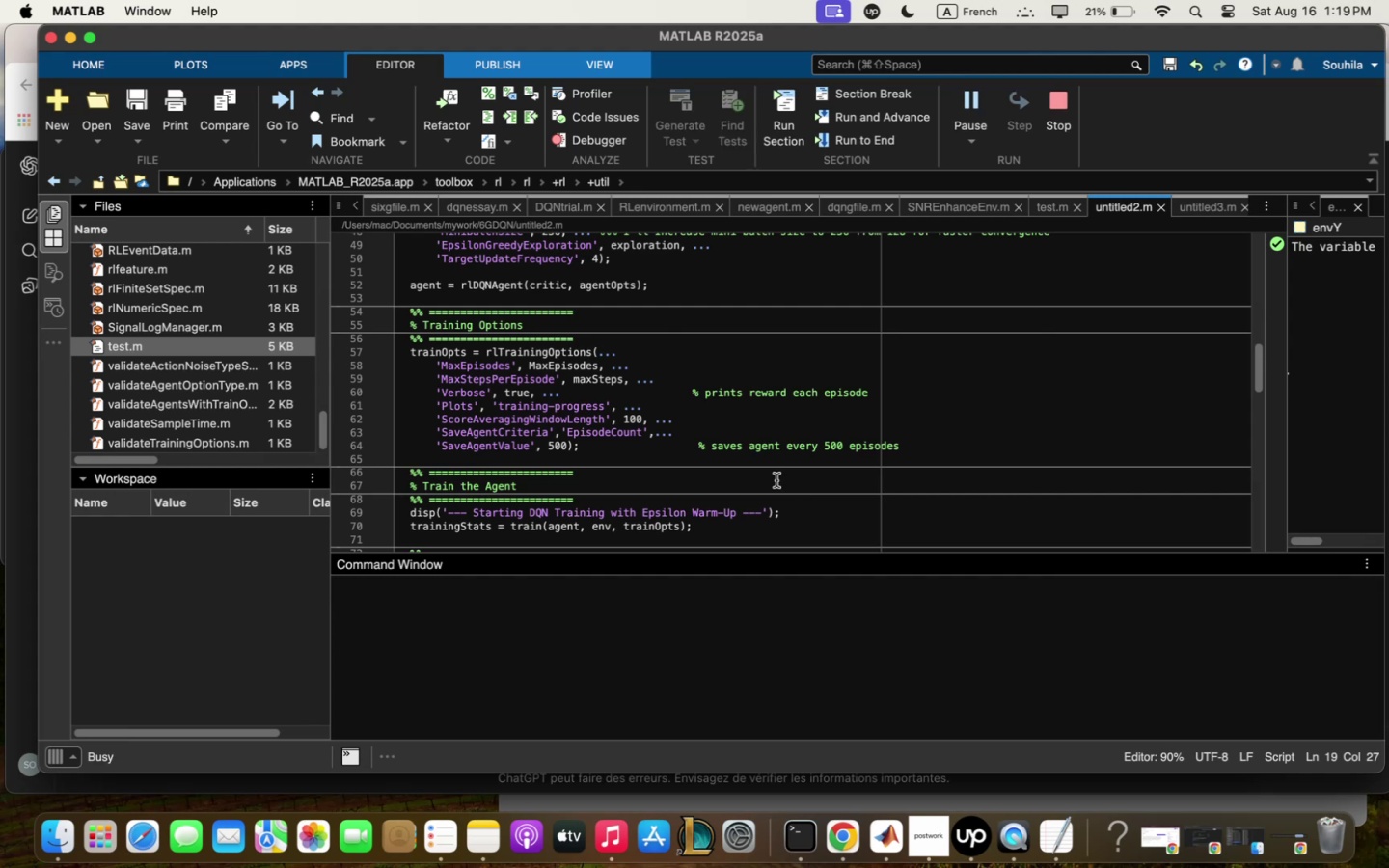 
scroll: coordinate [885, 621], scroll_direction: up, amount: 8.0
 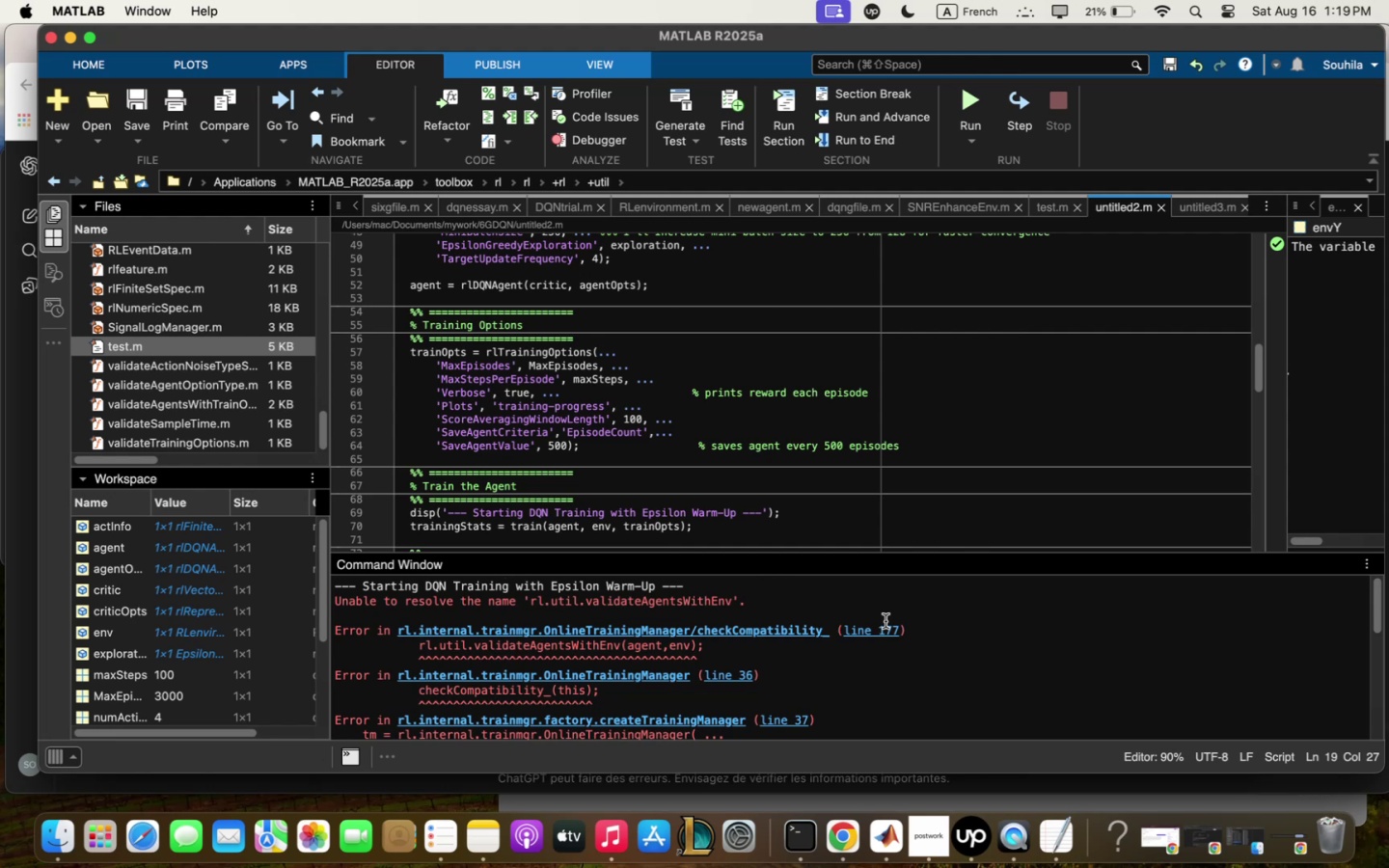 
wait(13.45)
 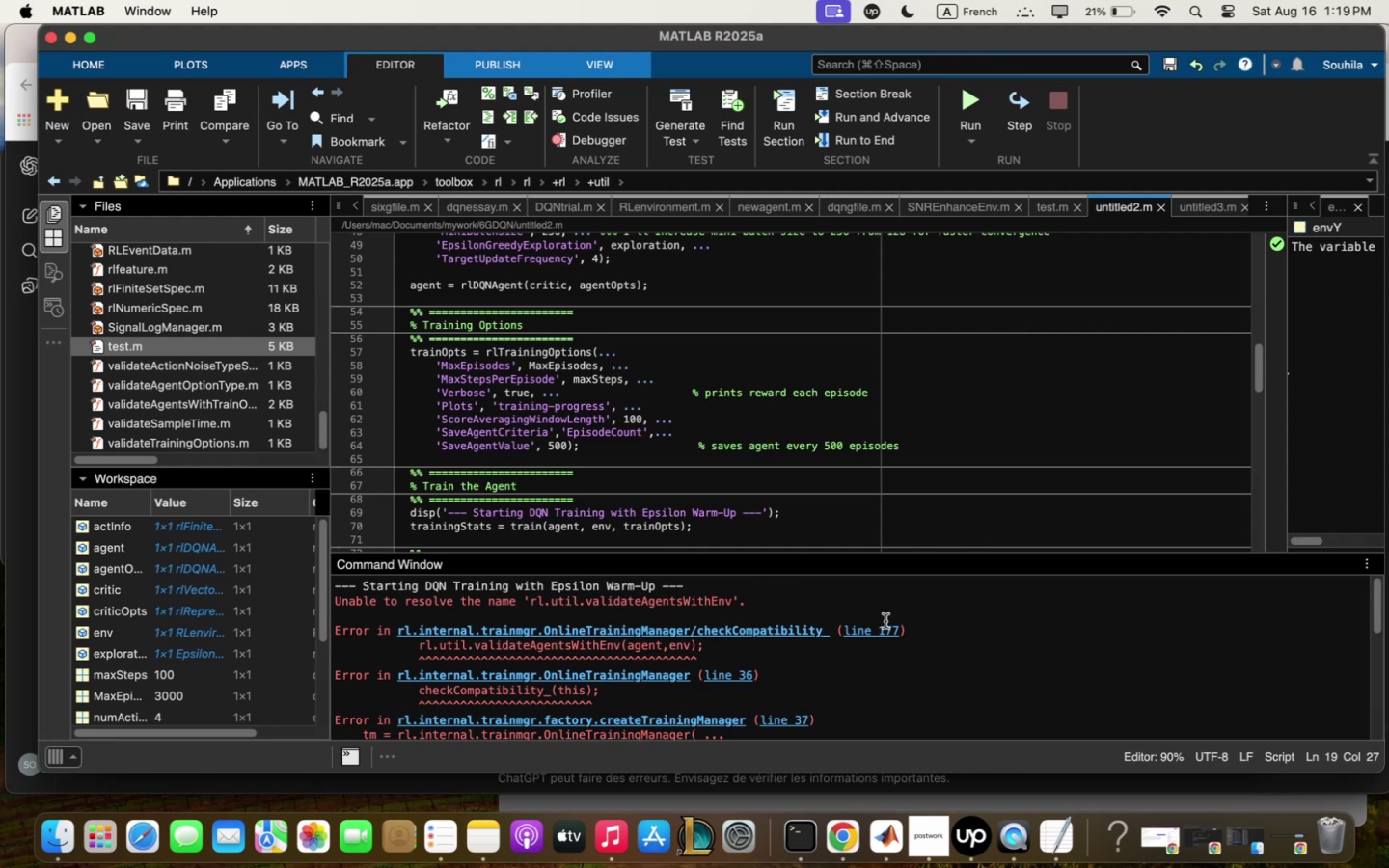 
left_click([896, 604])
 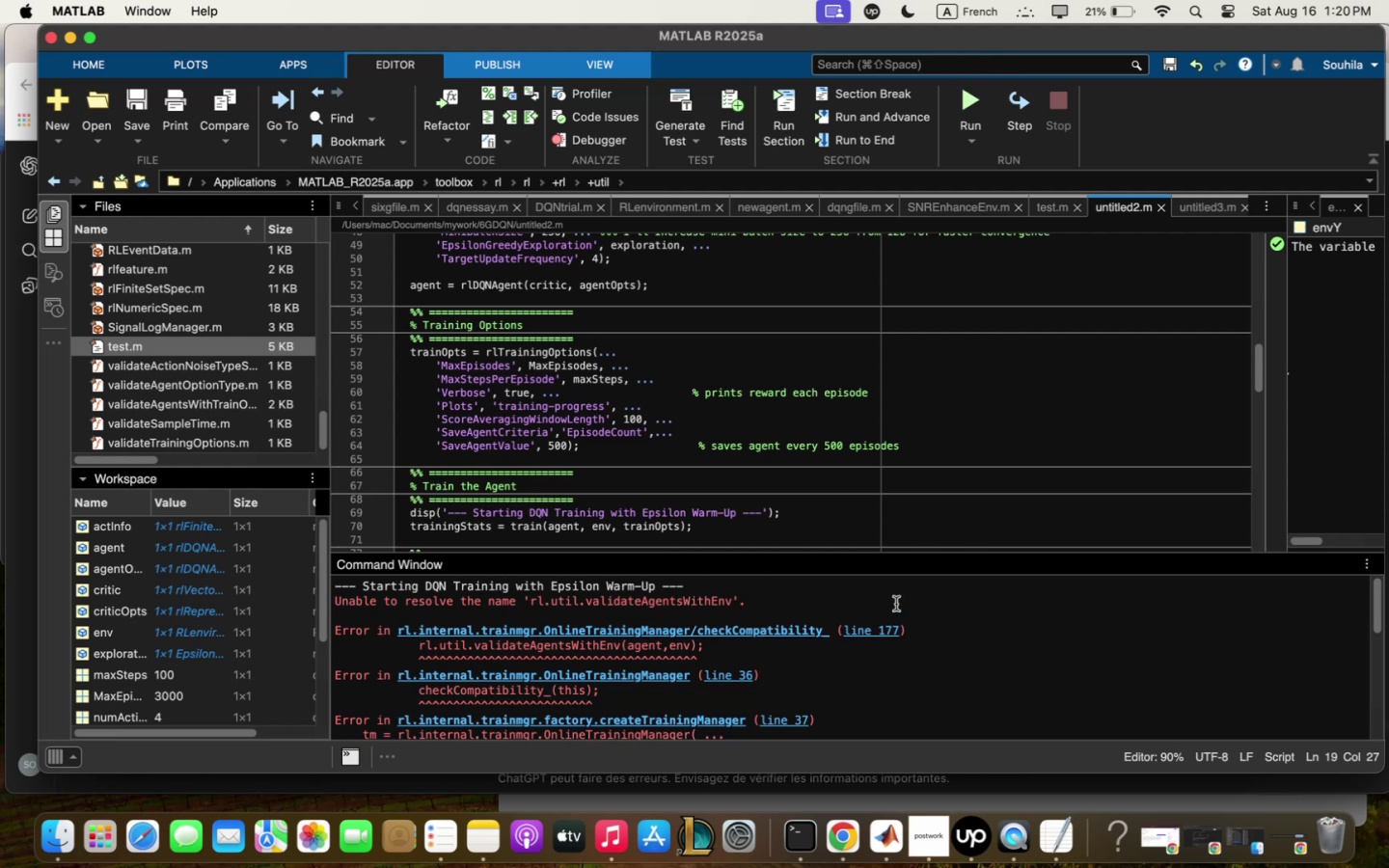 
key(Meta+Q)
 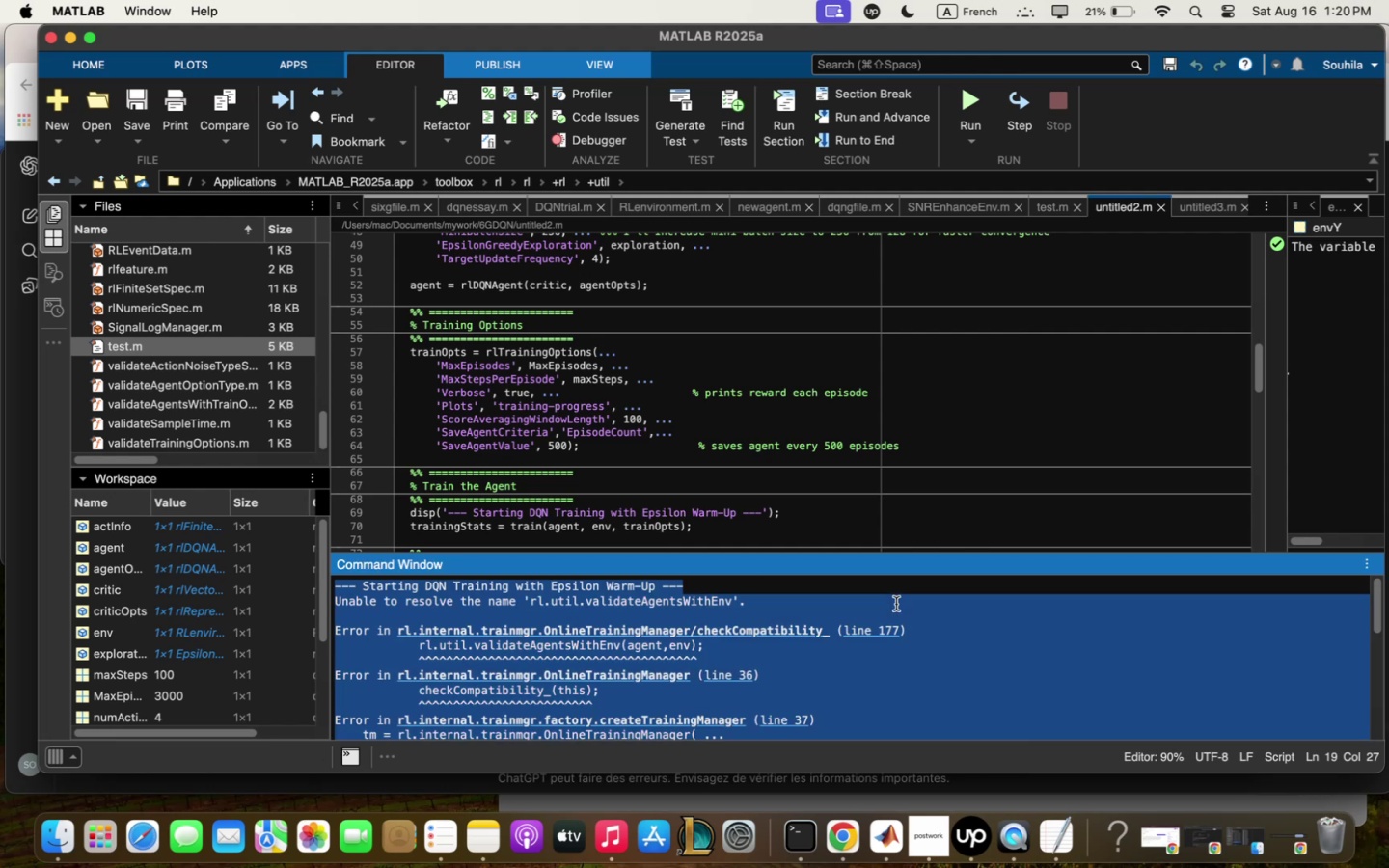 
key(Meta+C)
 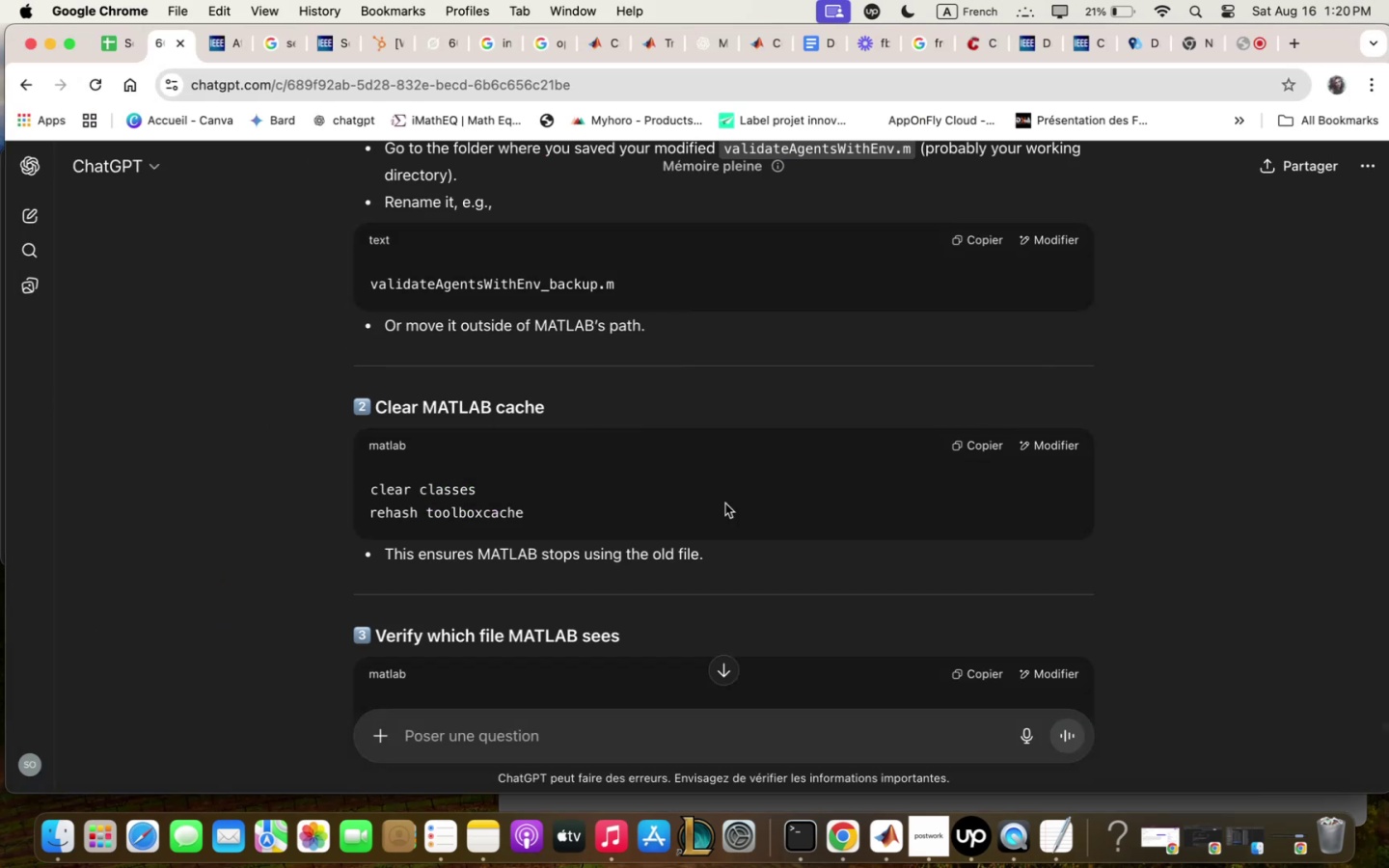 
scroll: coordinate [808, 647], scroll_direction: down, amount: 4.0
 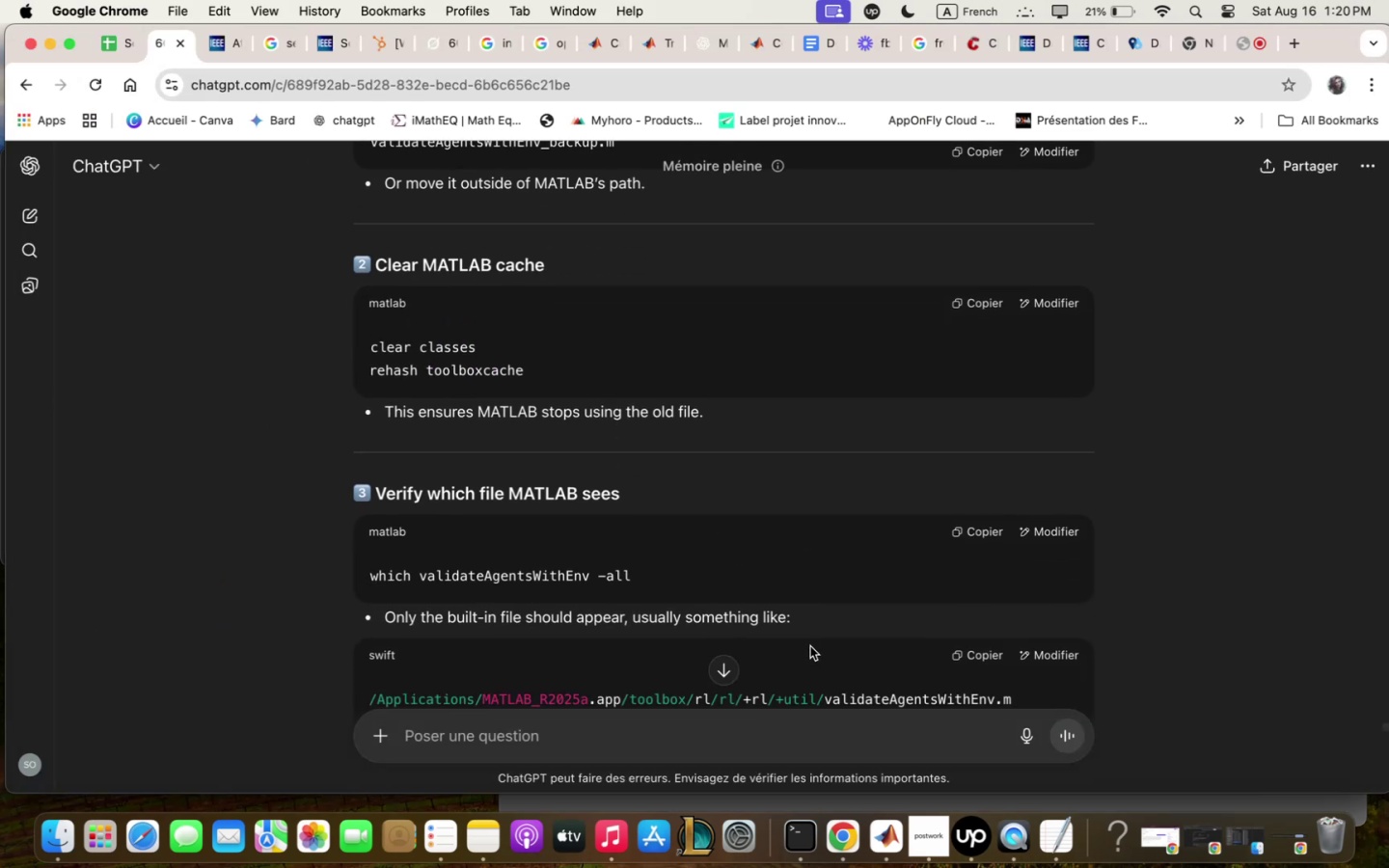 
left_click([984, 542])
 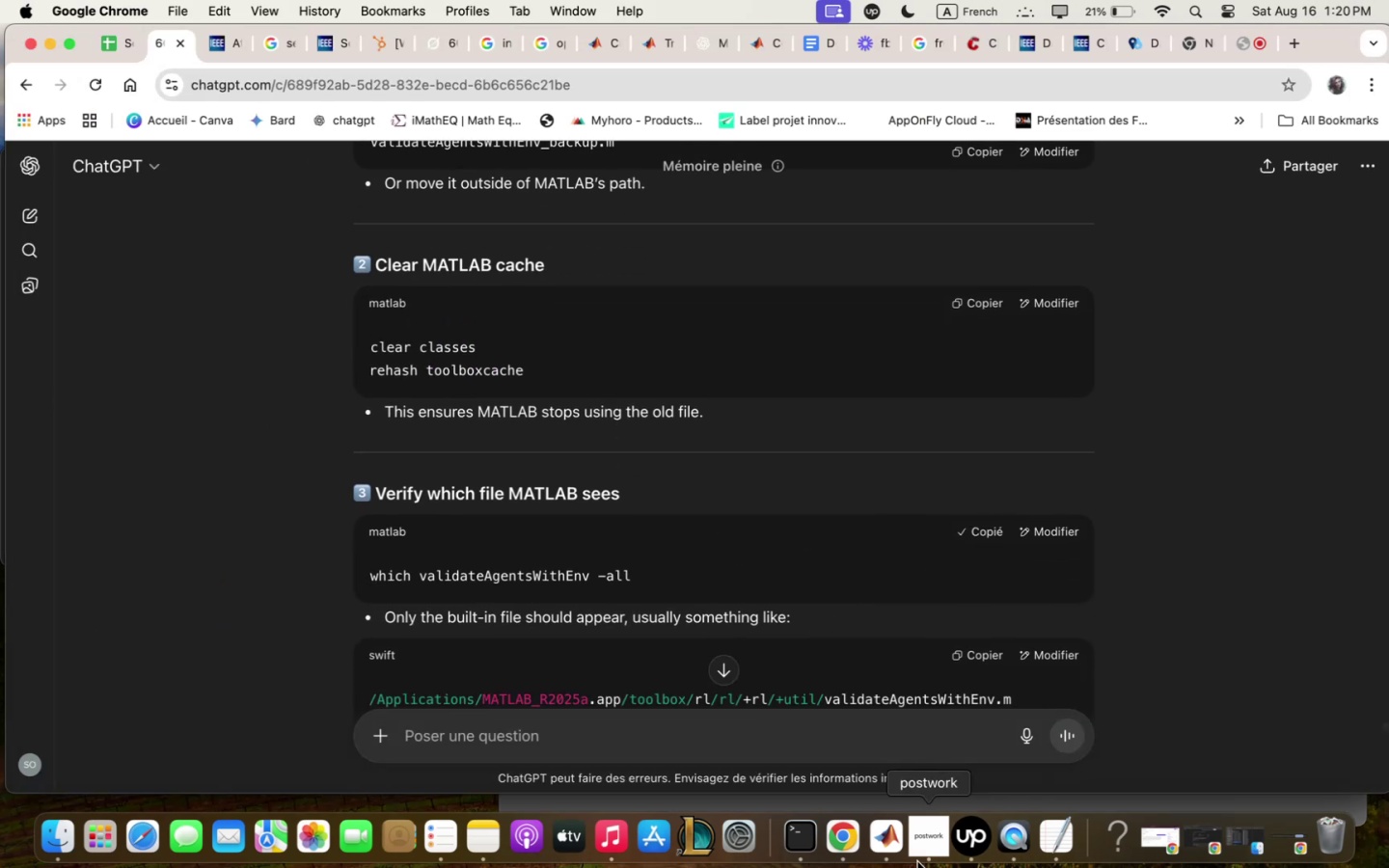 
left_click([896, 843])
 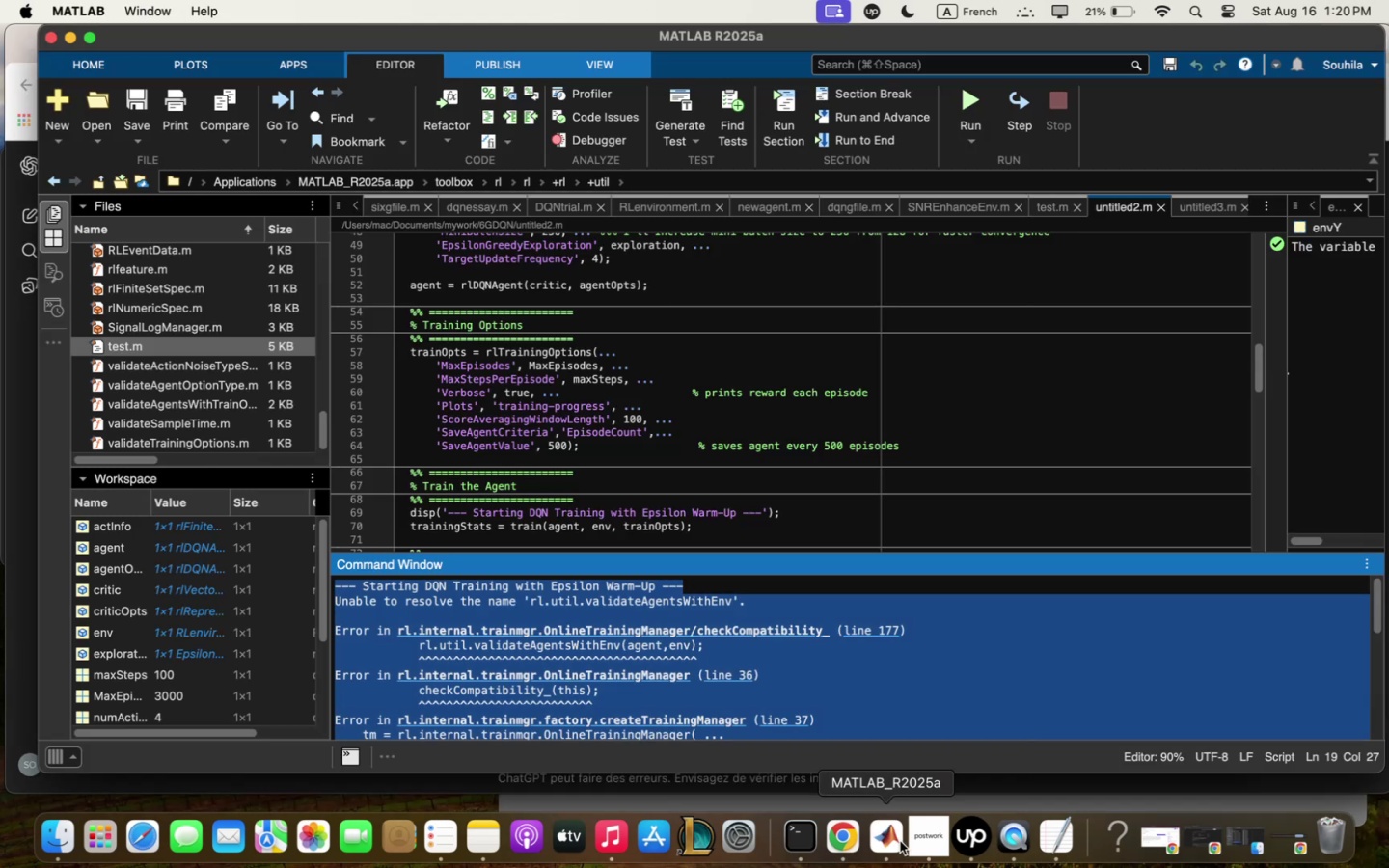 
left_click([886, 706])
 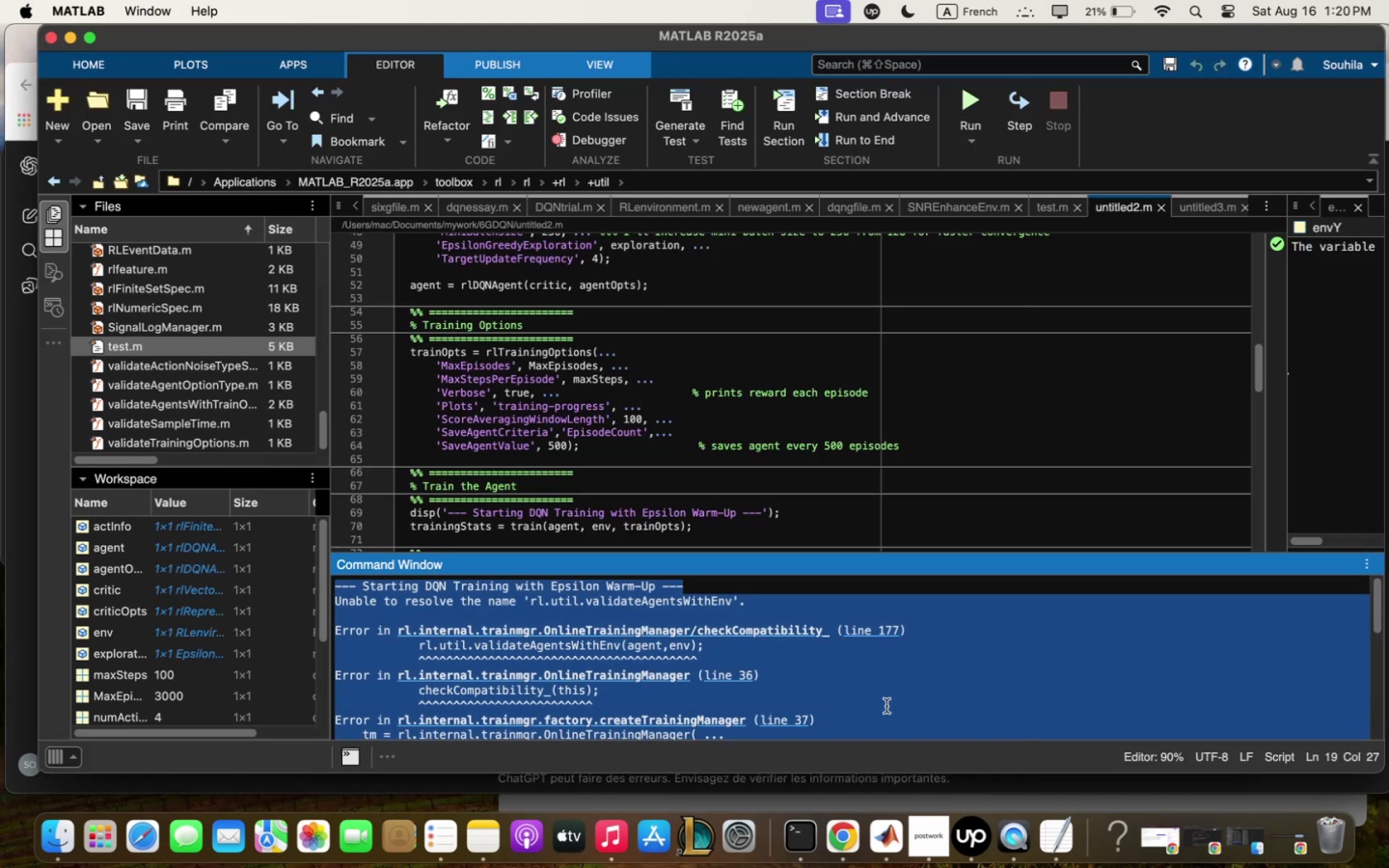 
scroll: coordinate [888, 706], scroll_direction: down, amount: 33.0
 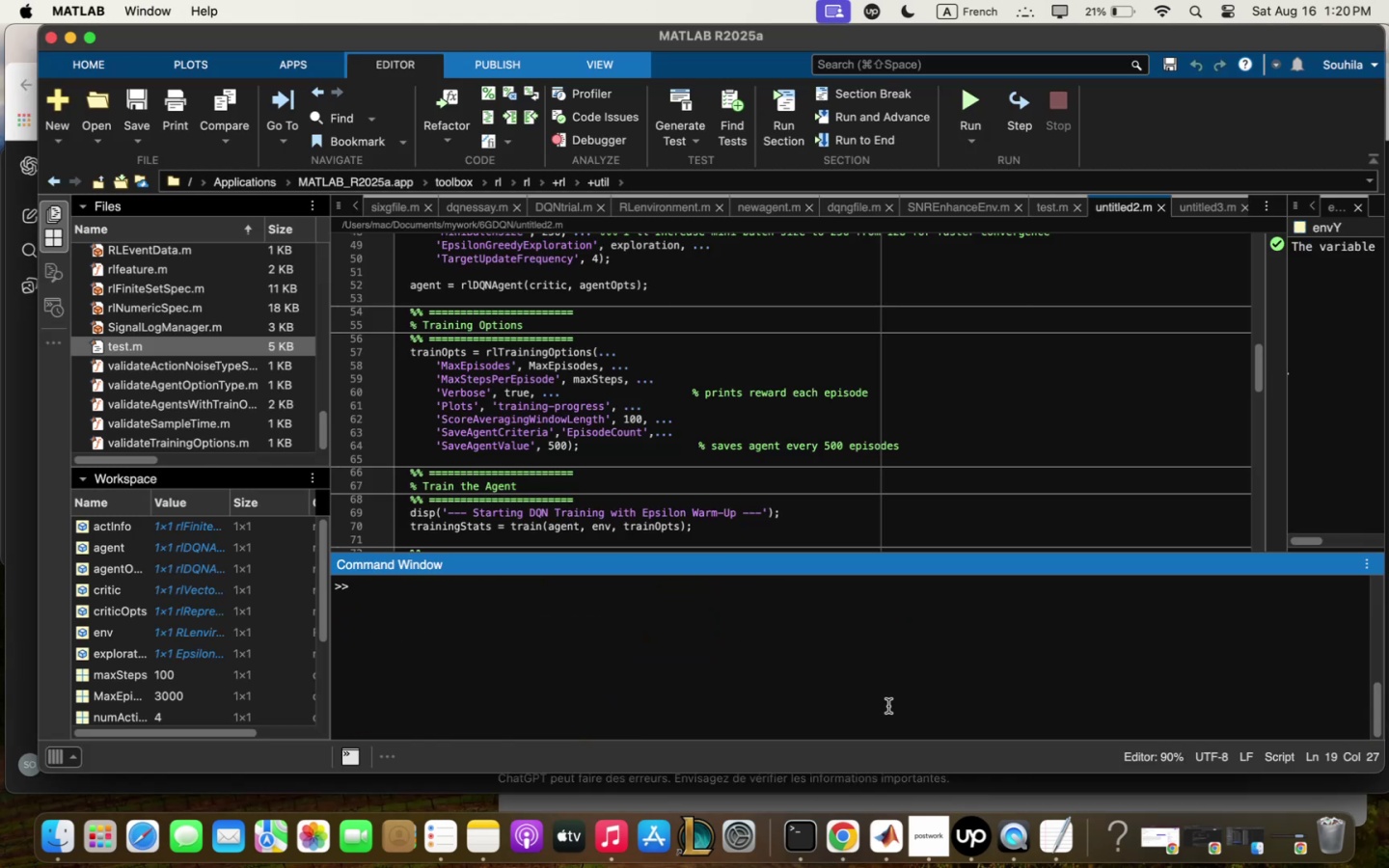 
left_click([889, 707])
 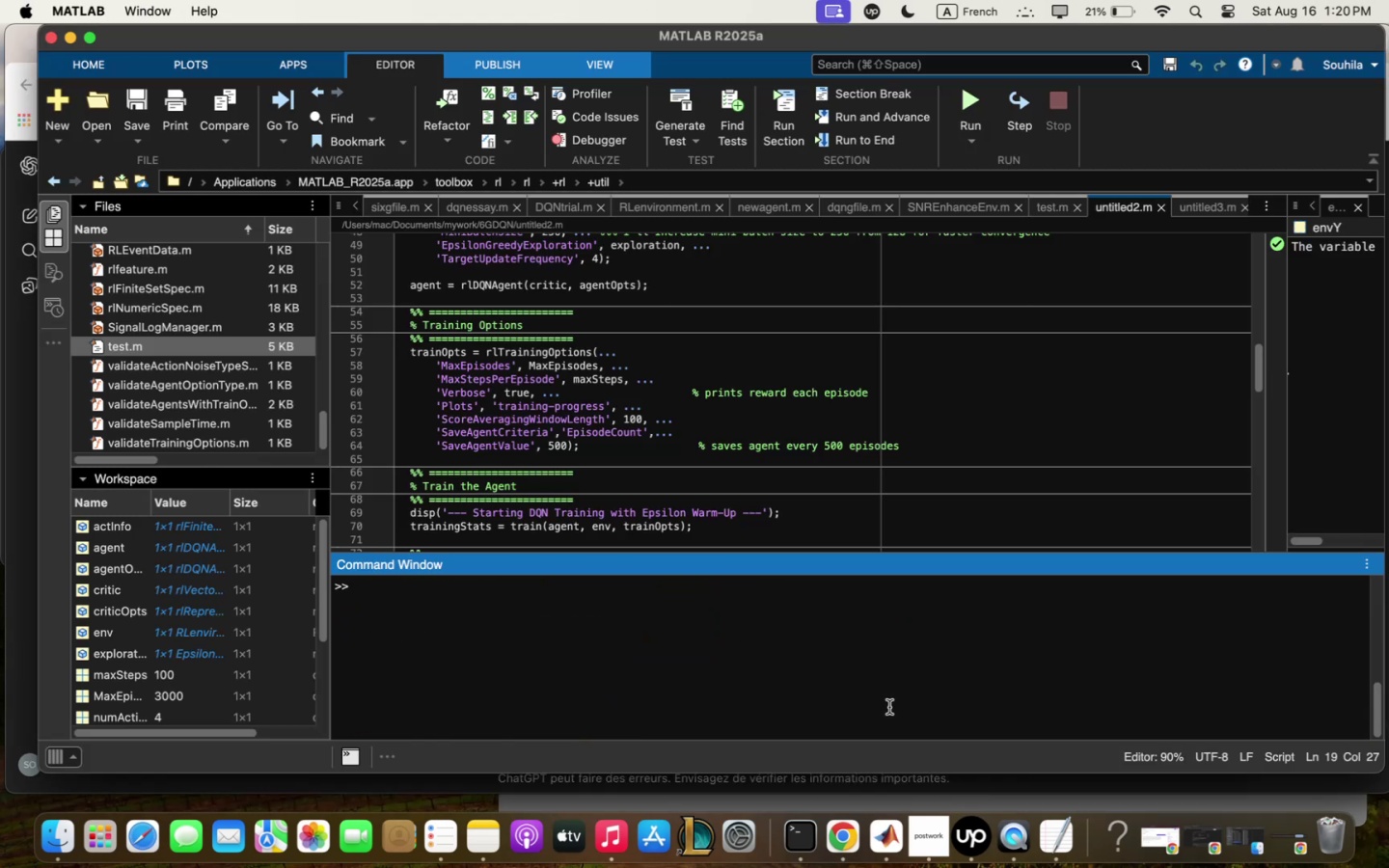 
key(Meta+V)
 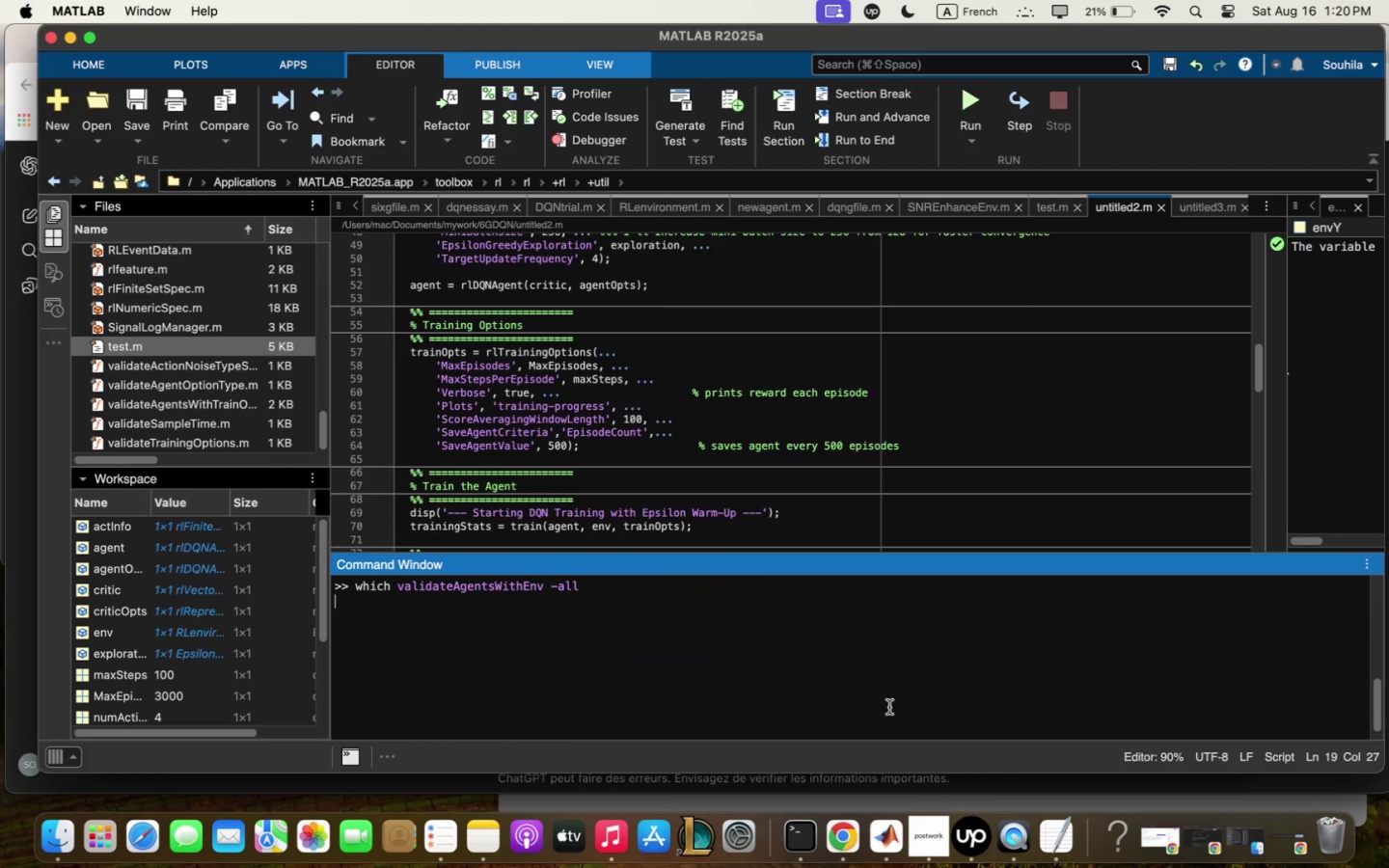 
key(Enter)
 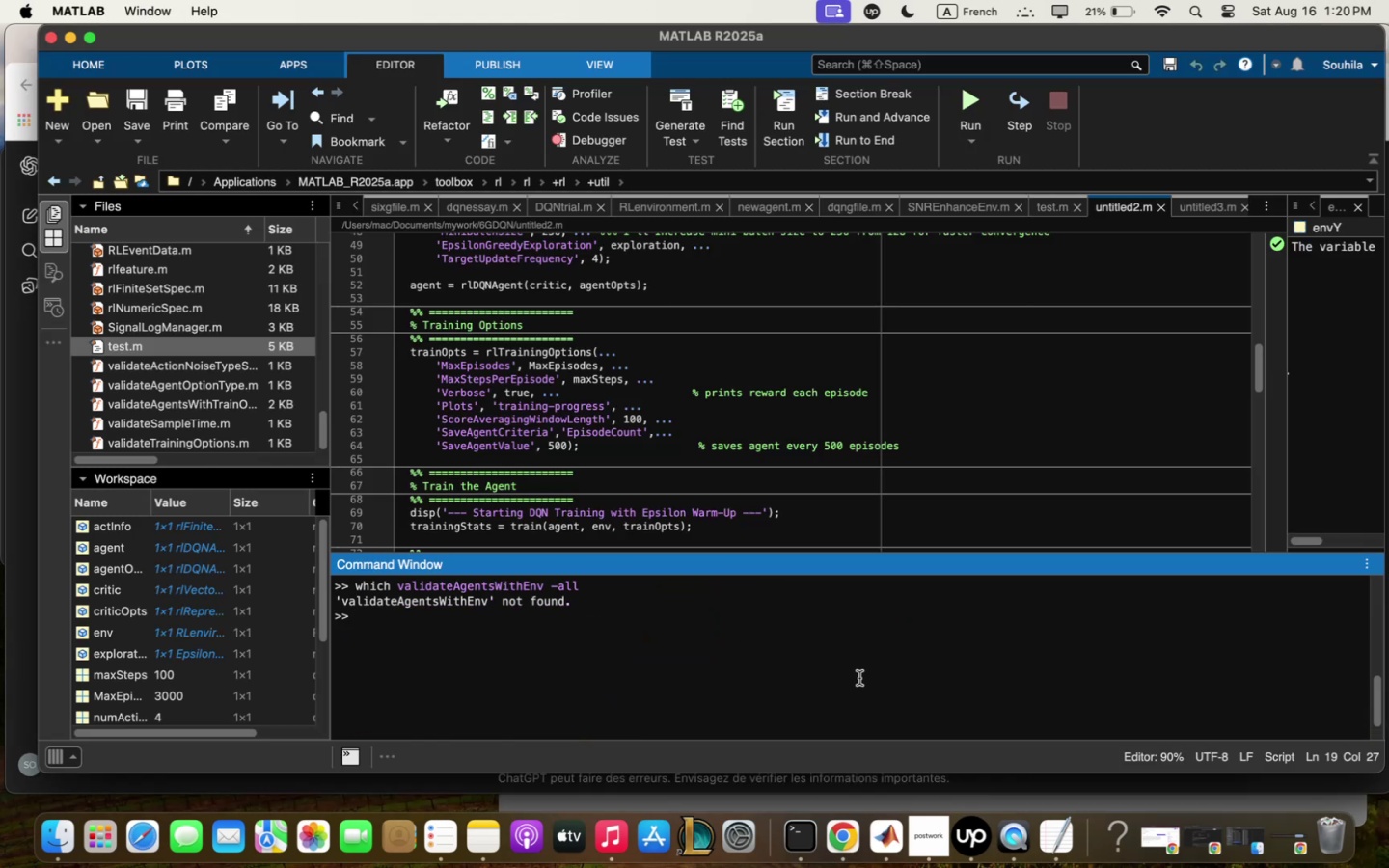 
left_click([875, 850])
 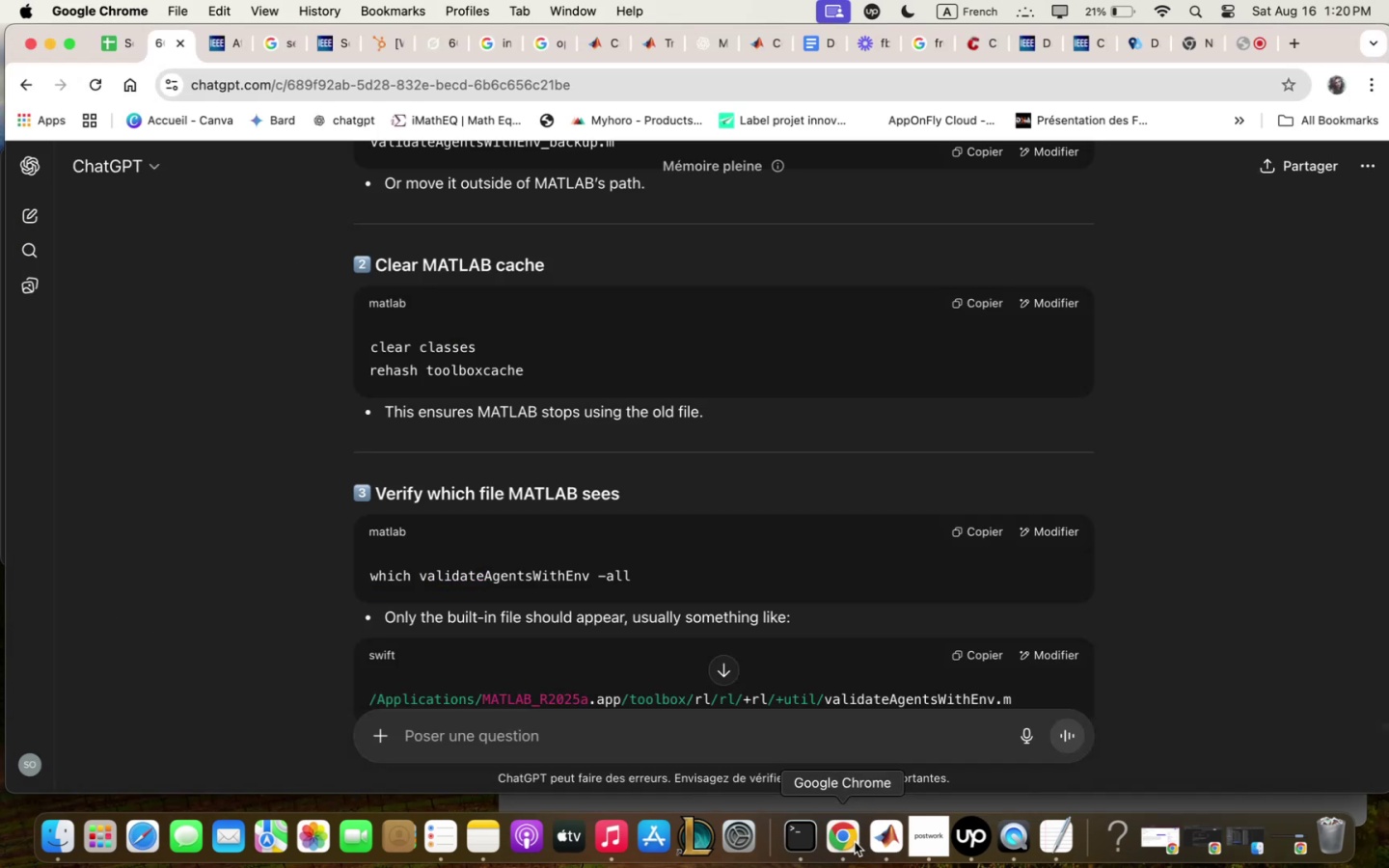 
scroll: coordinate [838, 572], scroll_direction: down, amount: 6.0
 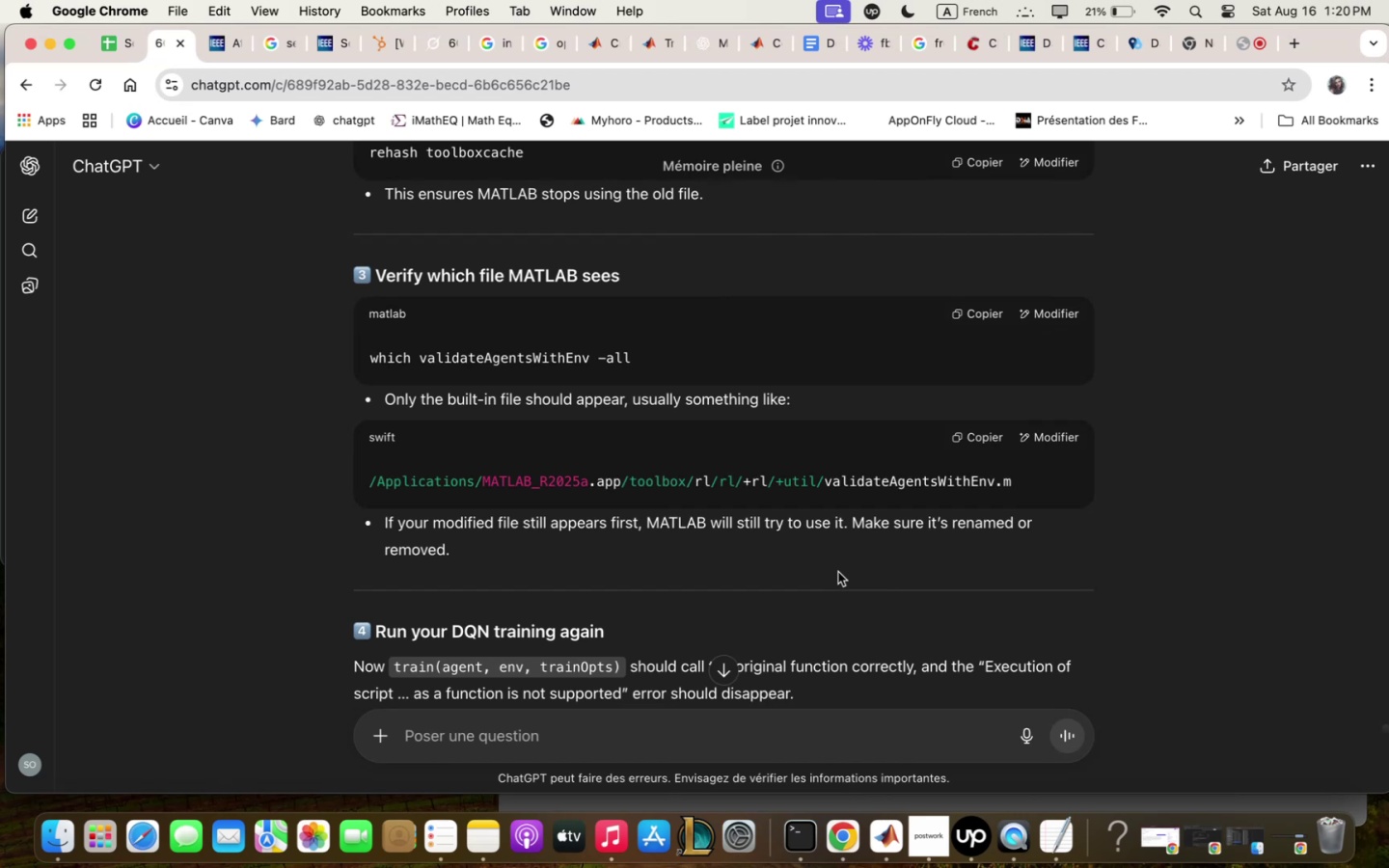 
wait(13.12)
 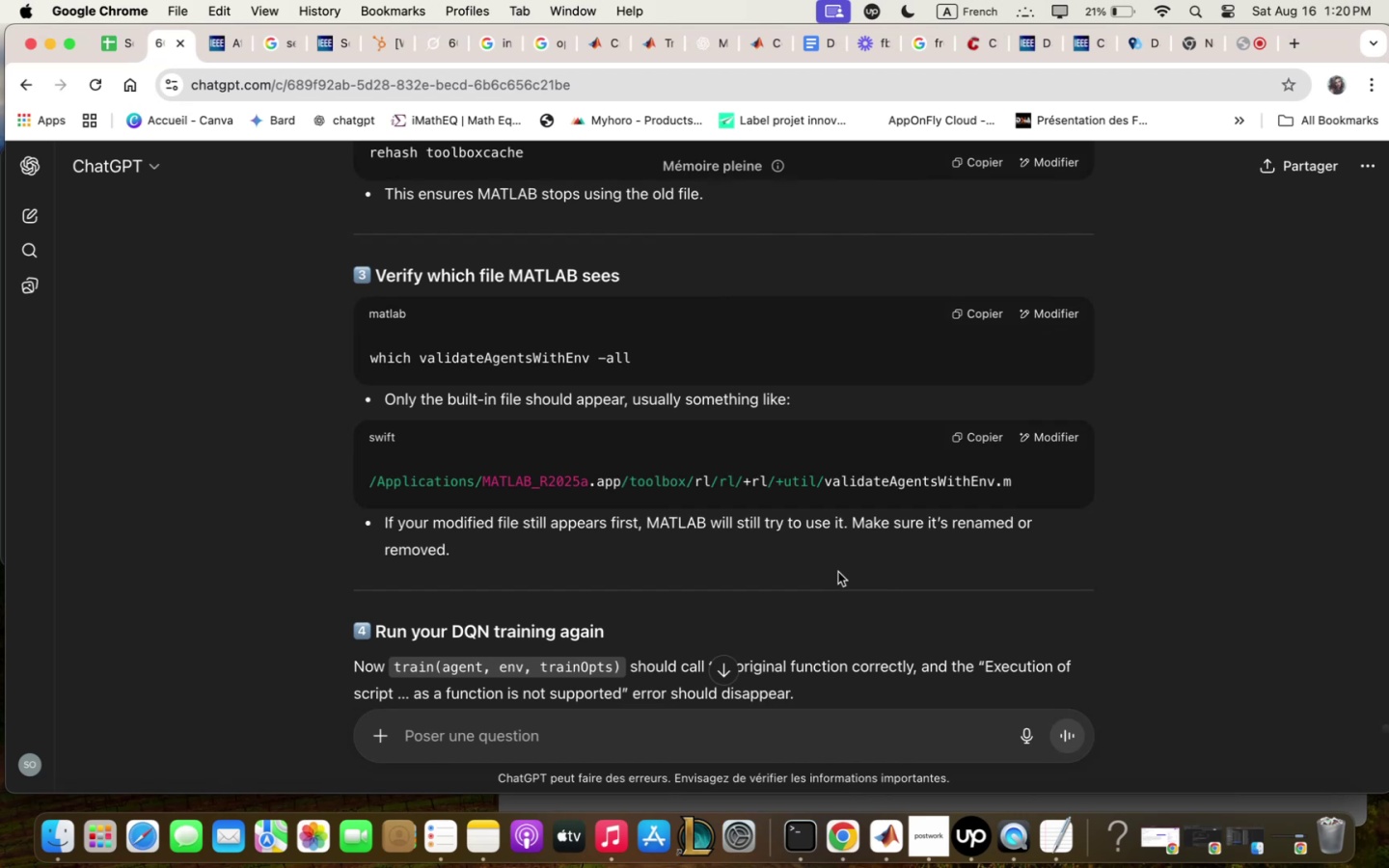 
scroll: coordinate [838, 572], scroll_direction: down, amount: 4.0
 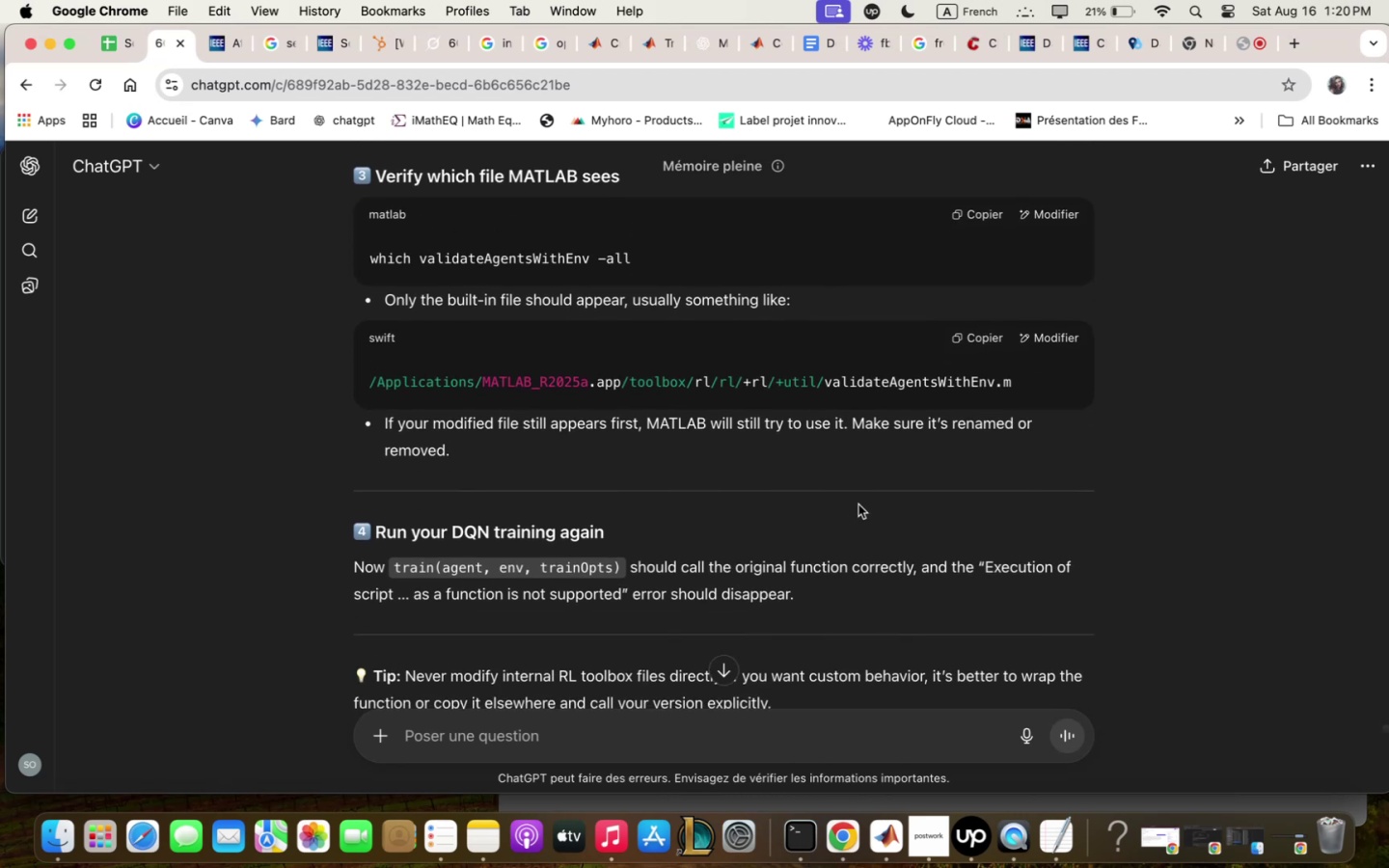 
left_click([967, 334])
 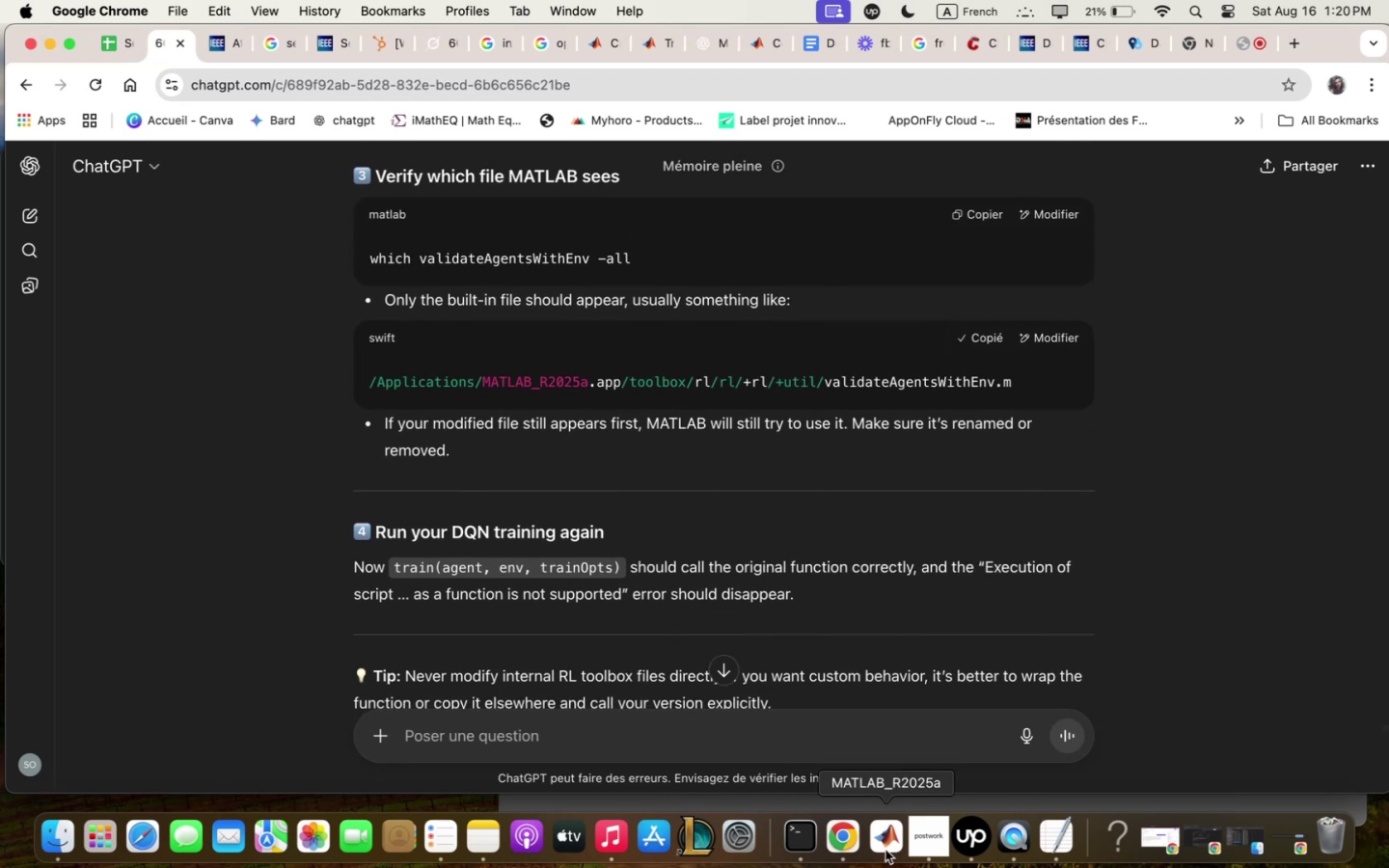 
key(Meta+V)
 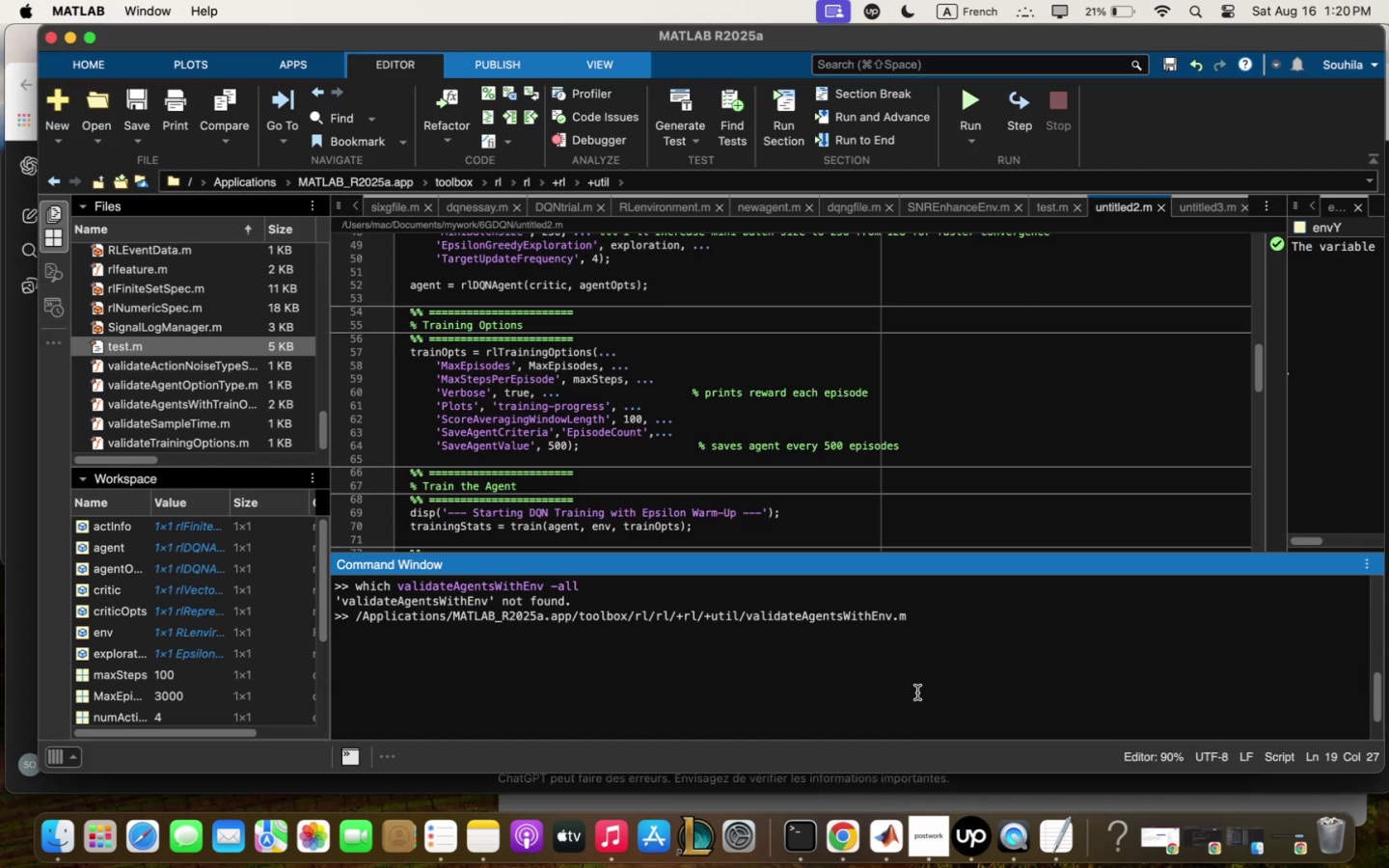 
key(Enter)
 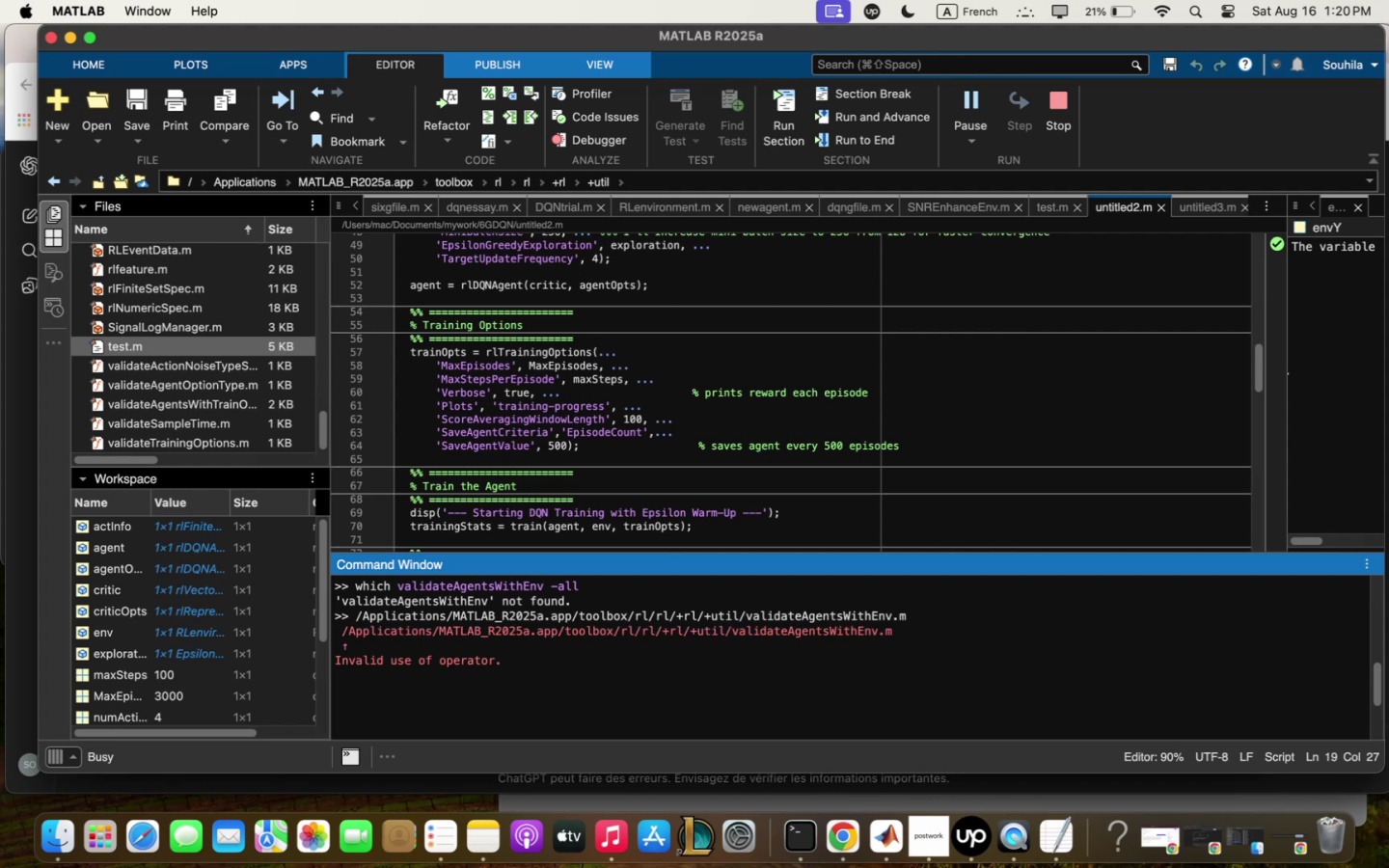 
key(Meta+Q)
 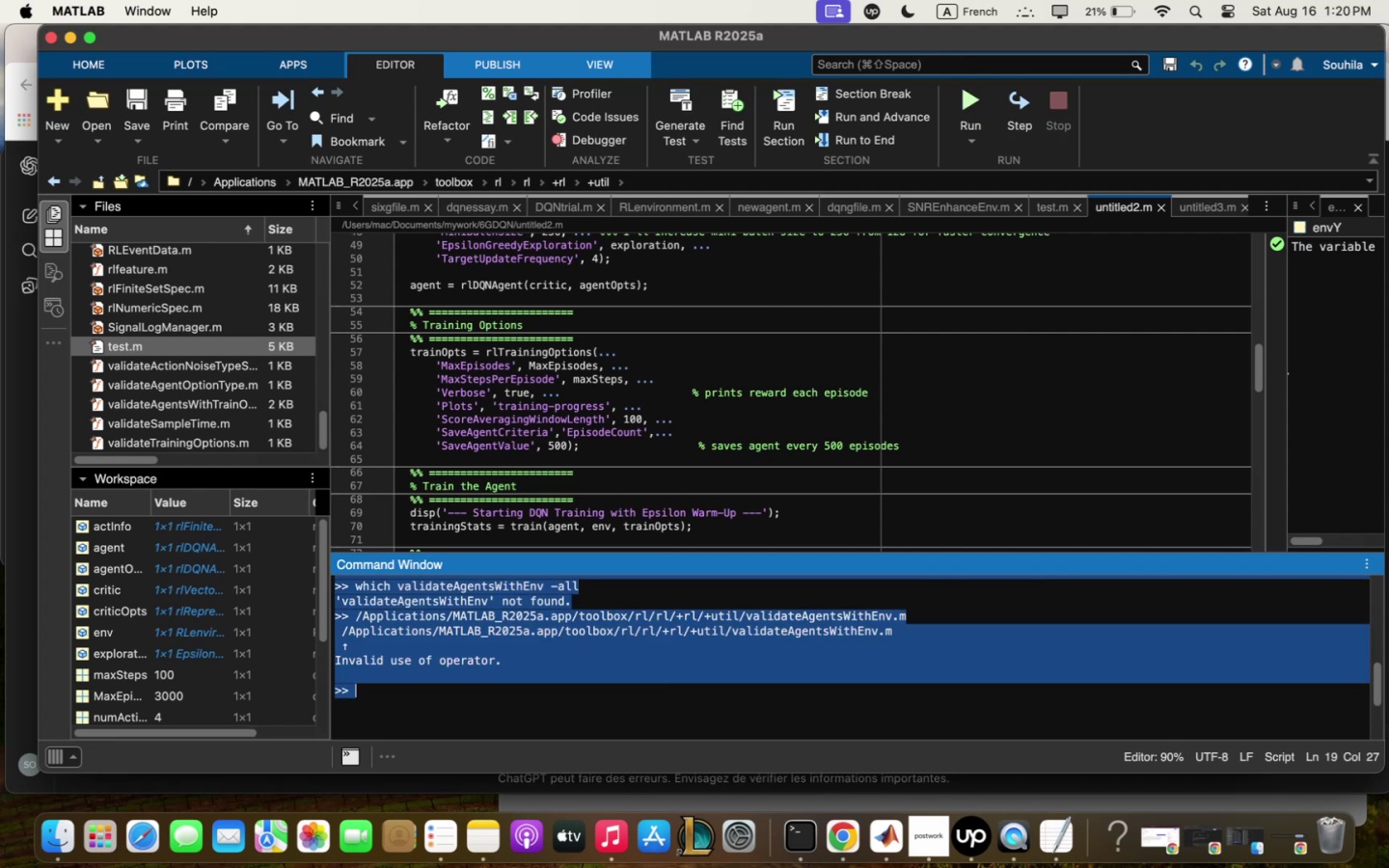 
key(Meta+C)
 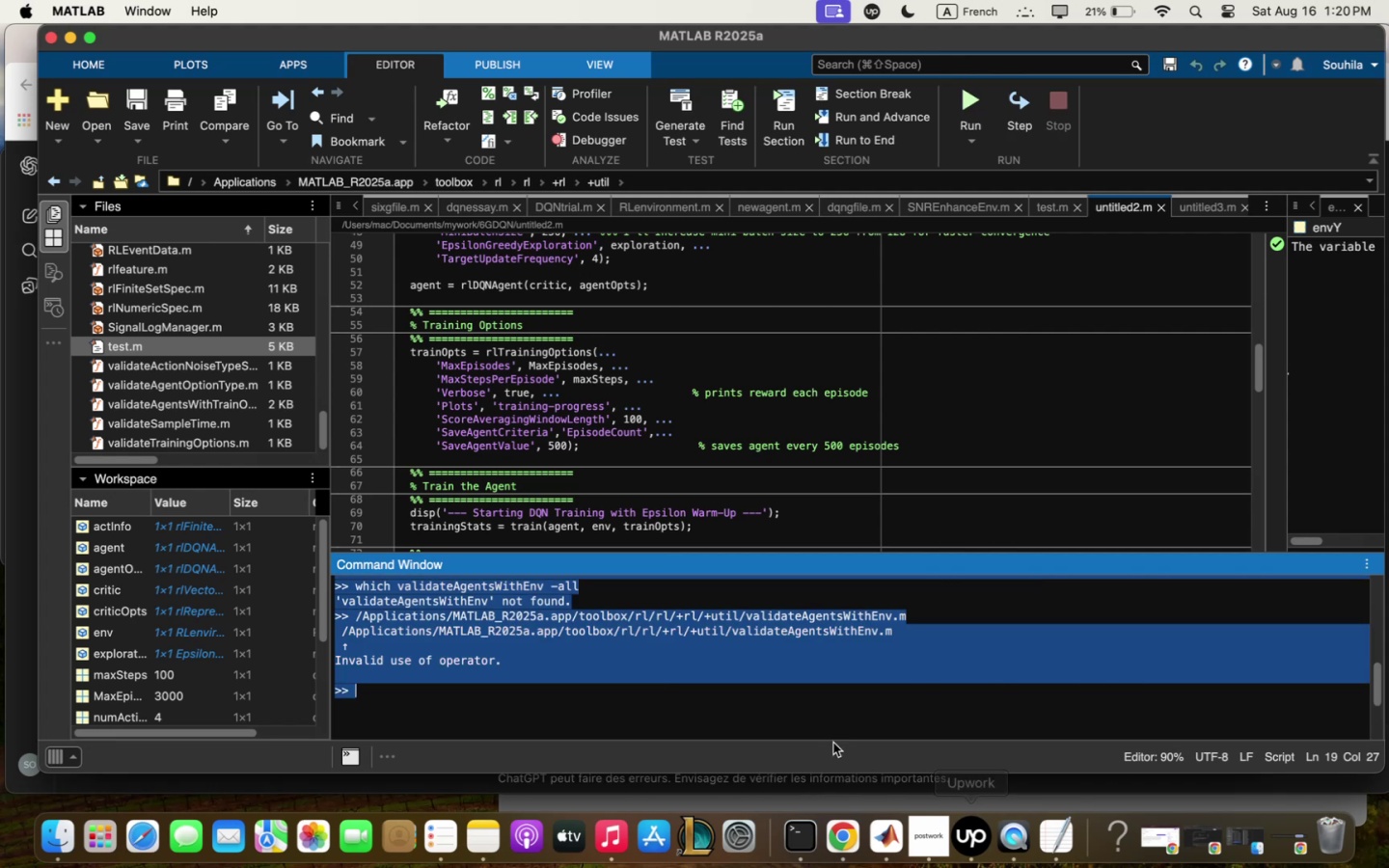 
left_click([835, 867])
 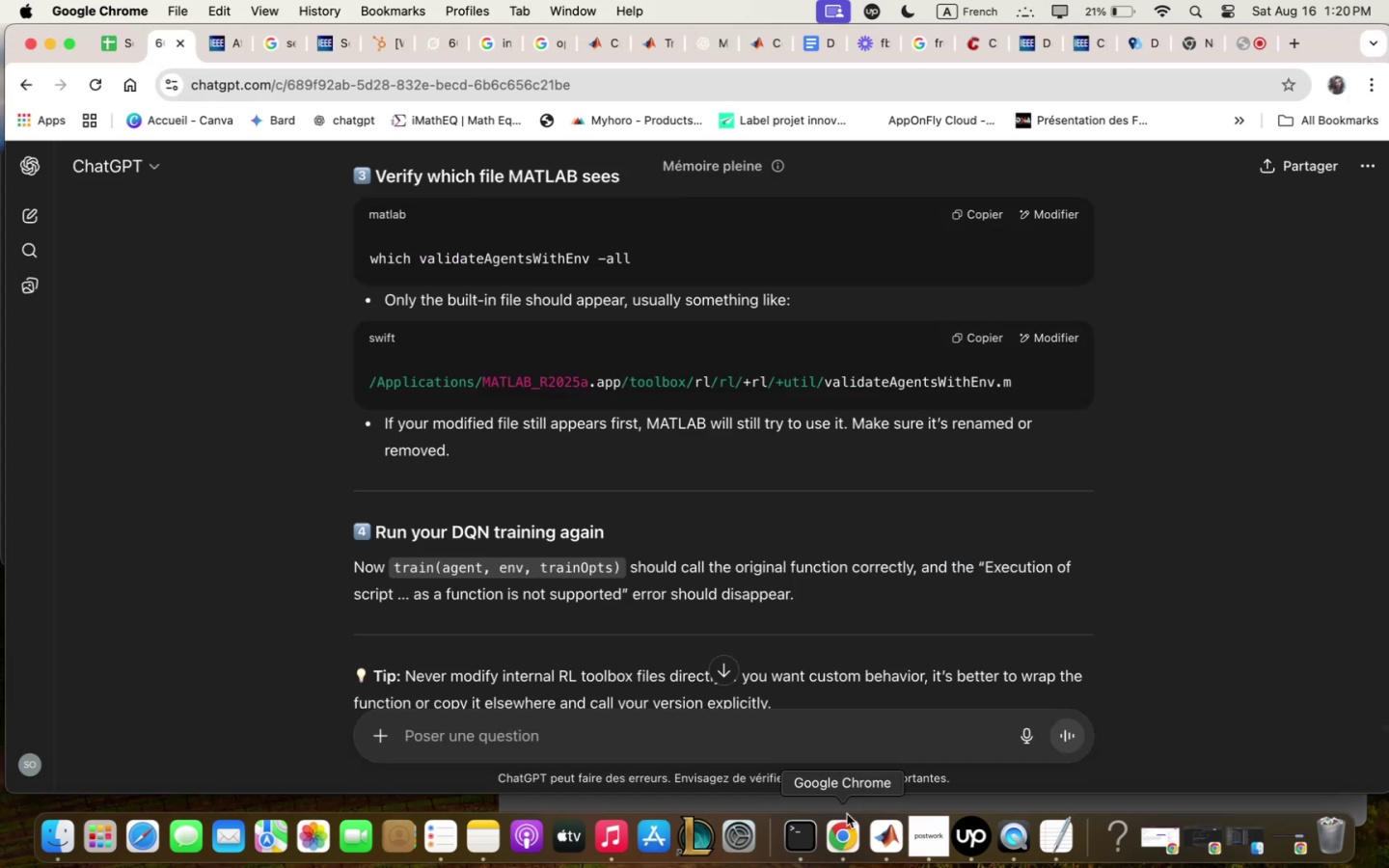 
scroll: coordinate [776, 523], scroll_direction: up, amount: 25.0
 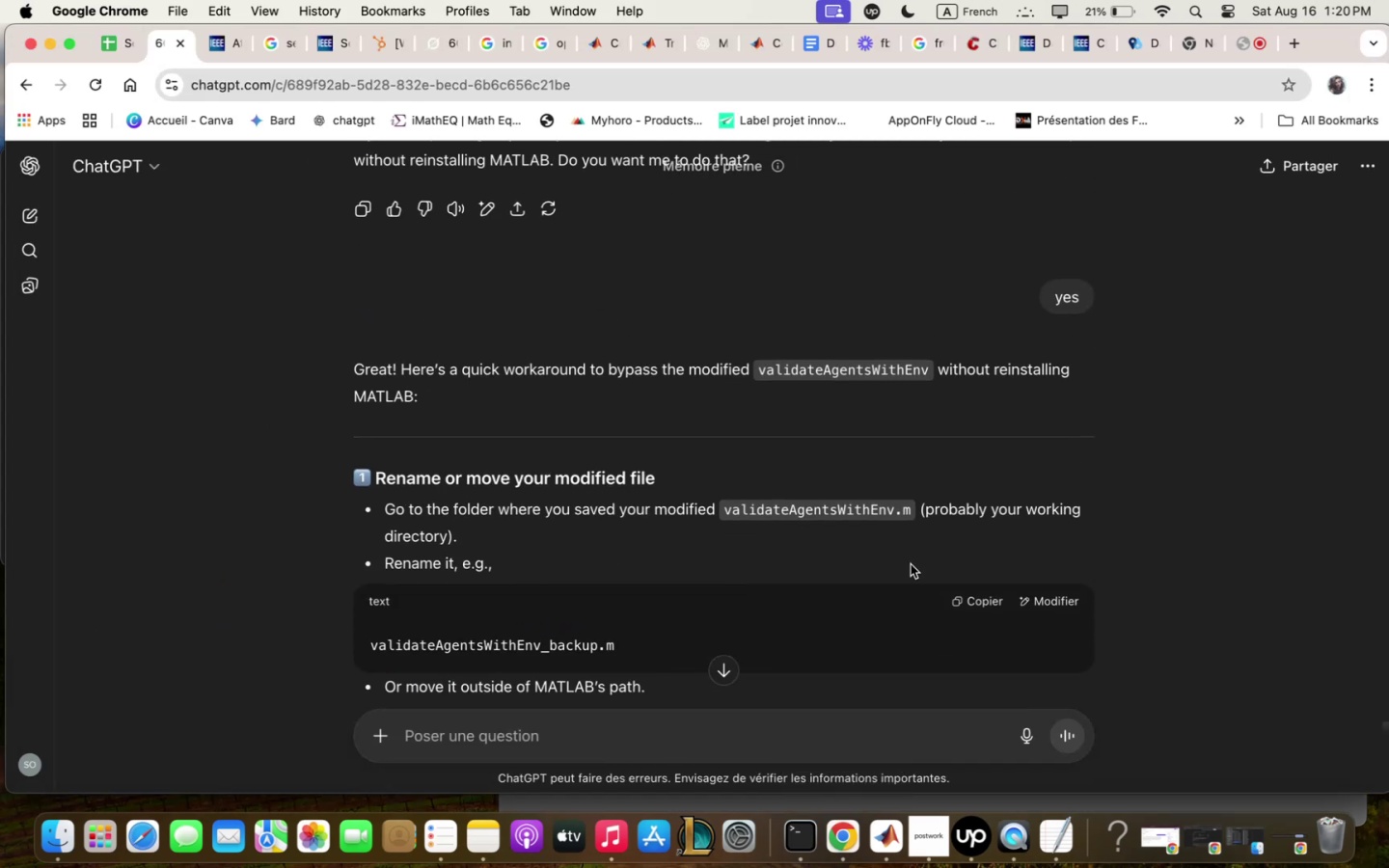 
left_click([982, 593])
 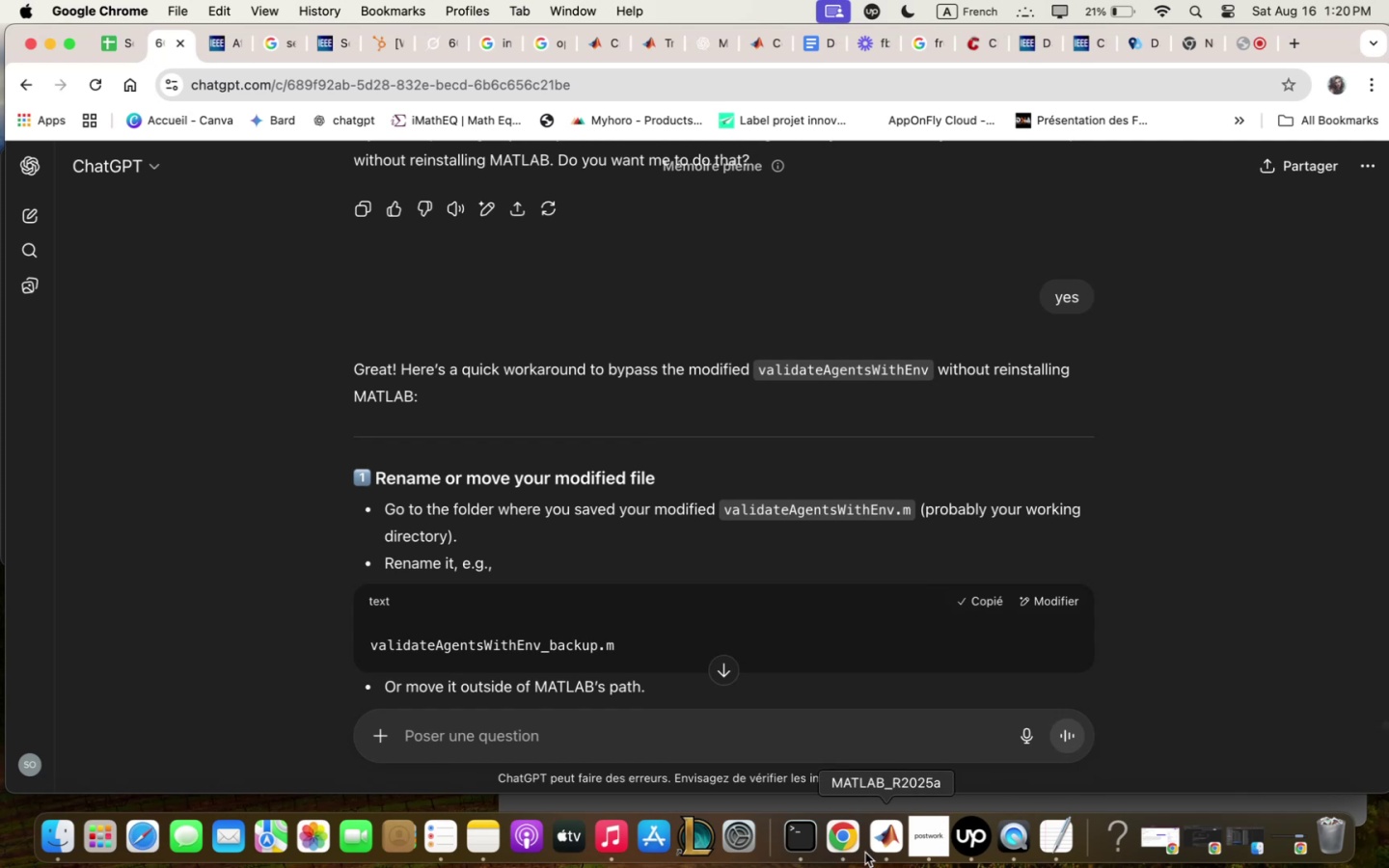 
key(Meta+CommandLeft)
 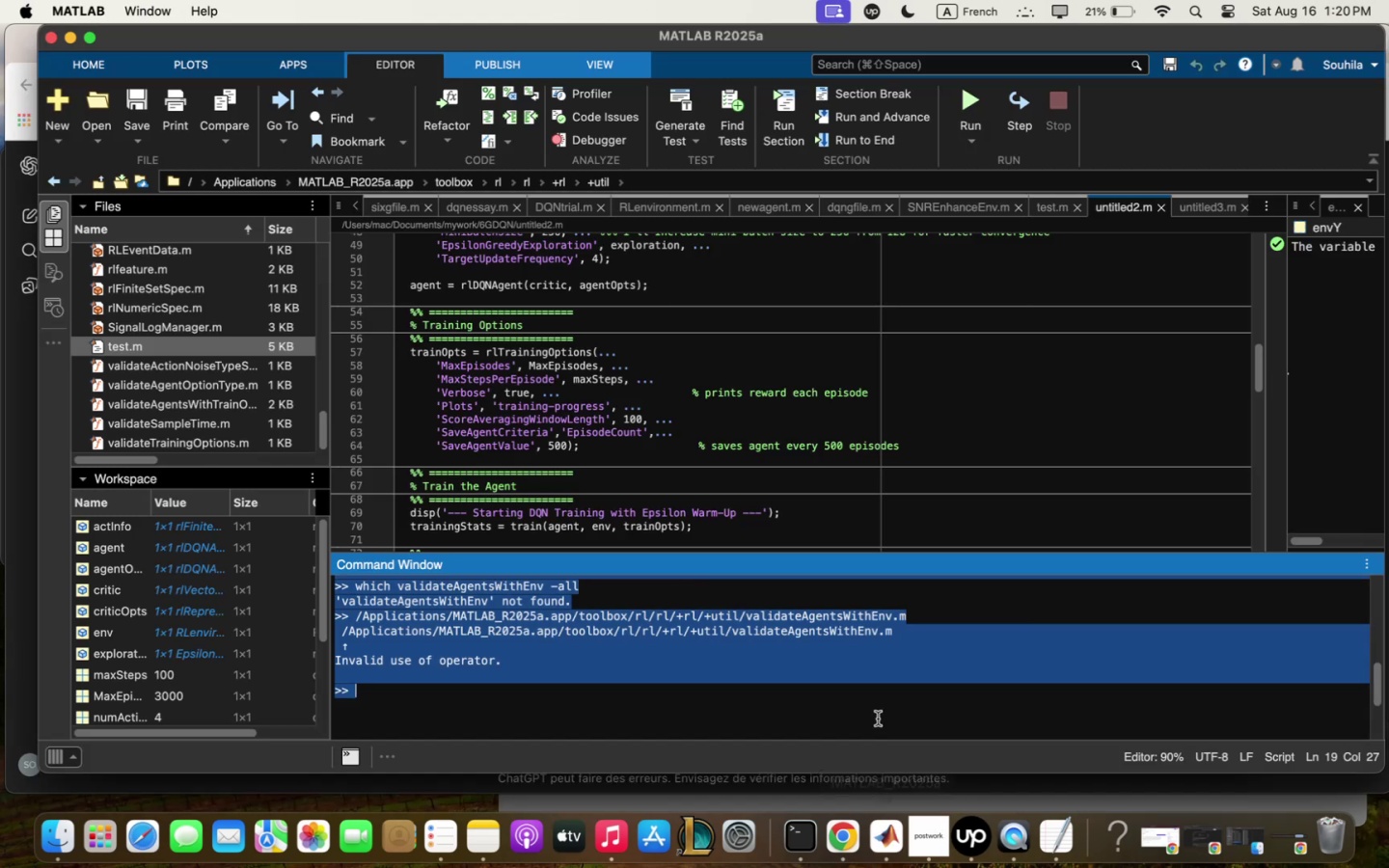 
key(Meta+CommandLeft)
 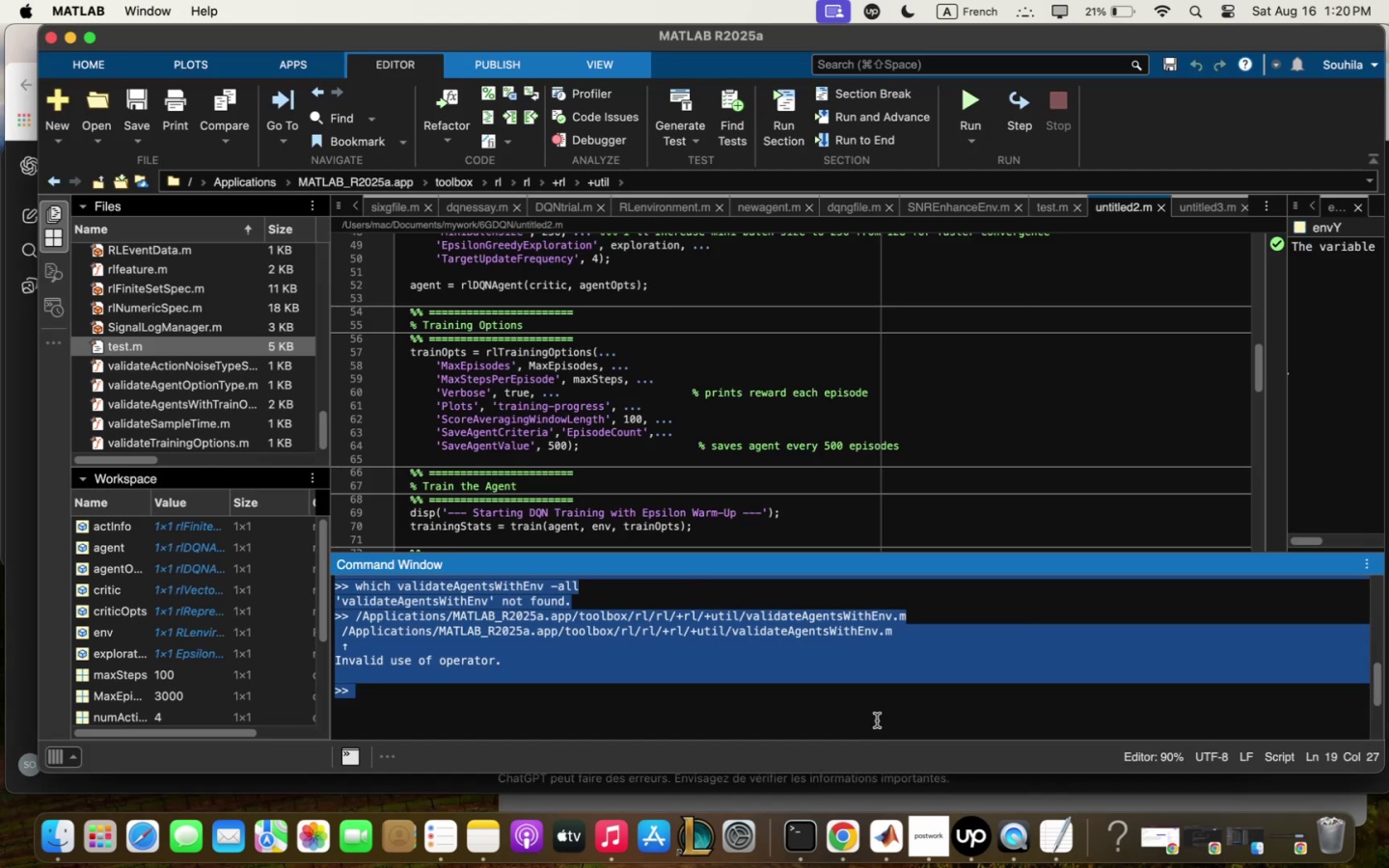 
key(Meta+V)
 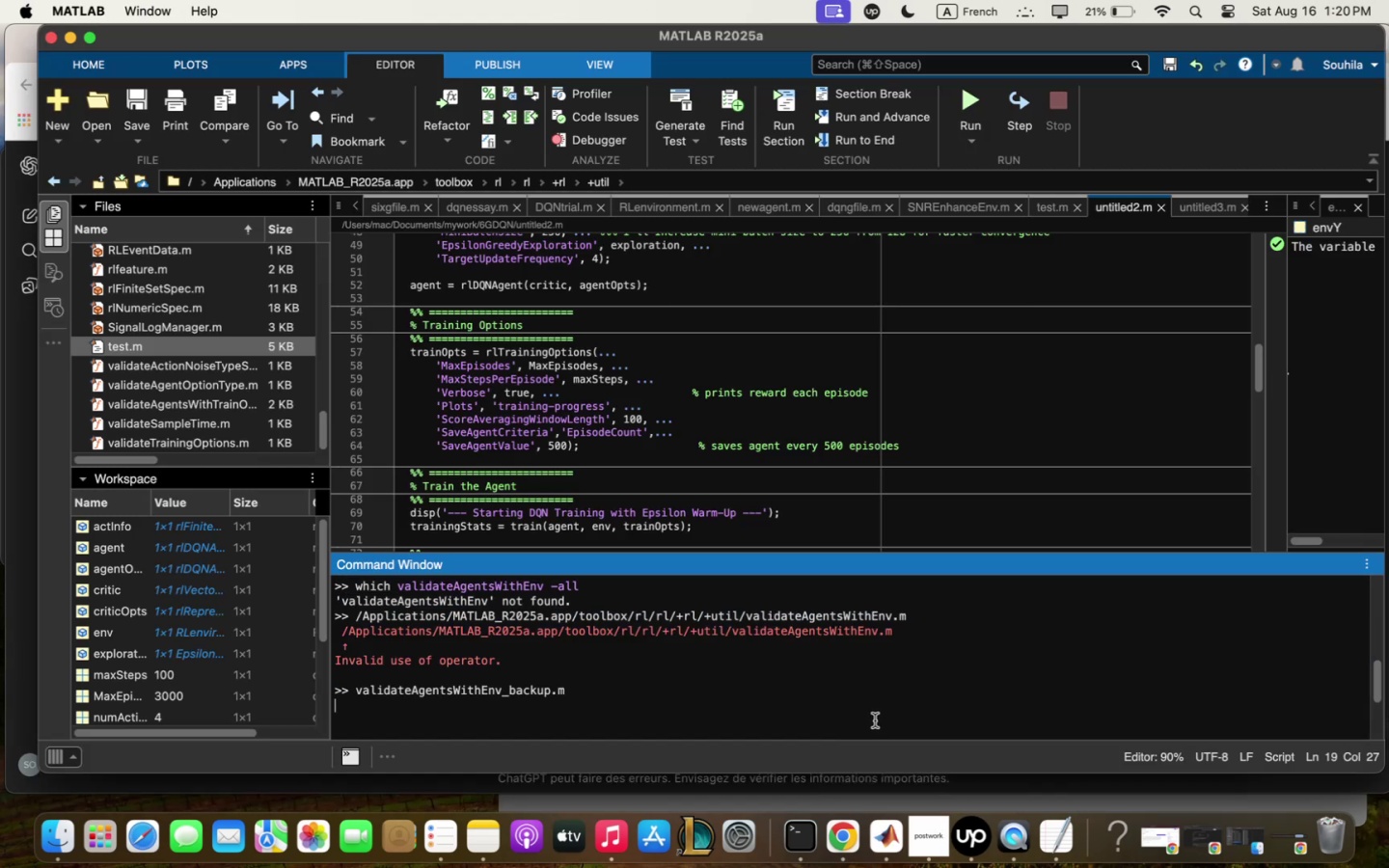 
key(Enter)
 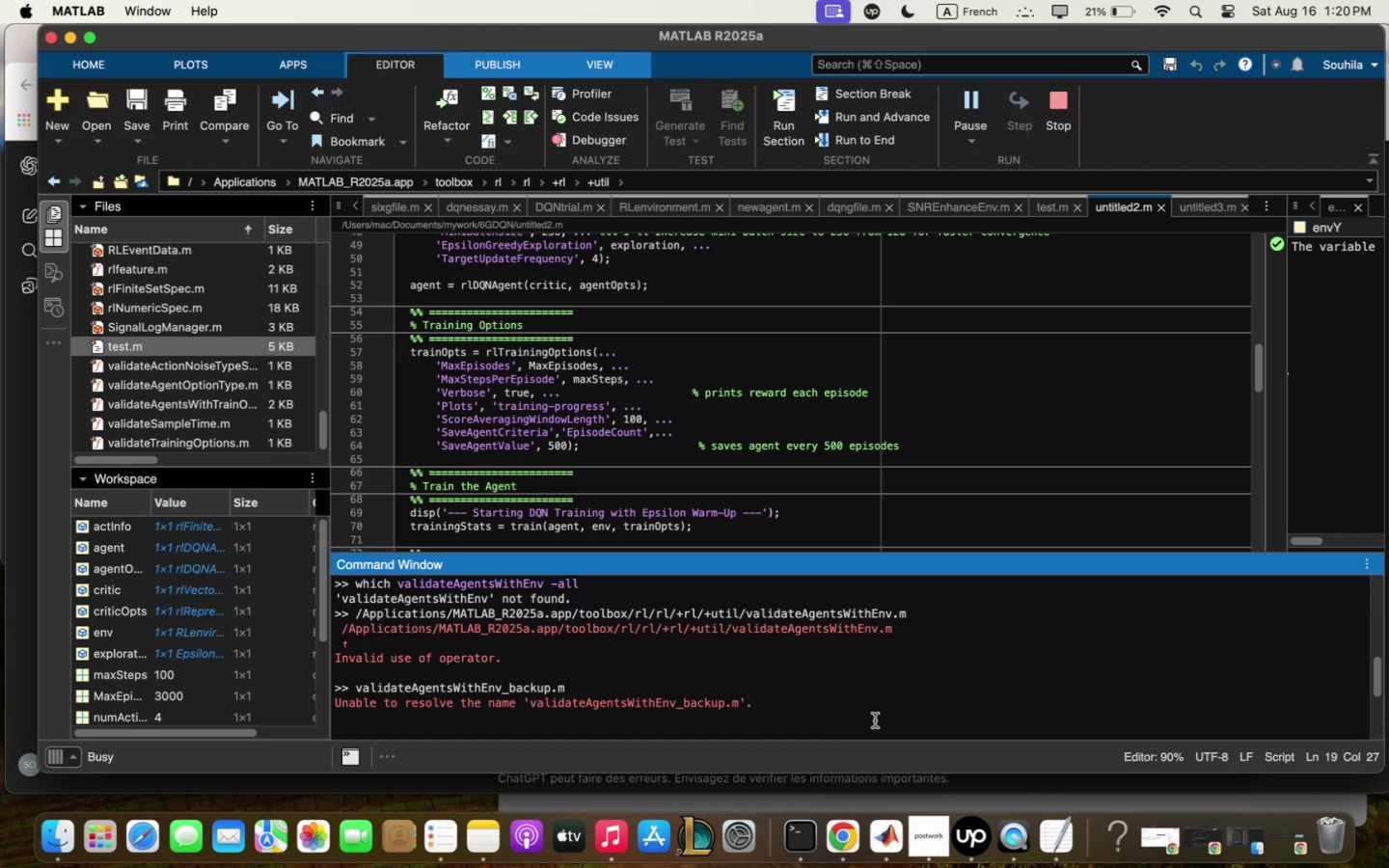 
key(Meta+Q)
 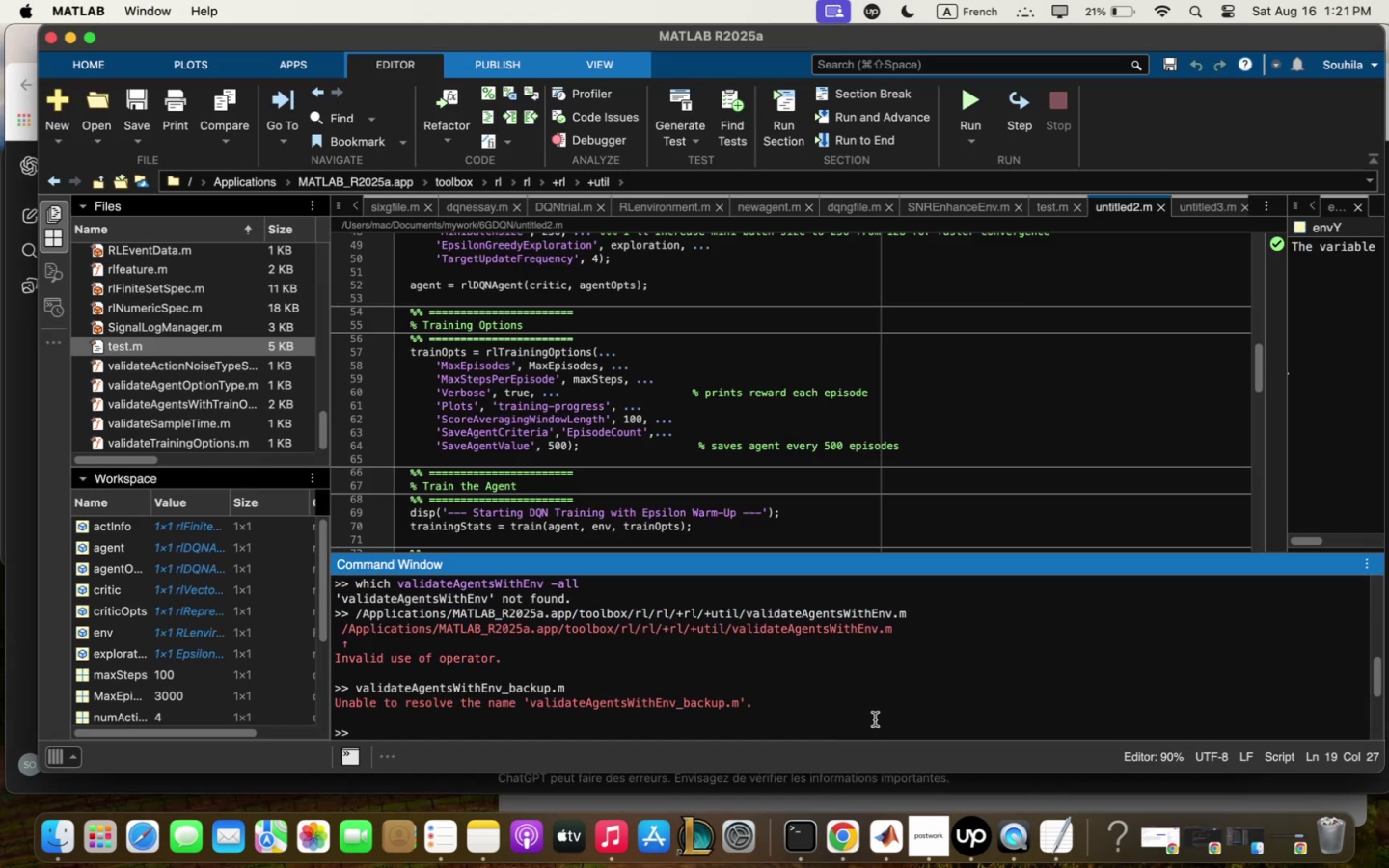 
key(Meta+C)
 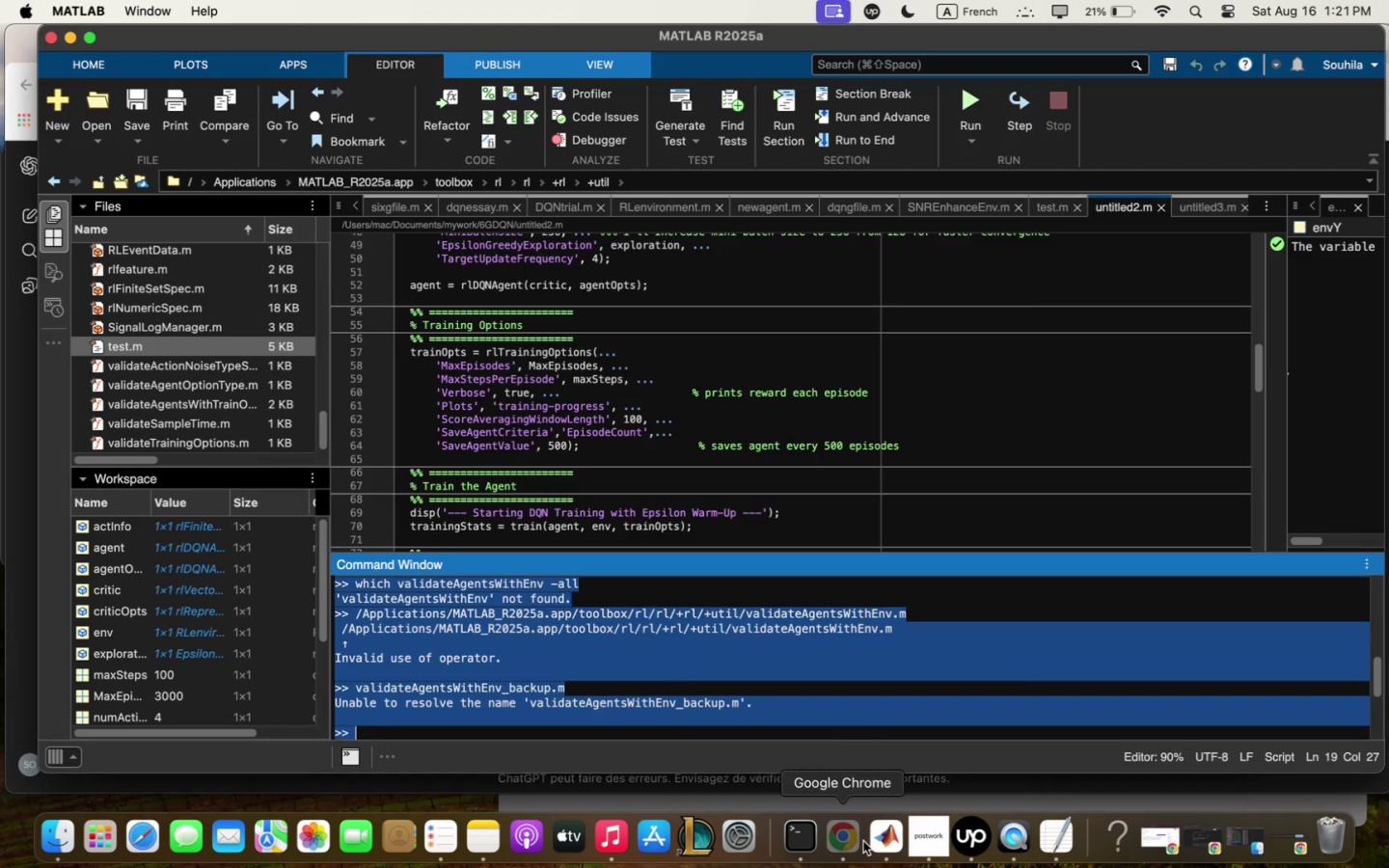 
key(Meta+CommandLeft)
 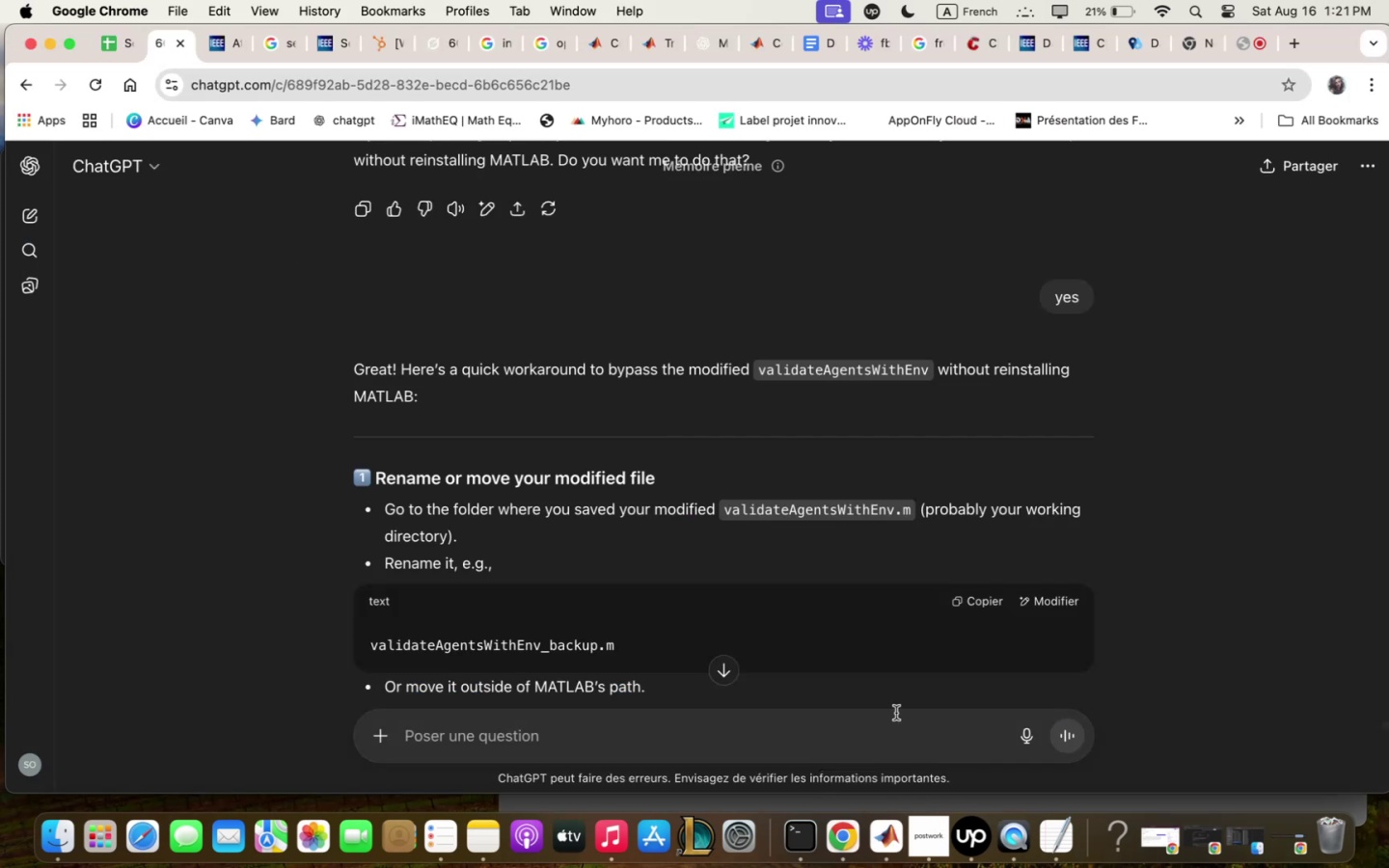 
left_click([897, 732])
 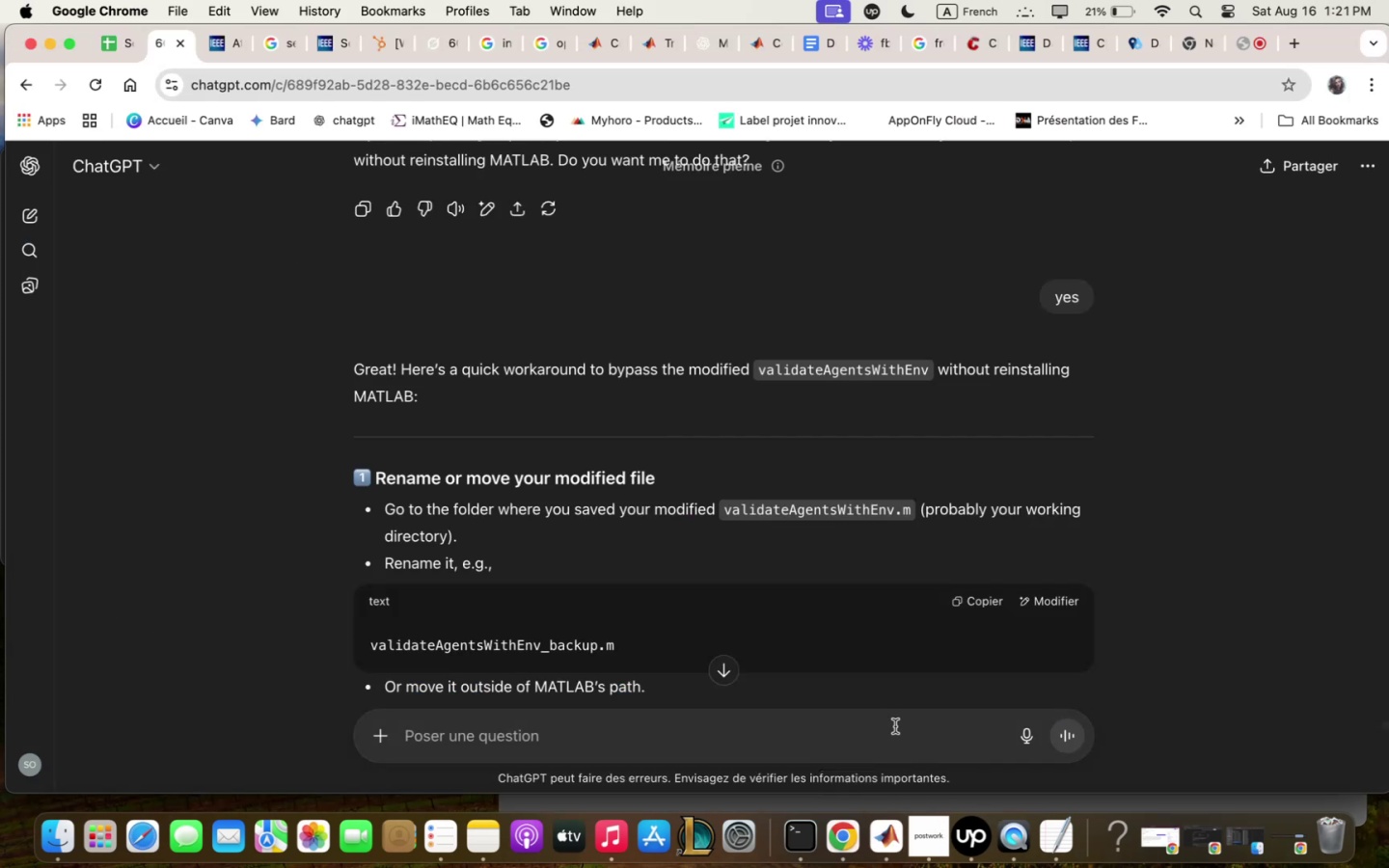 
key(Meta+V)
 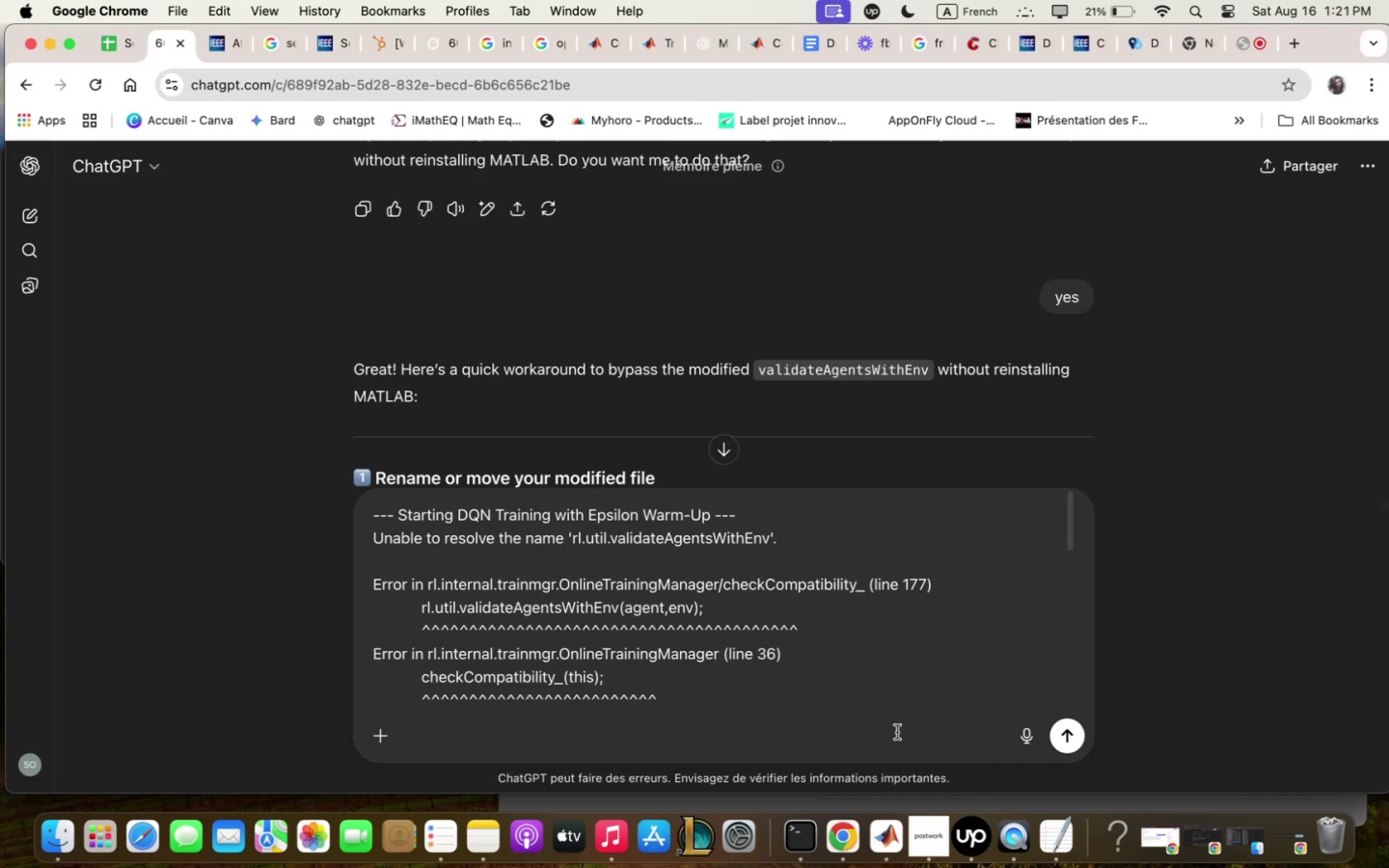 
key(Enter)
 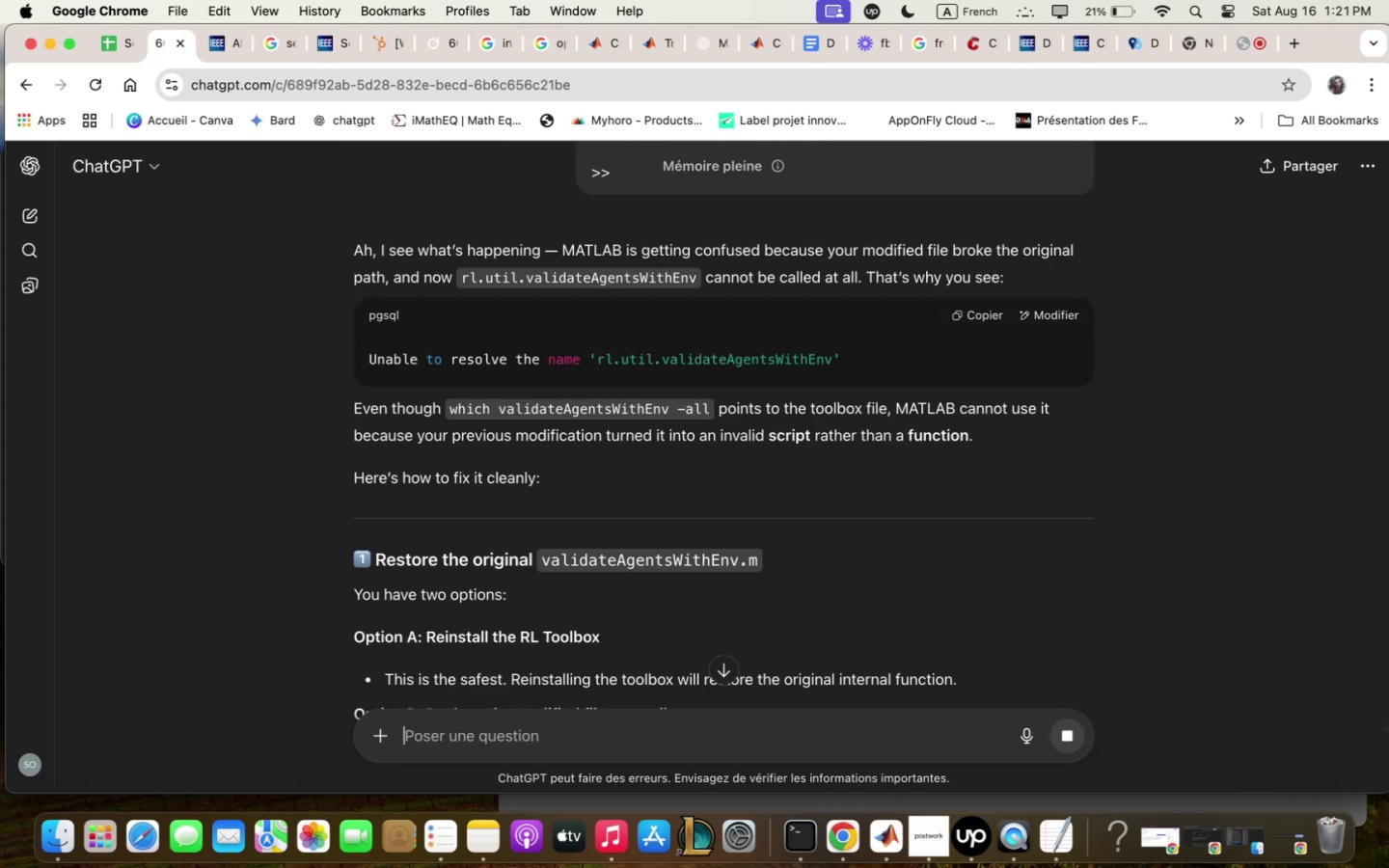 
wait(11.09)
 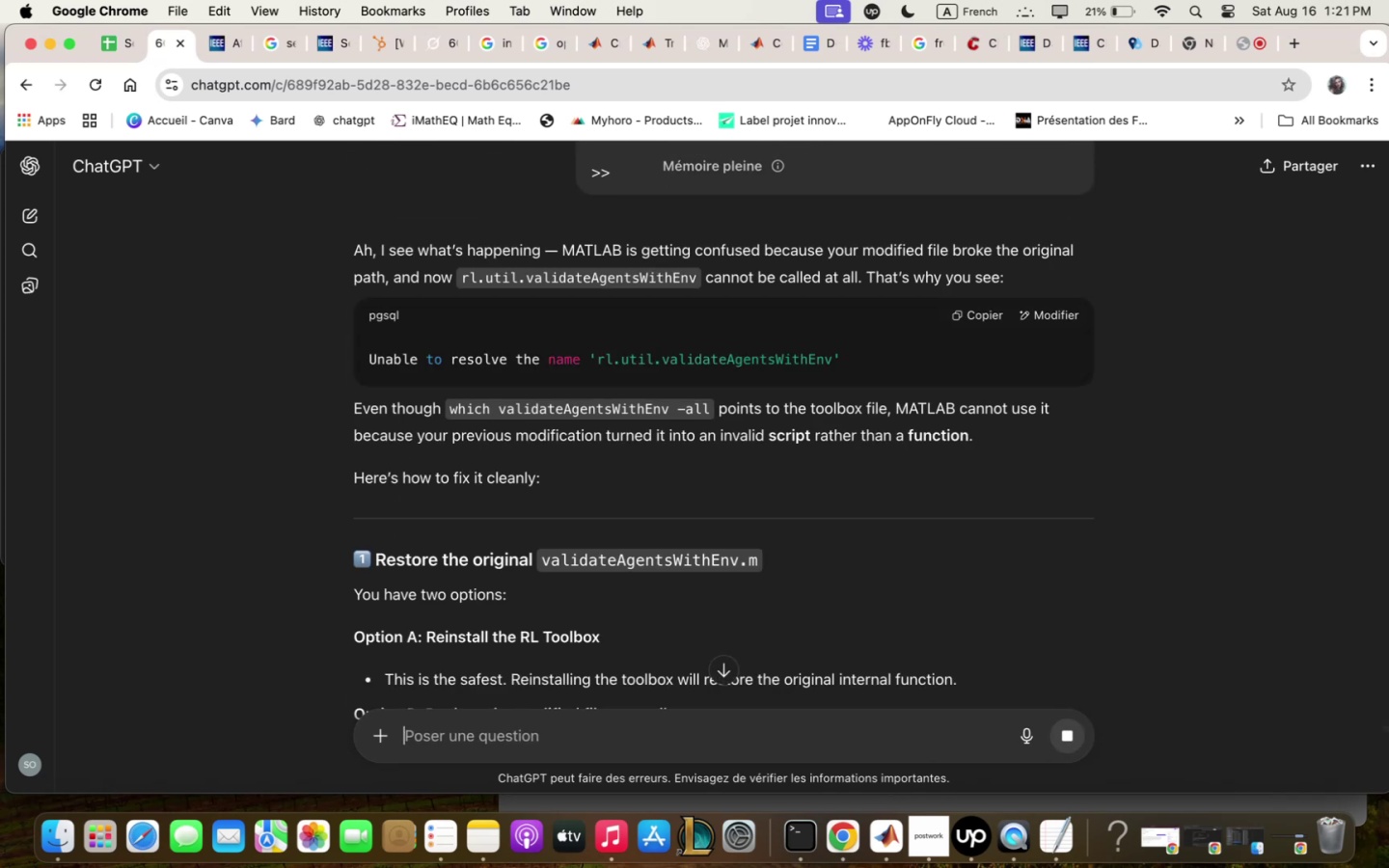 
scroll: coordinate [928, 641], scroll_direction: down, amount: 9.0
 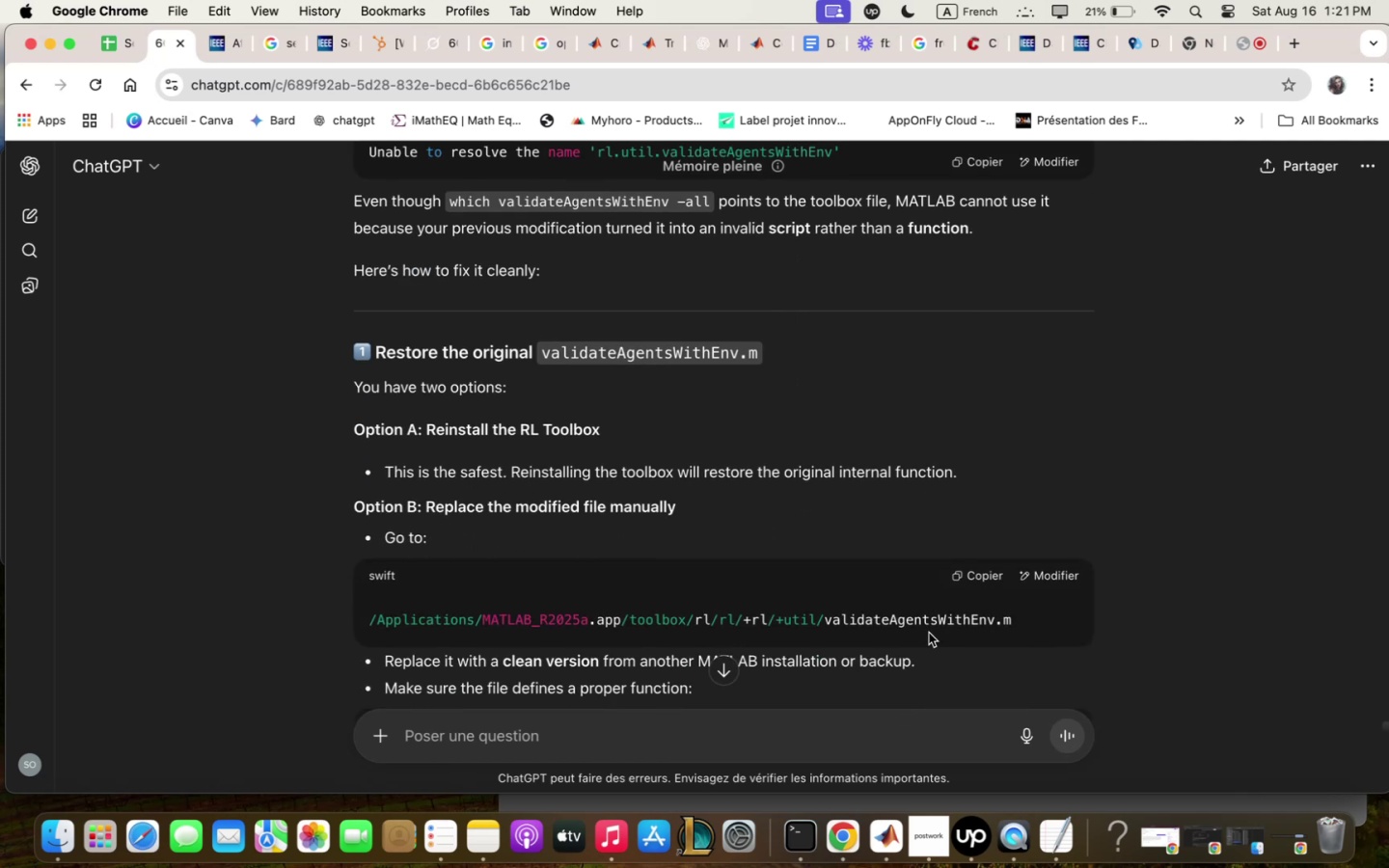 
wait(5.81)
 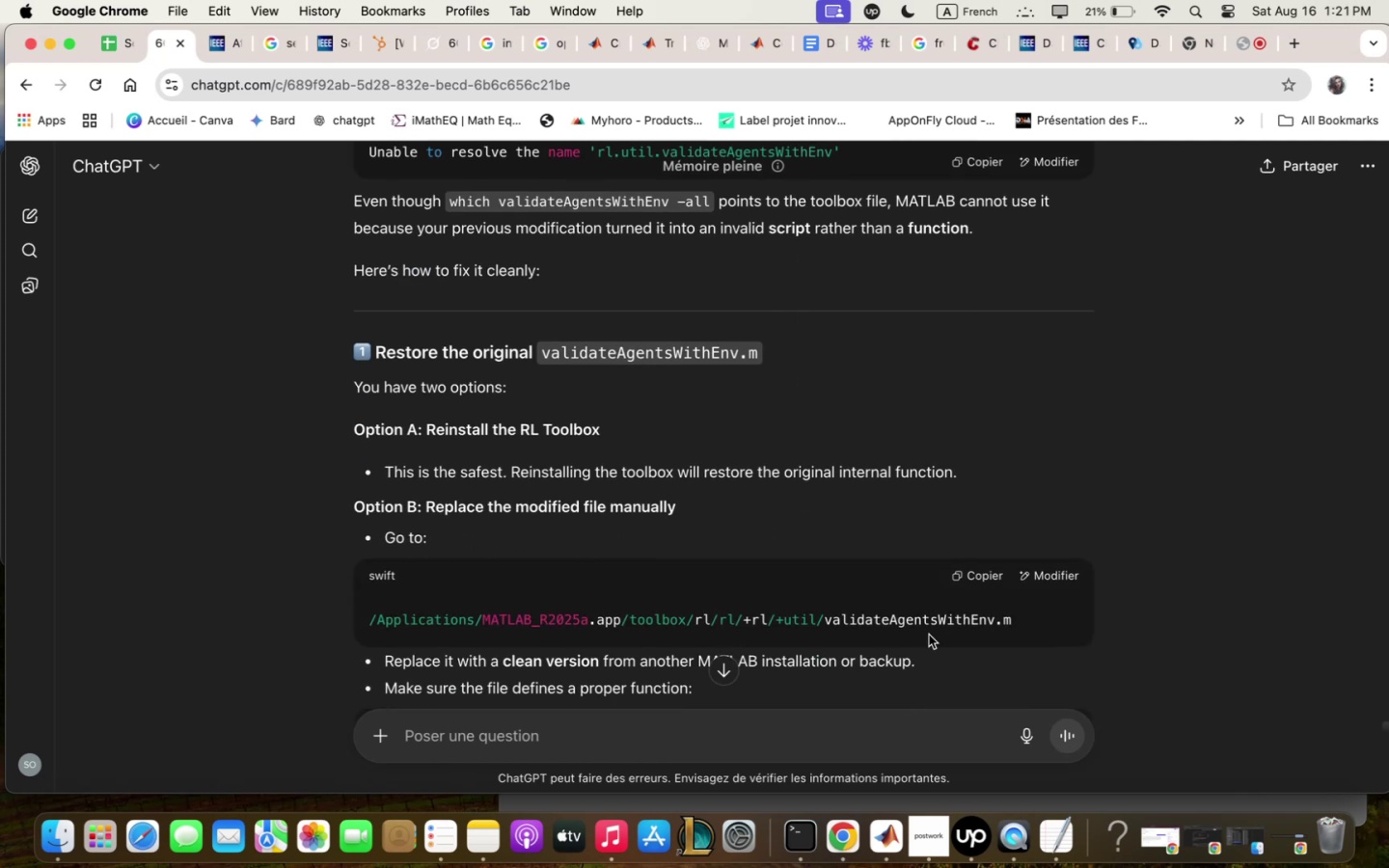 
scroll: coordinate [930, 633], scroll_direction: down, amount: 4.0
 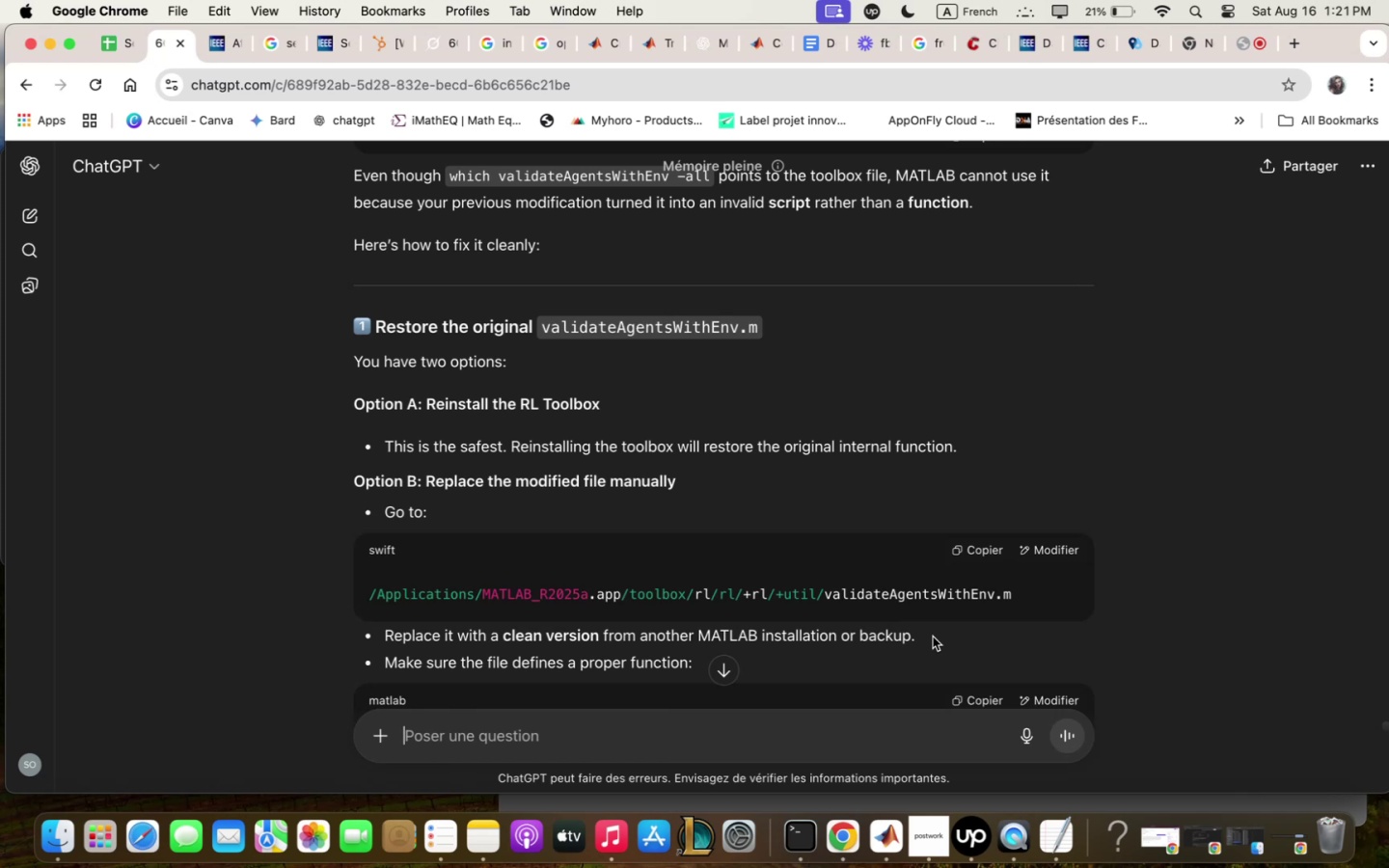 
wait(25.21)
 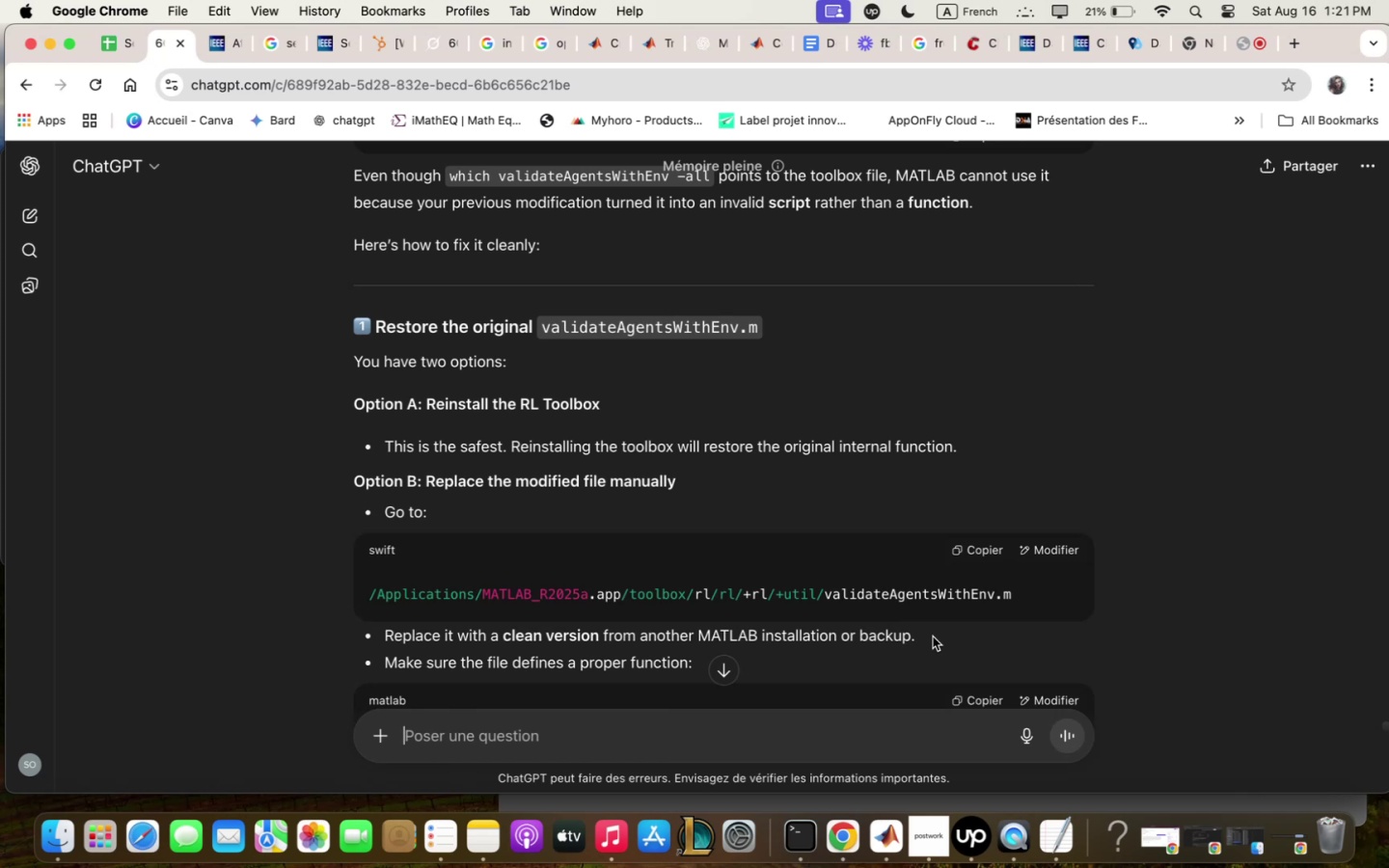 
scroll: coordinate [1049, 387], scroll_direction: down, amount: 5.0
 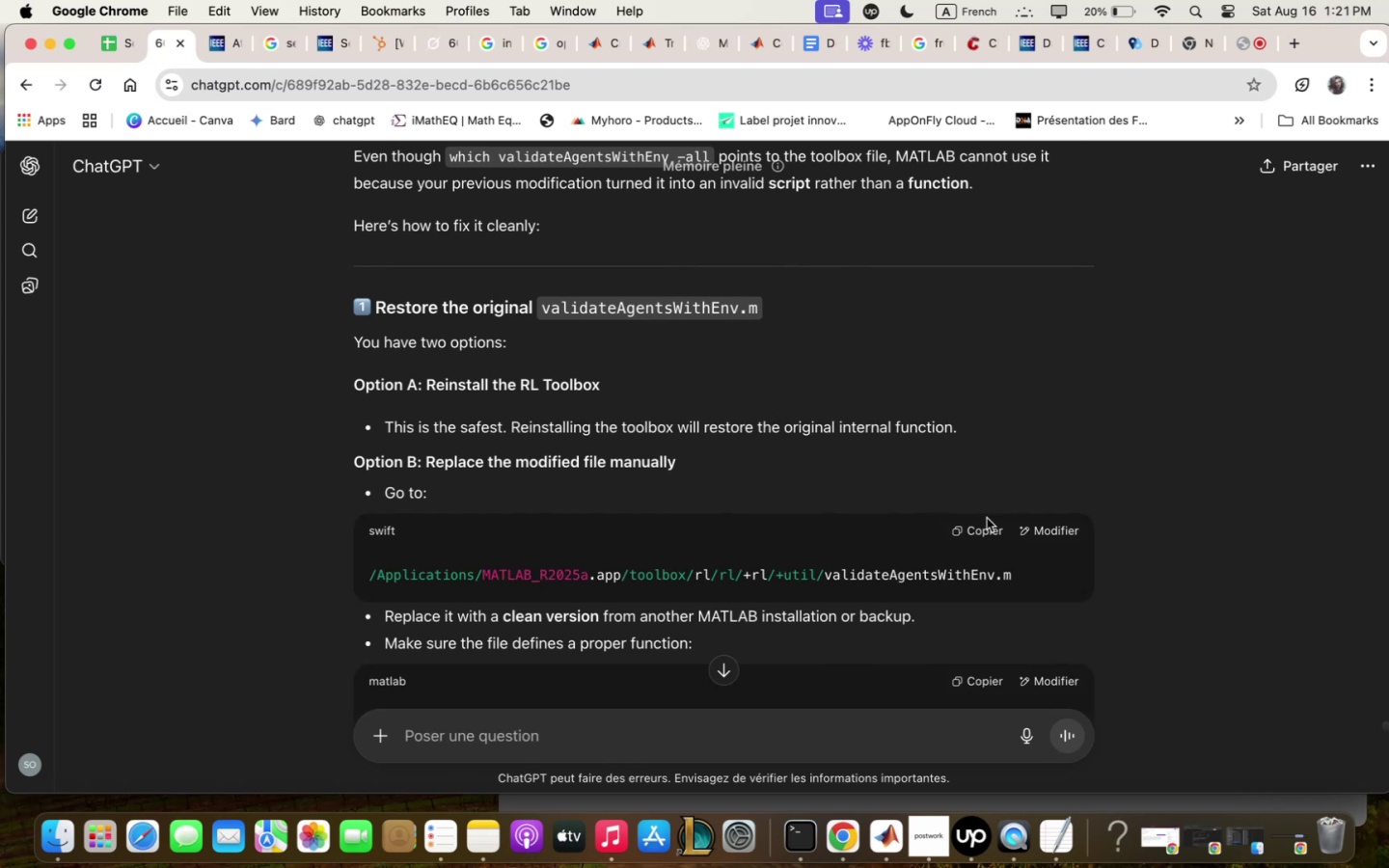 
wait(5.81)
 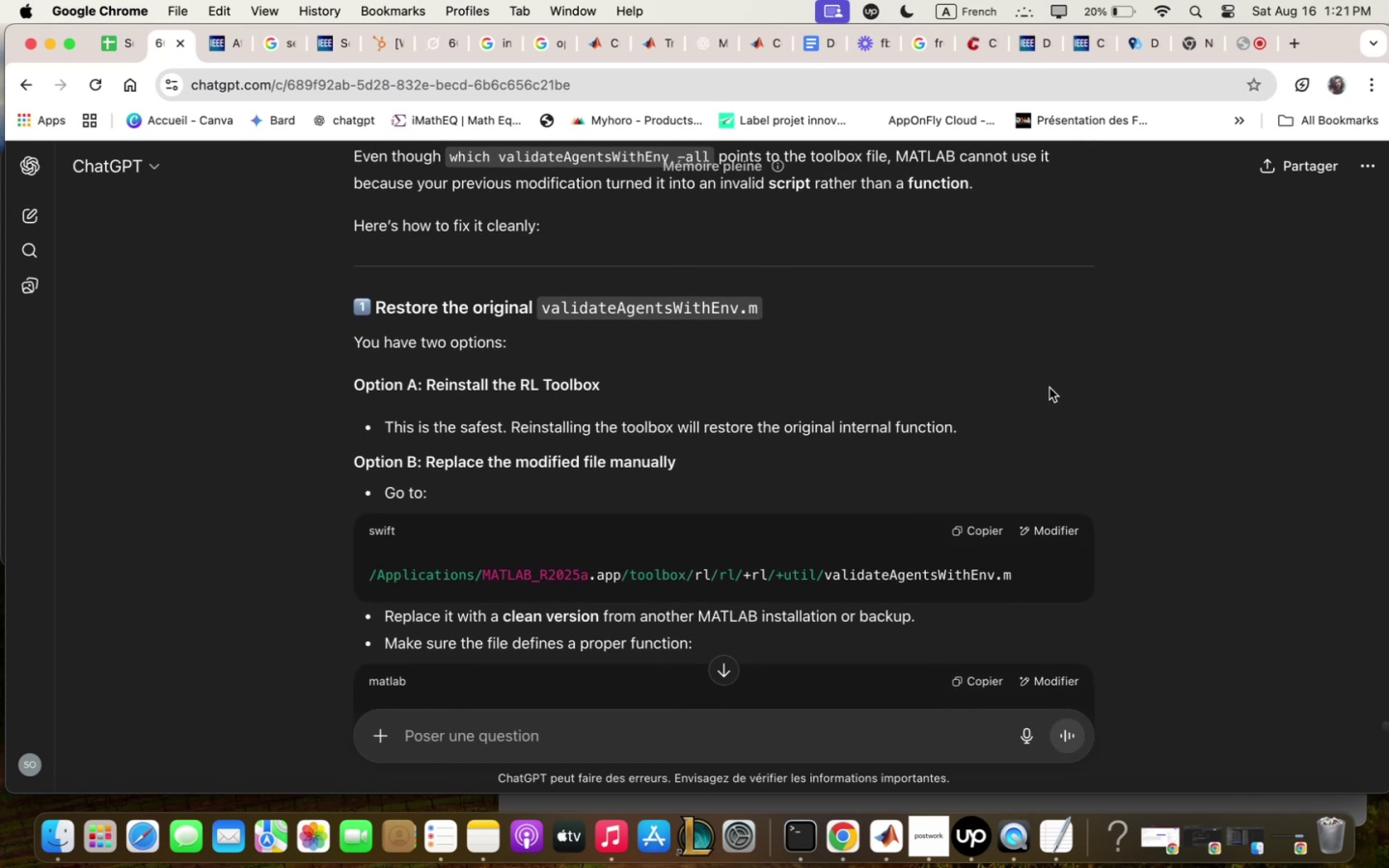 
scroll: coordinate [1083, 632], scroll_direction: down, amount: 18.0
 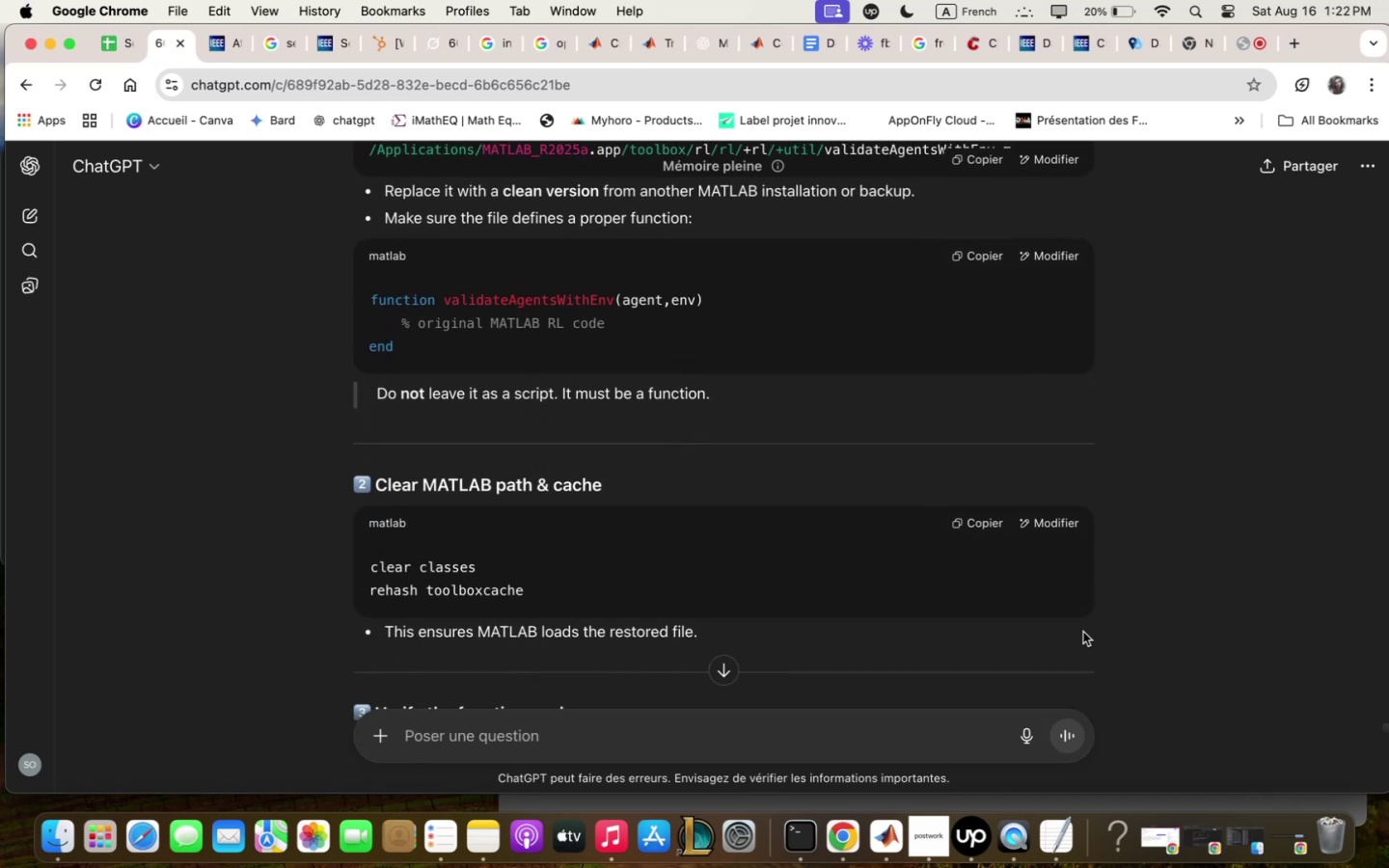 
scroll: coordinate [1083, 632], scroll_direction: down, amount: 16.0
 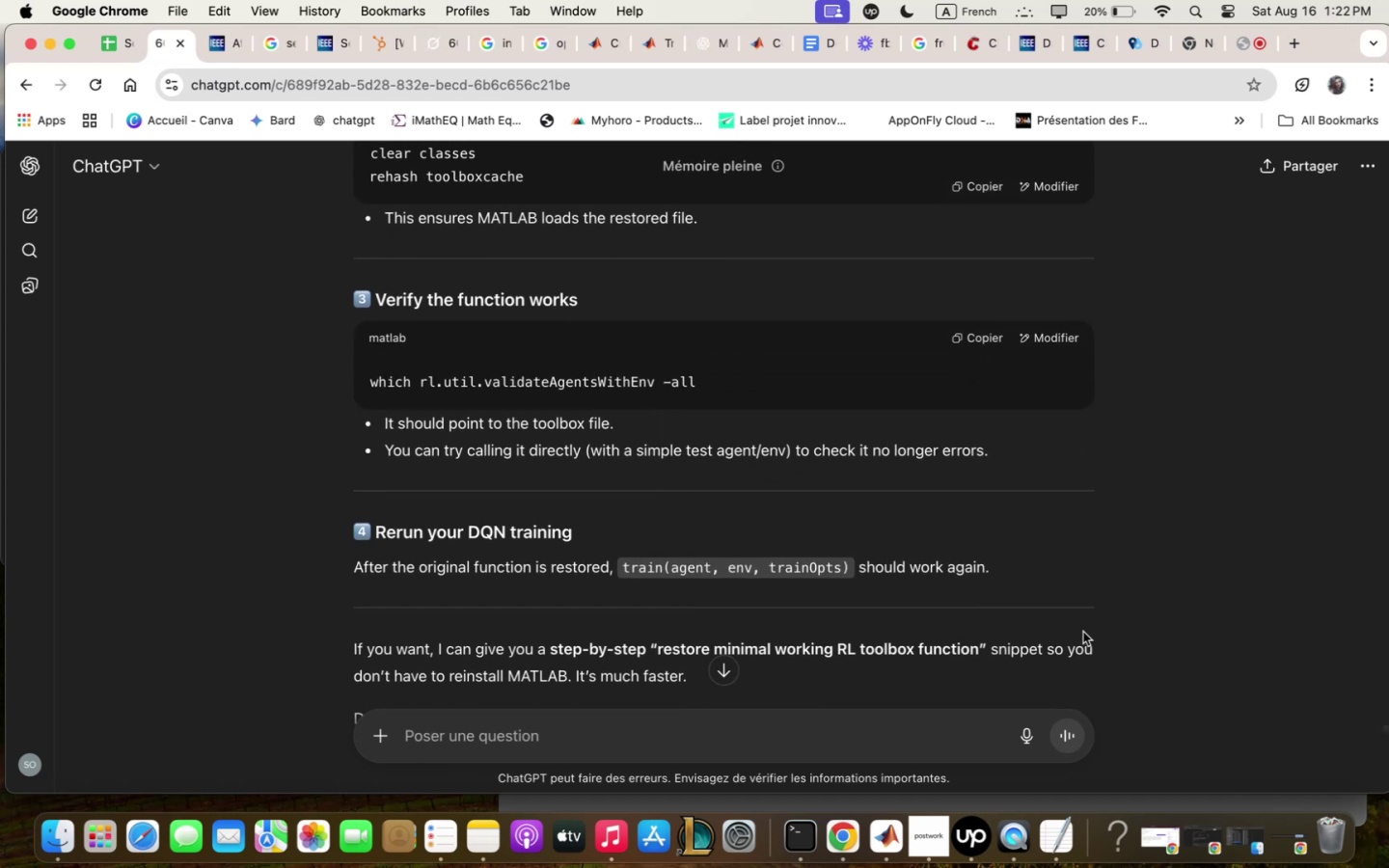 
scroll: coordinate [1083, 632], scroll_direction: up, amount: 15.0
 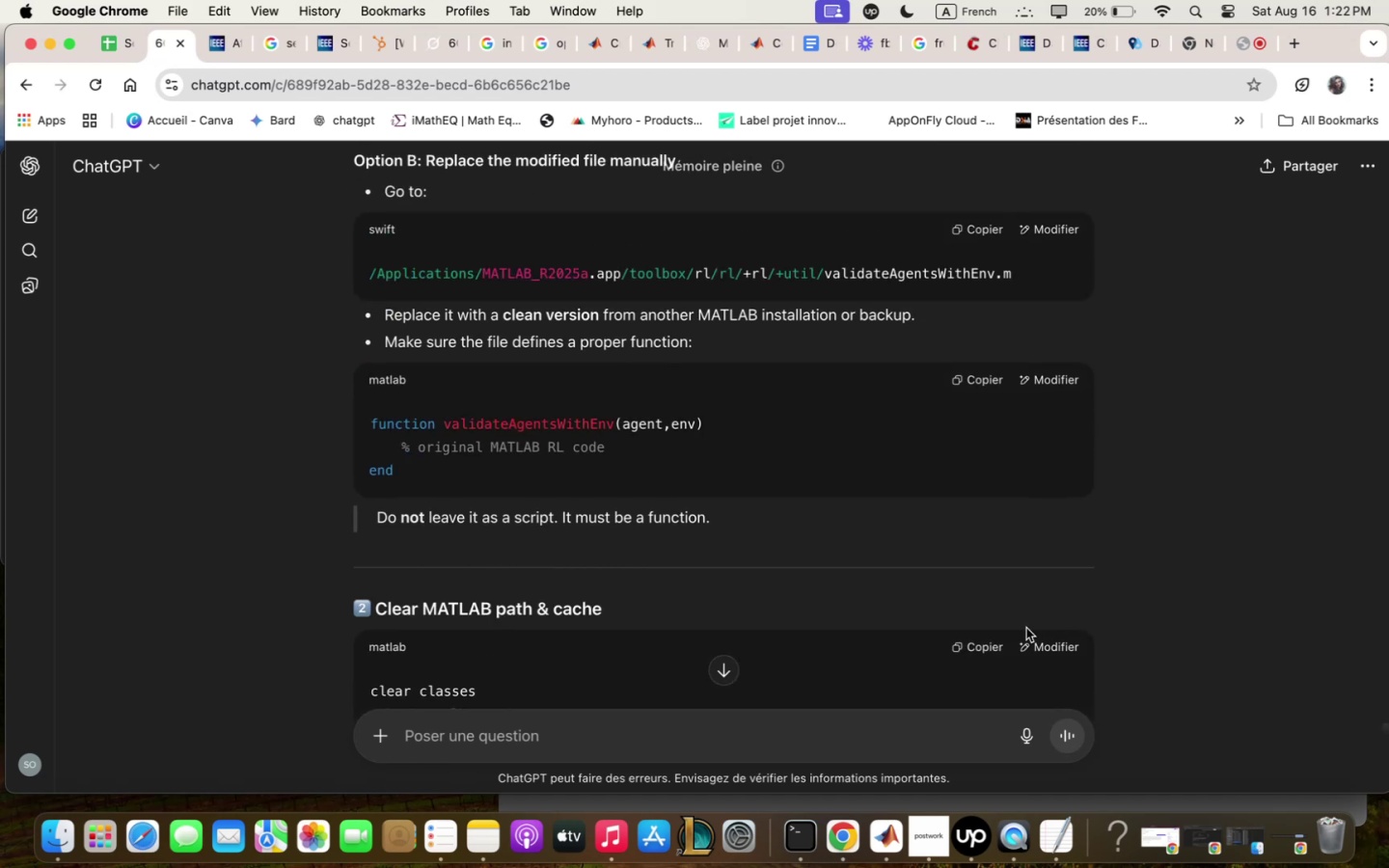 
left_click([972, 729])
 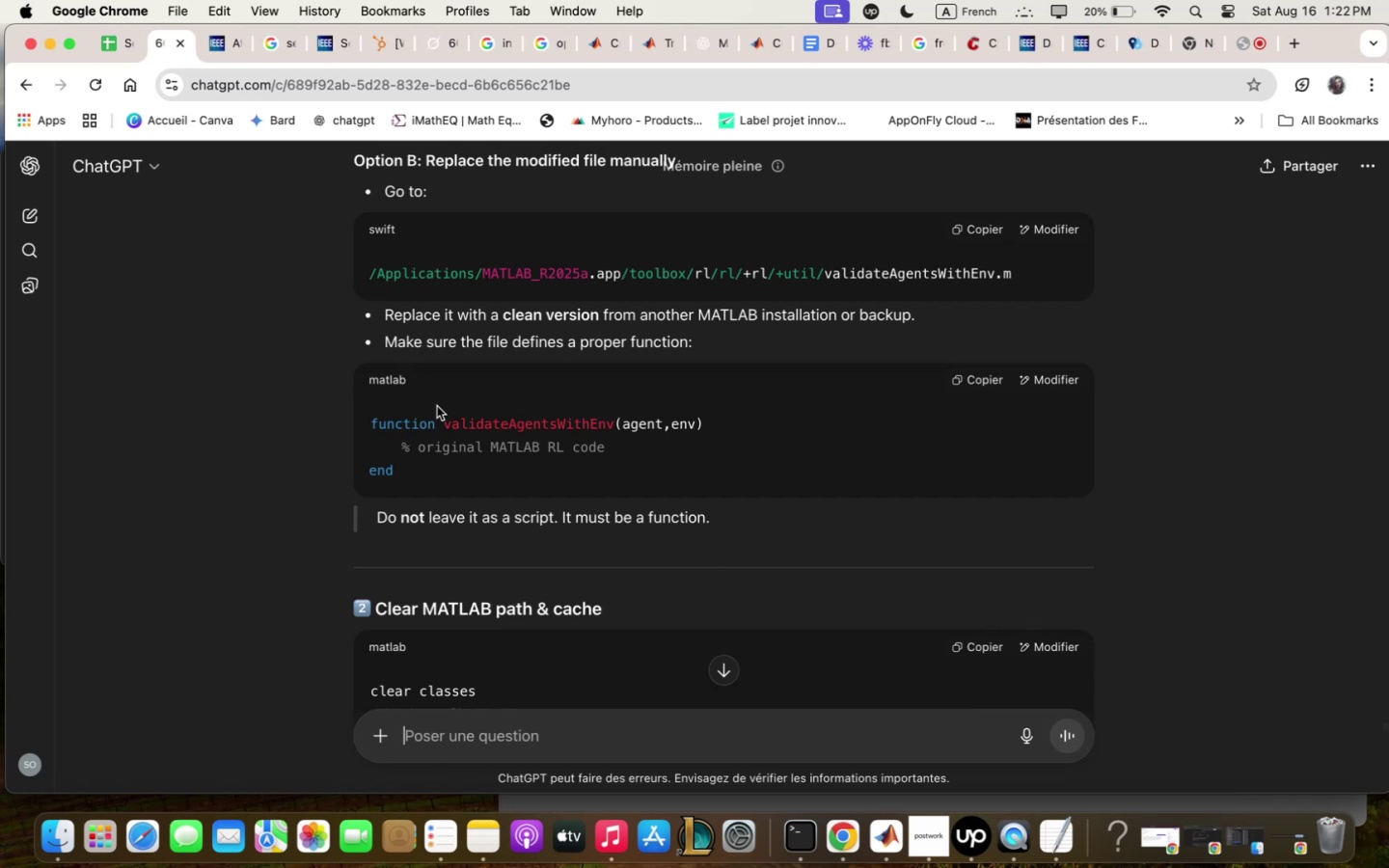 
left_click_drag(start_coordinate=[448, 425], to_coordinate=[618, 435])
 